 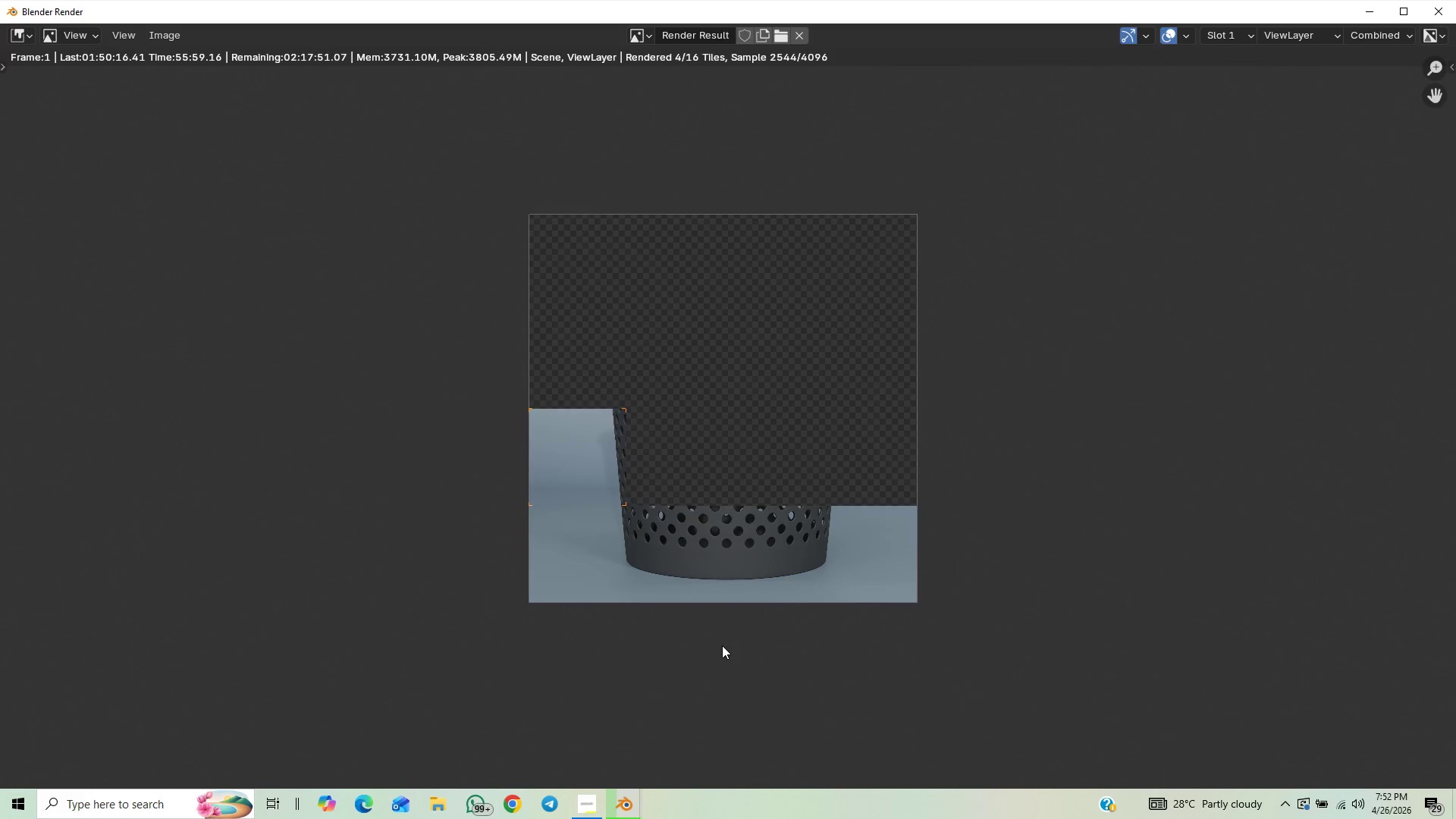 
scroll: coordinate [722, 645], scroll_direction: up, amount: 2.0
 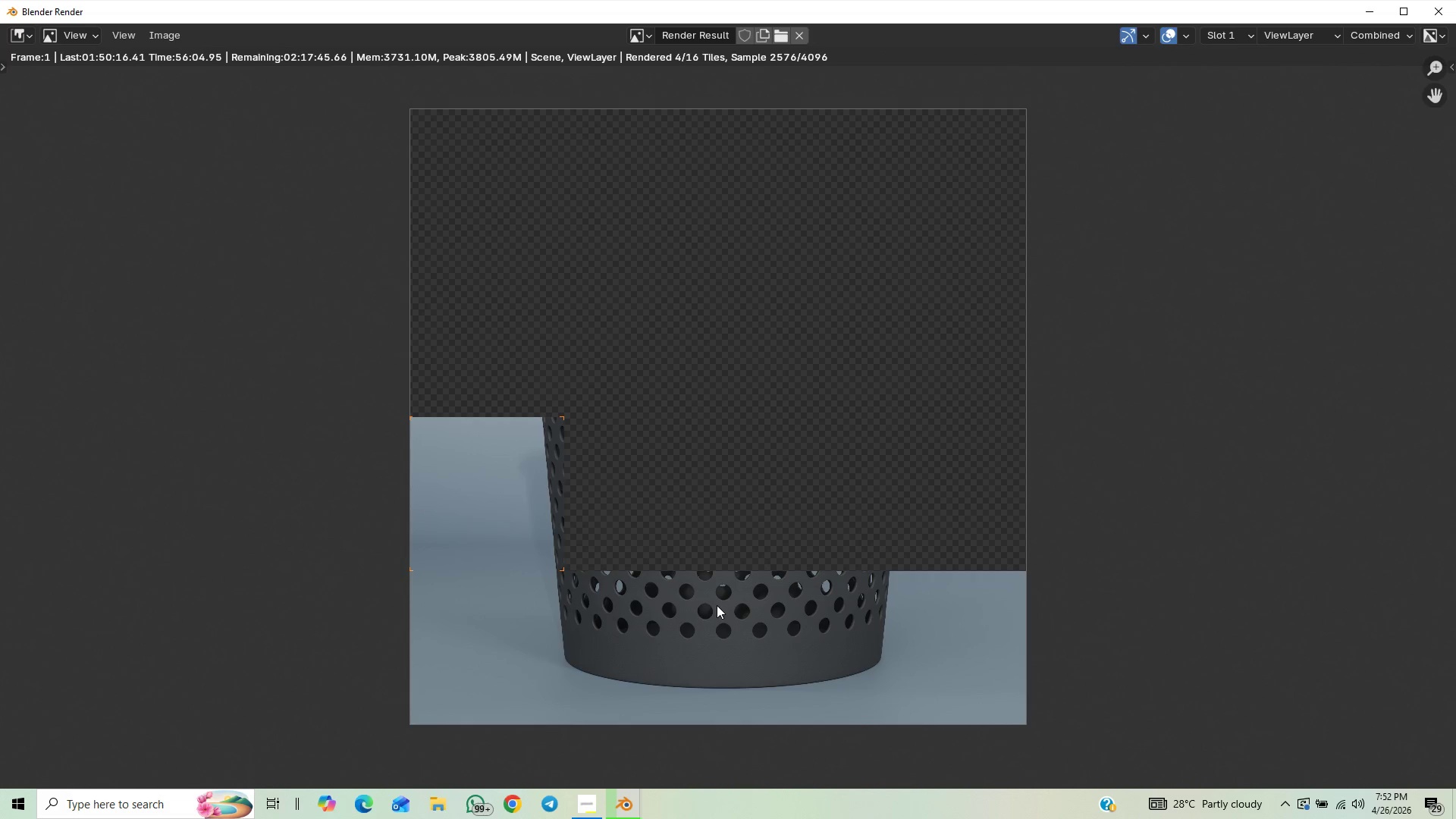 
scroll: coordinate [717, 579], scroll_direction: down, amount: 1.0
 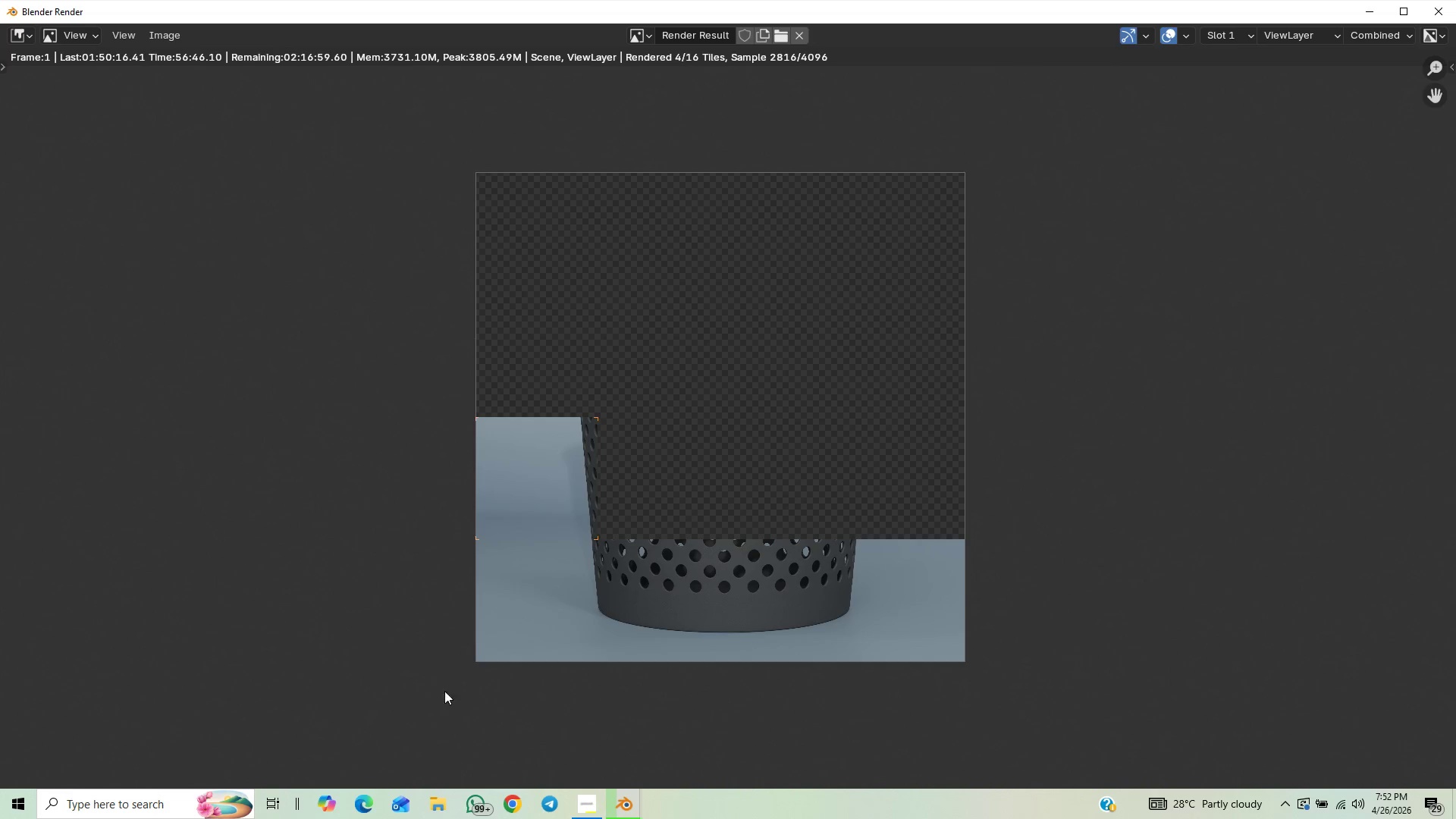 
wait(43.17)
 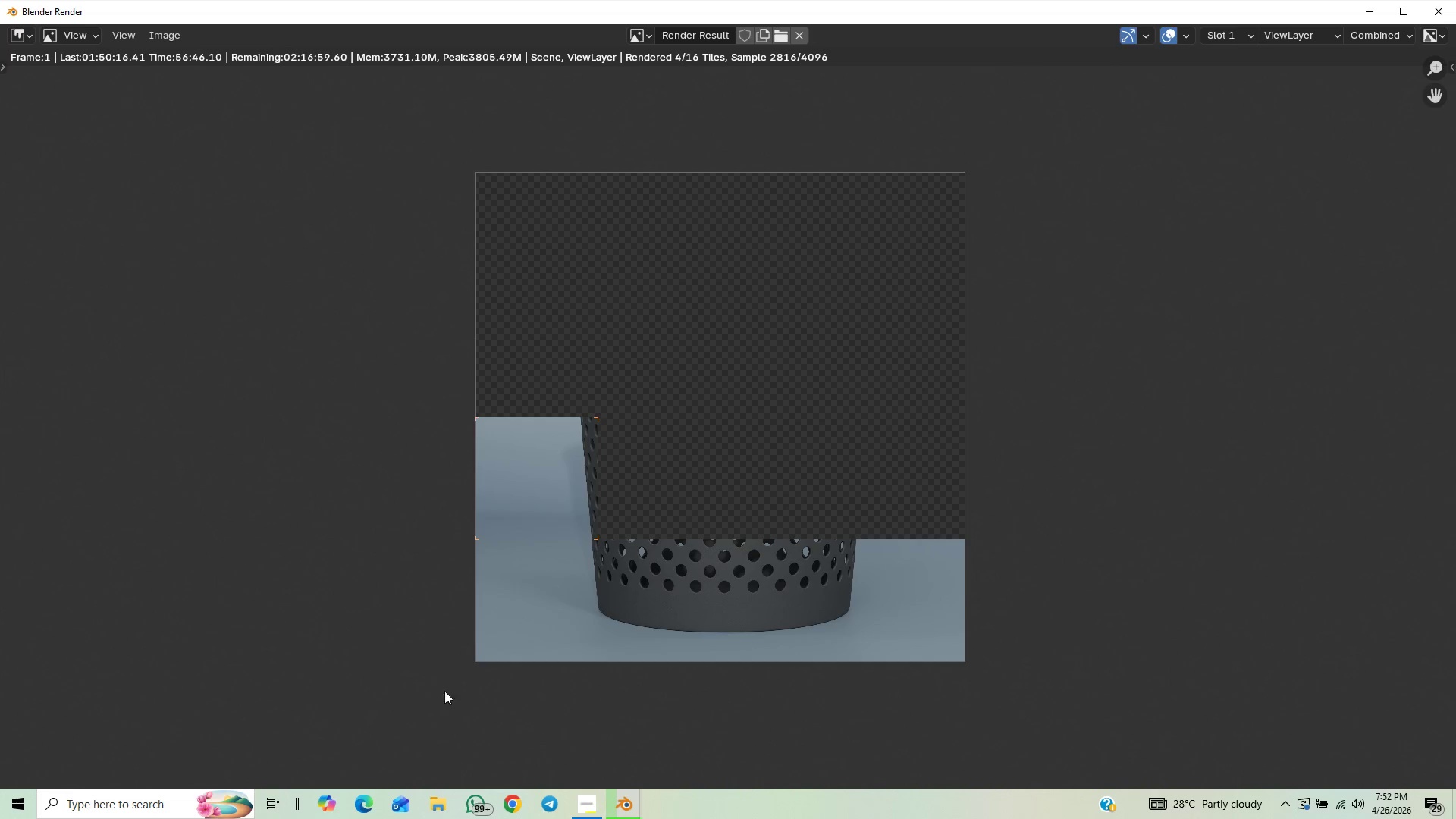 
scroll: coordinate [444, 496], scroll_direction: down, amount: 2.0
 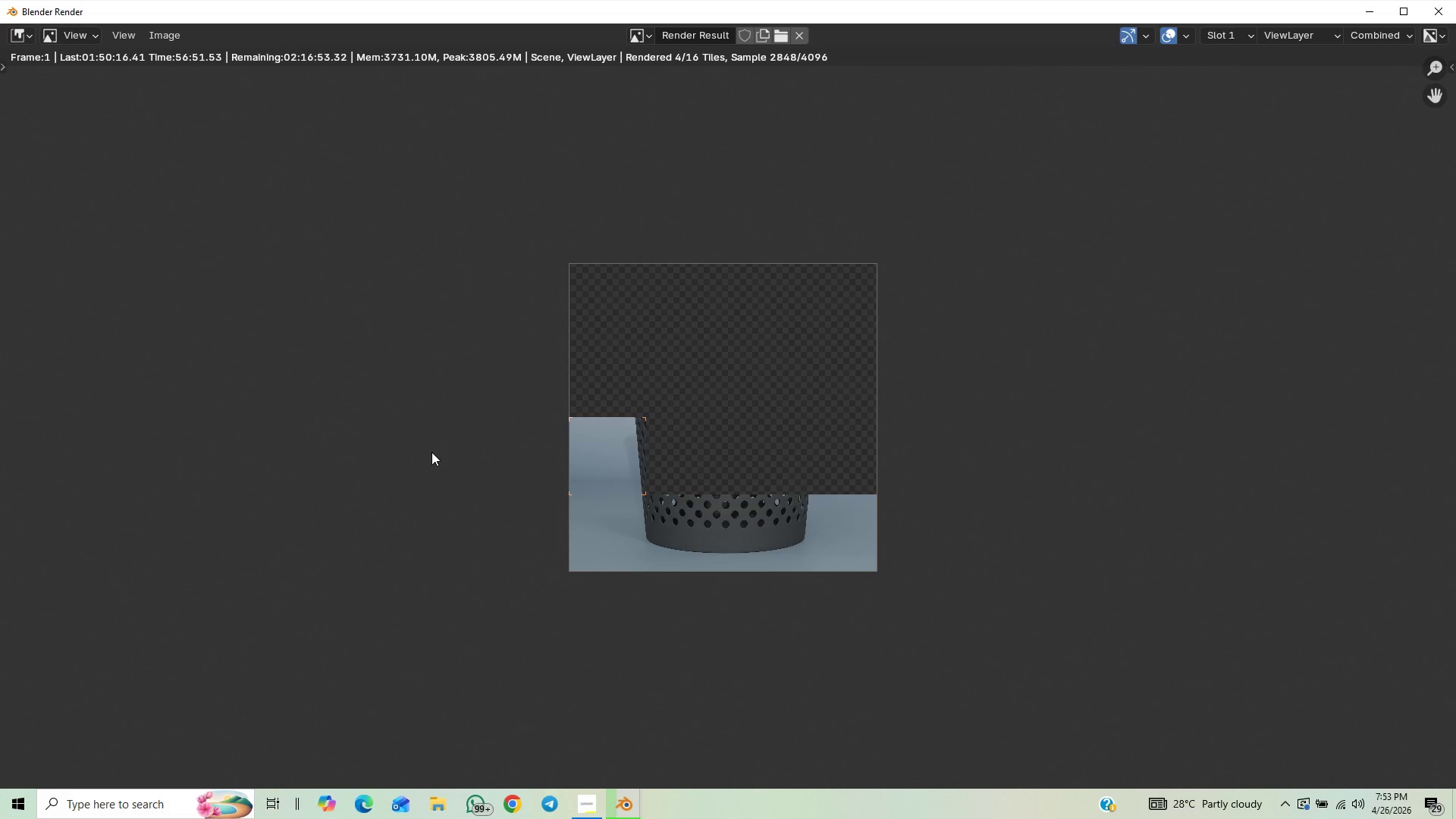 
scroll: coordinate [431, 452], scroll_direction: up, amount: 2.0
 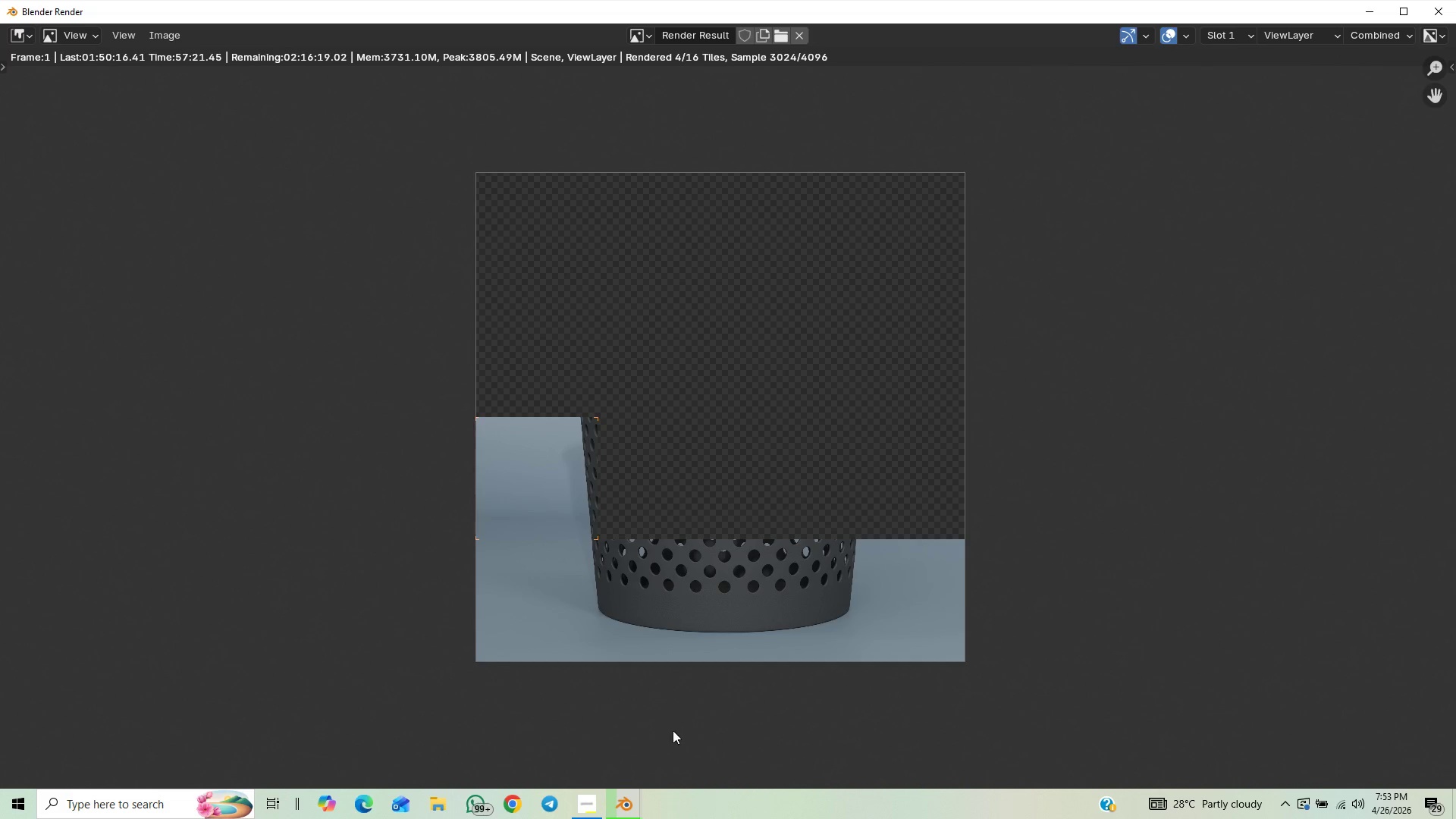 
wait(32.33)
 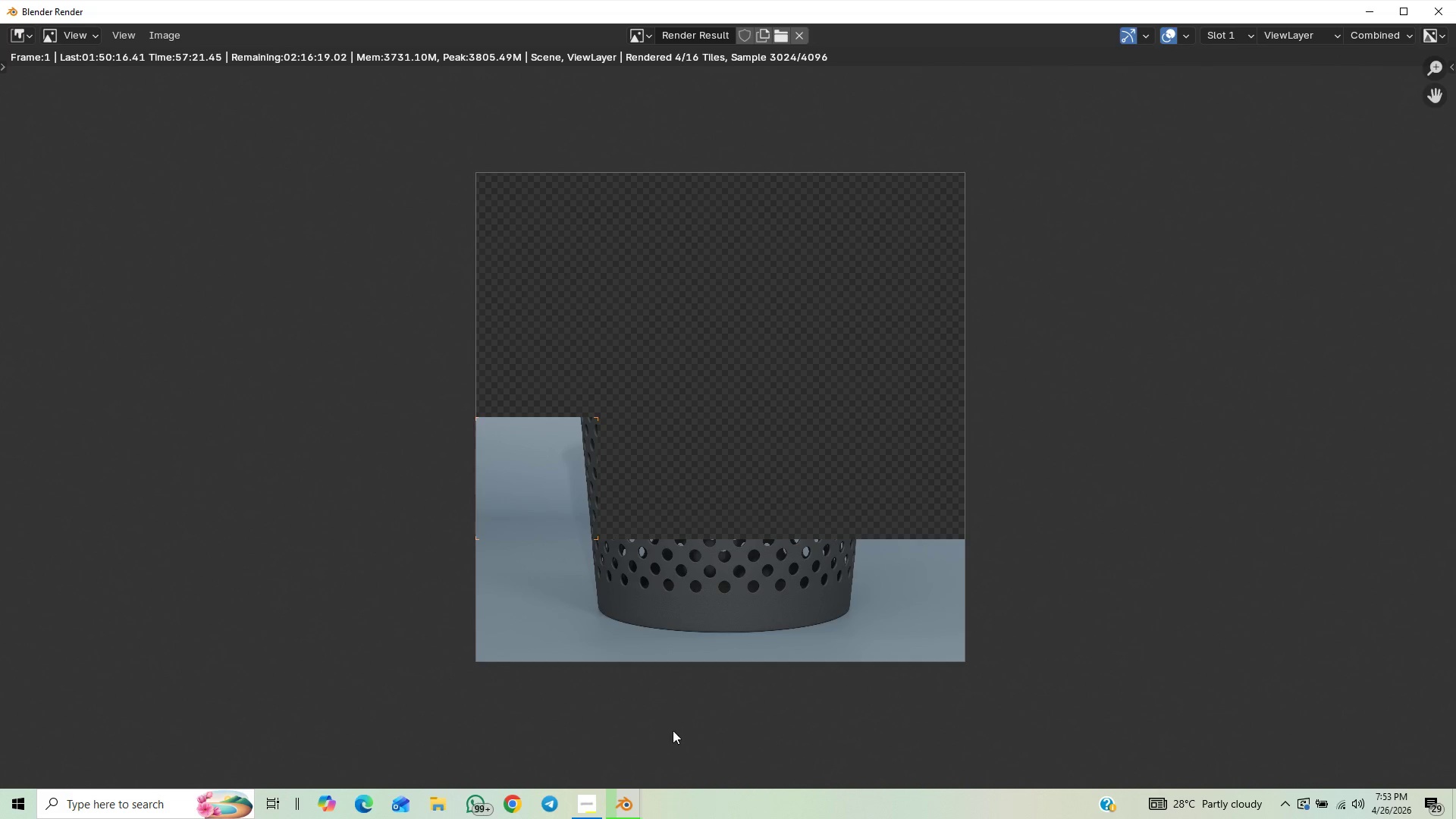 
scroll: coordinate [509, 509], scroll_direction: down, amount: 3.0
 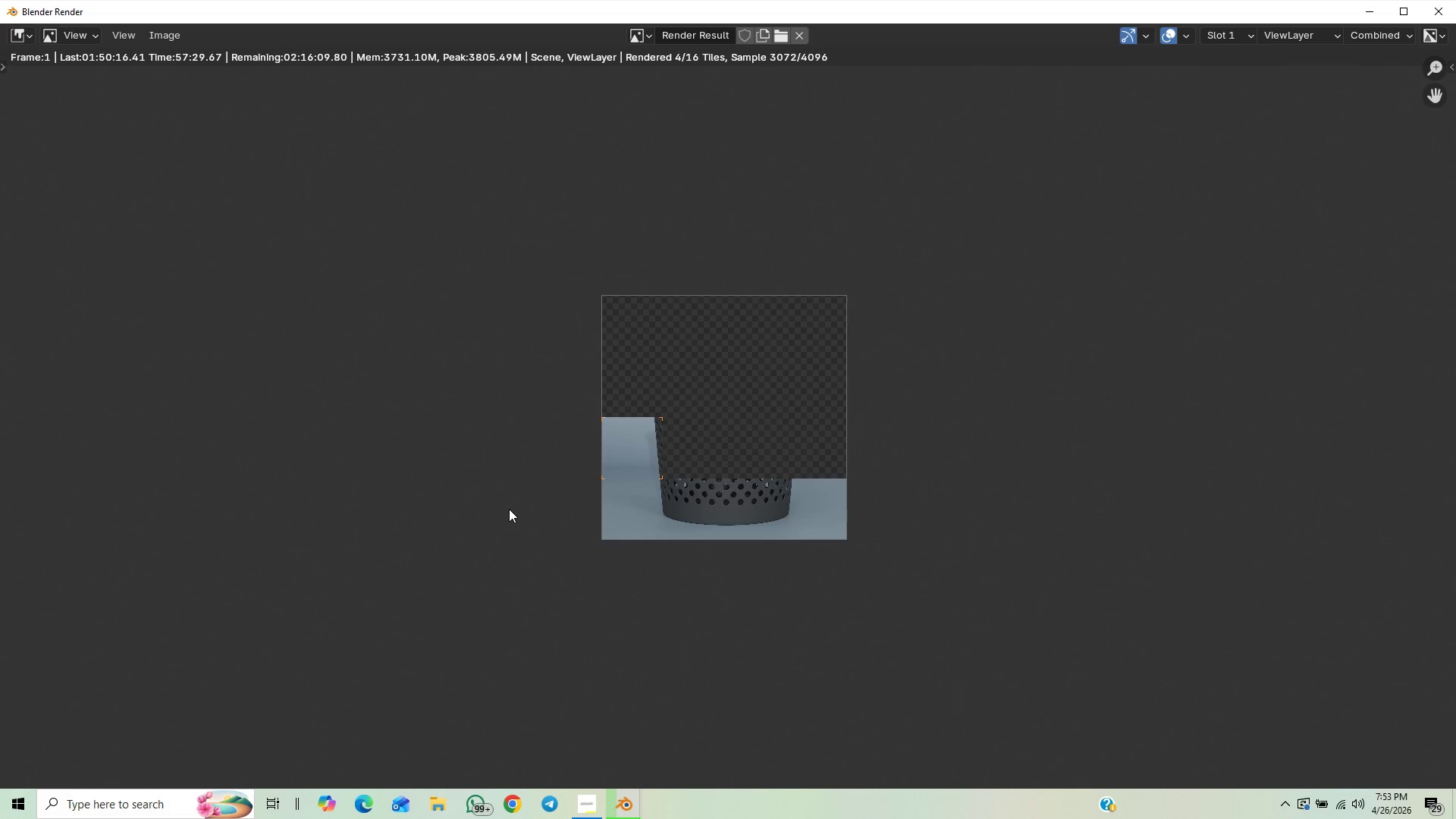 
scroll: coordinate [509, 504], scroll_direction: up, amount: 5.0
 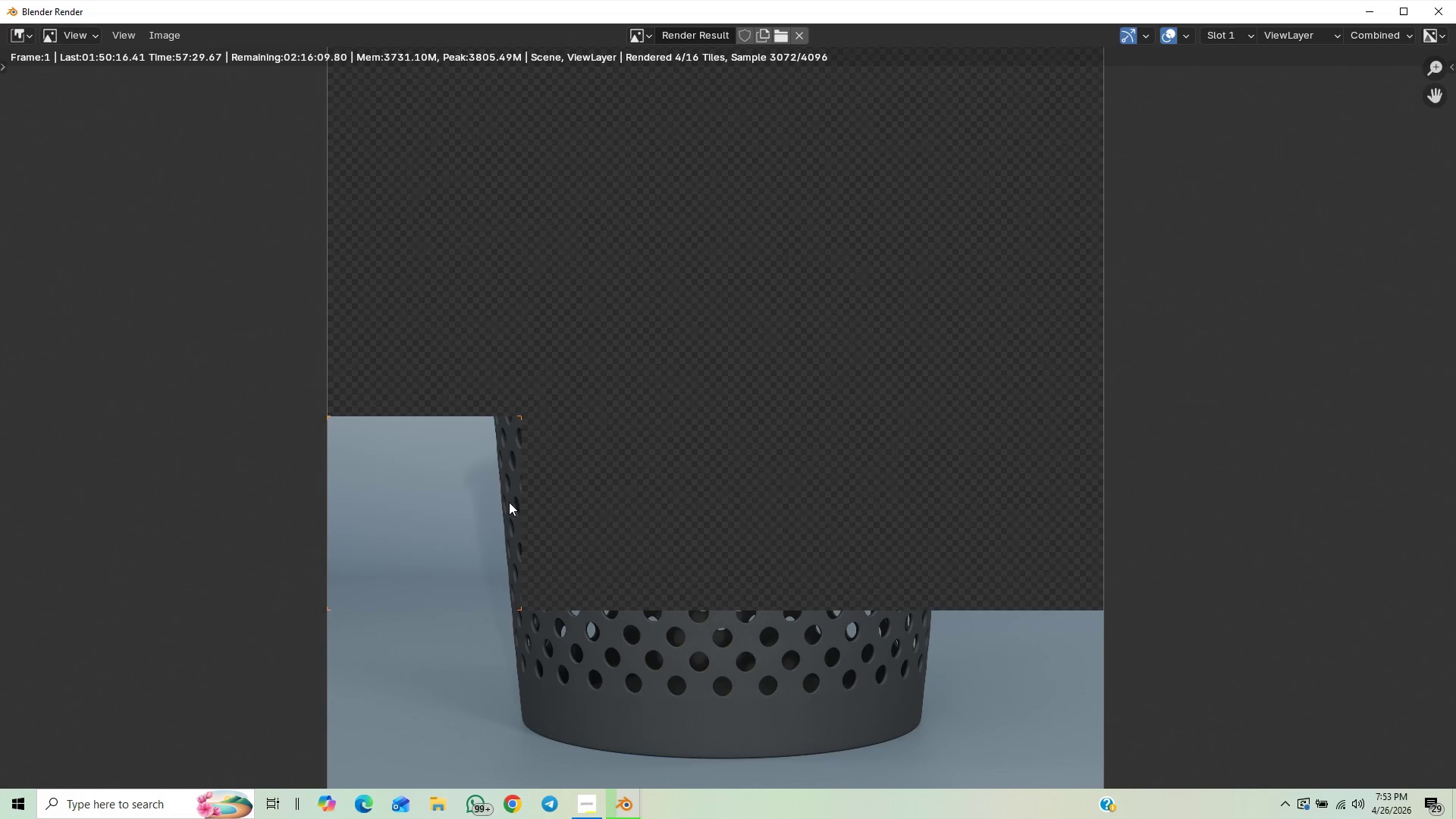 
scroll: coordinate [507, 491], scroll_direction: down, amount: 4.0
 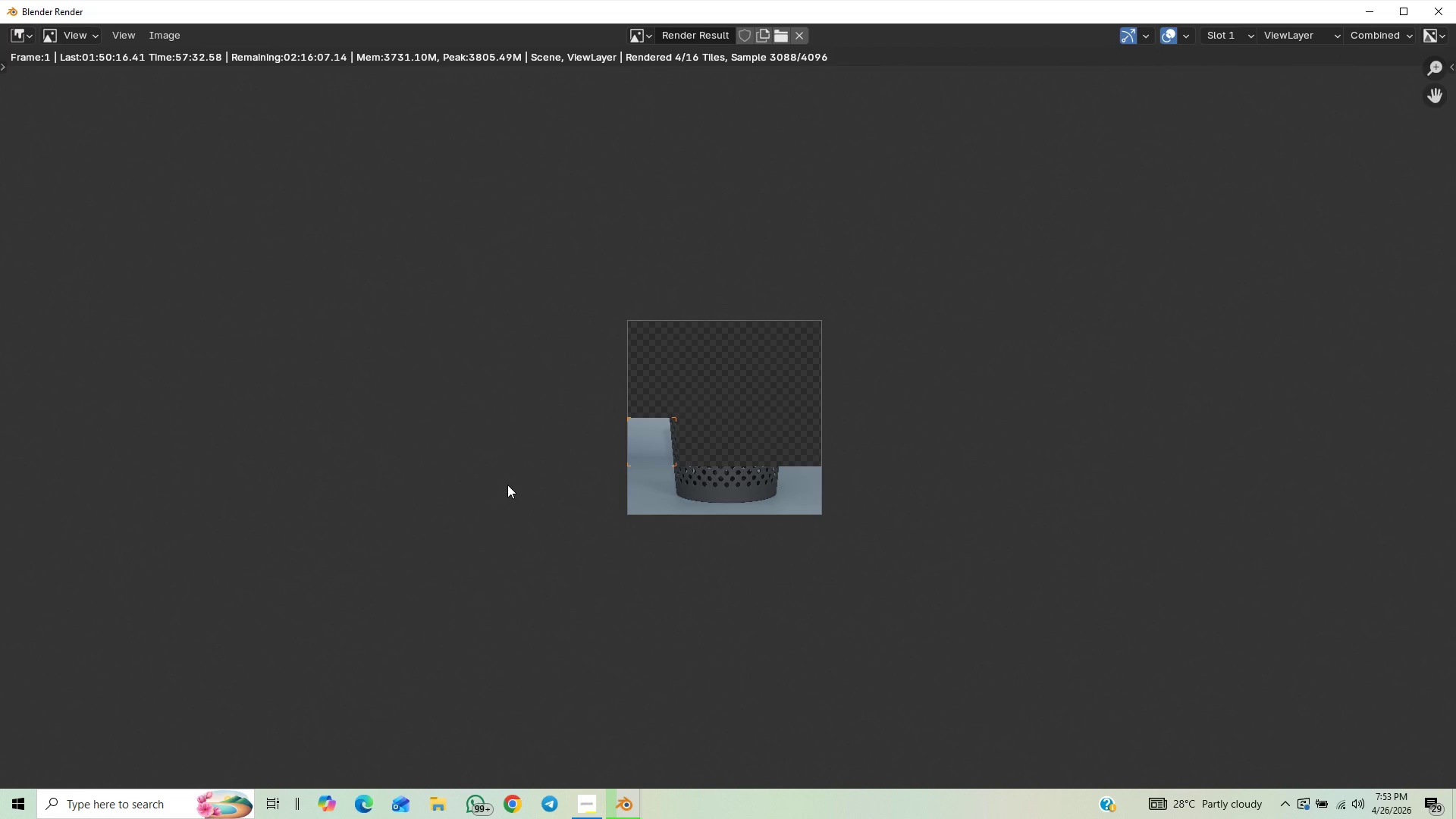 
scroll: coordinate [514, 460], scroll_direction: up, amount: 2.0
 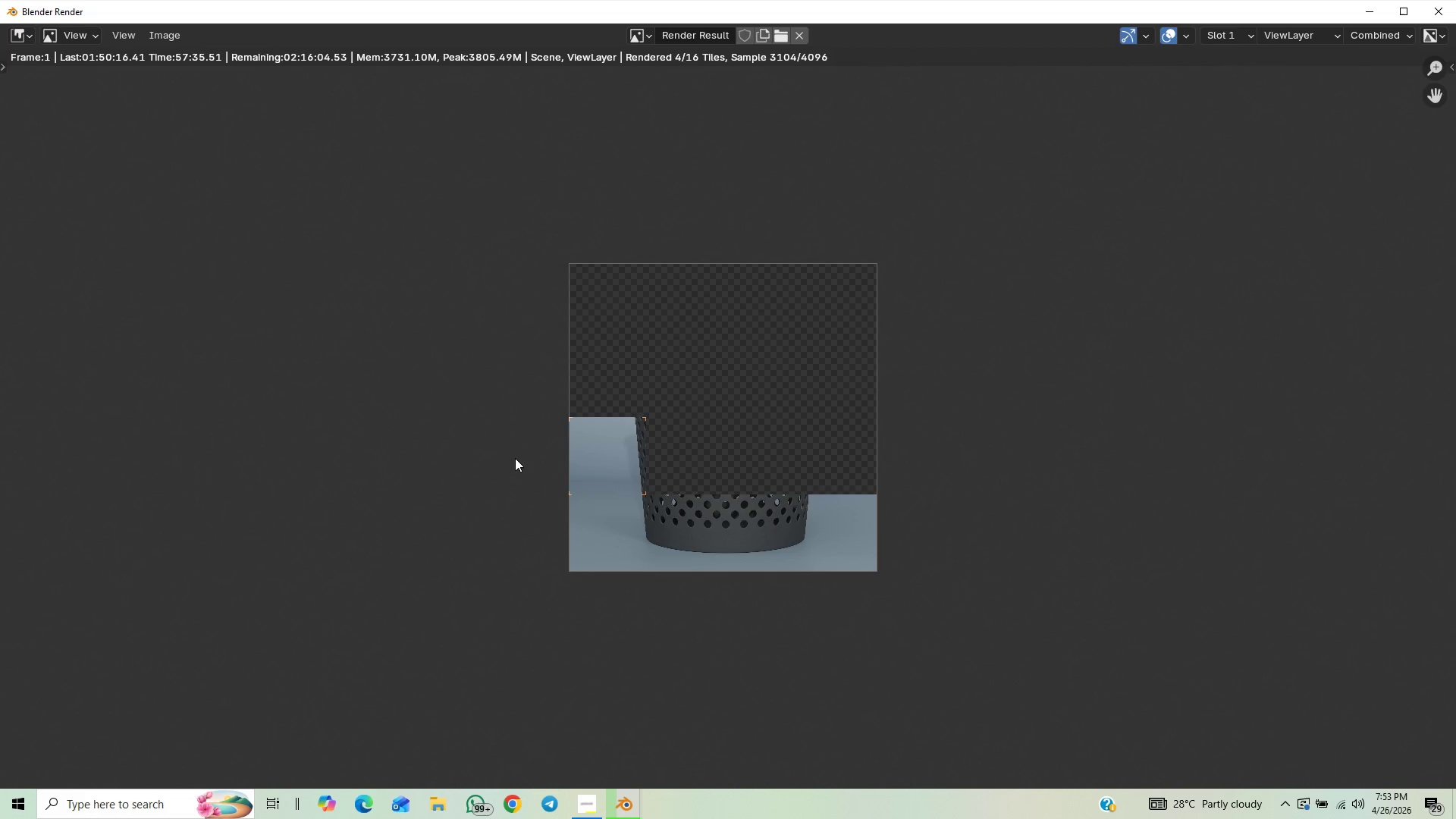 
scroll: coordinate [515, 458], scroll_direction: down, amount: 1.0
 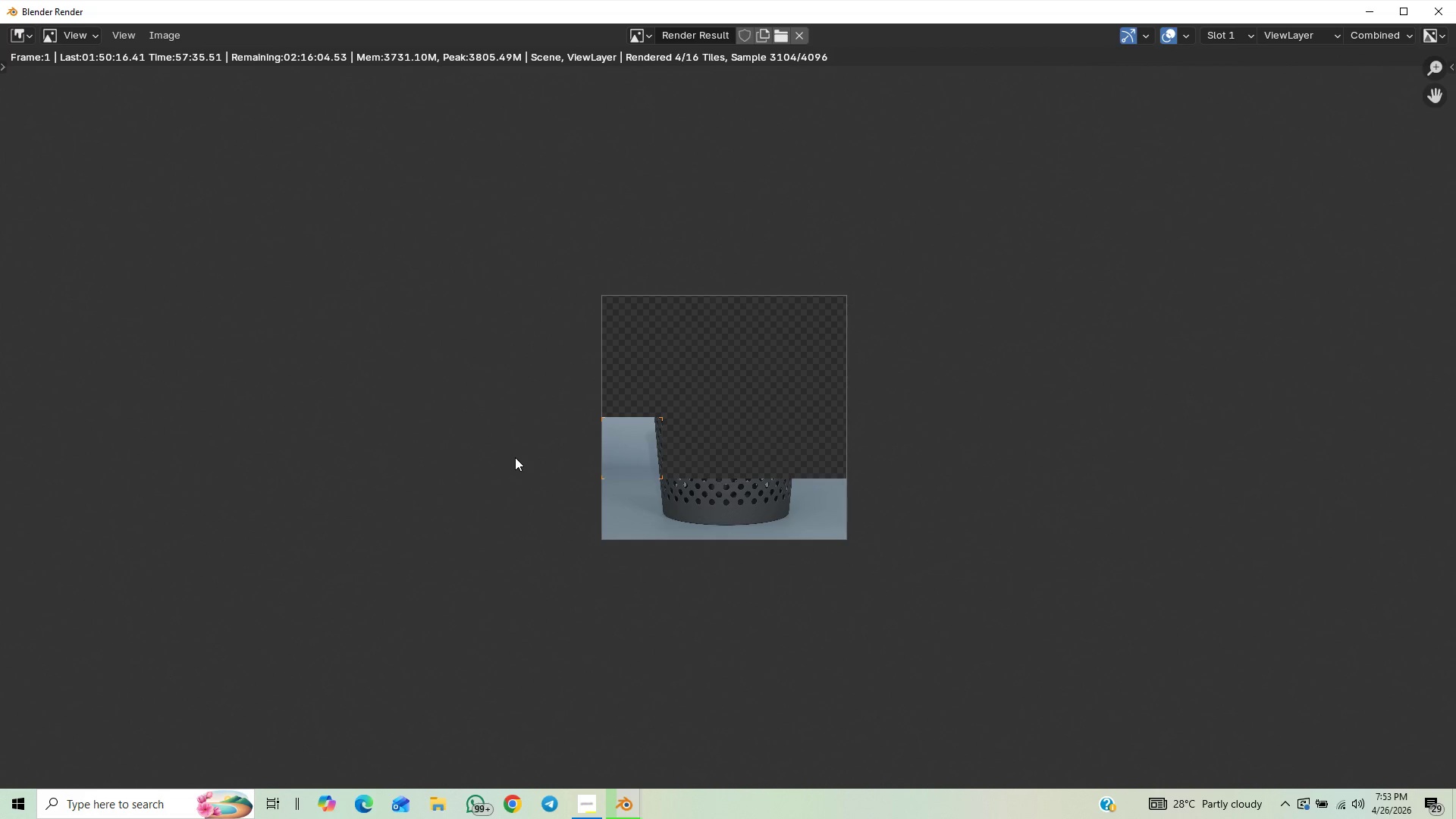 
scroll: coordinate [403, 399], scroll_direction: up, amount: 8.0
 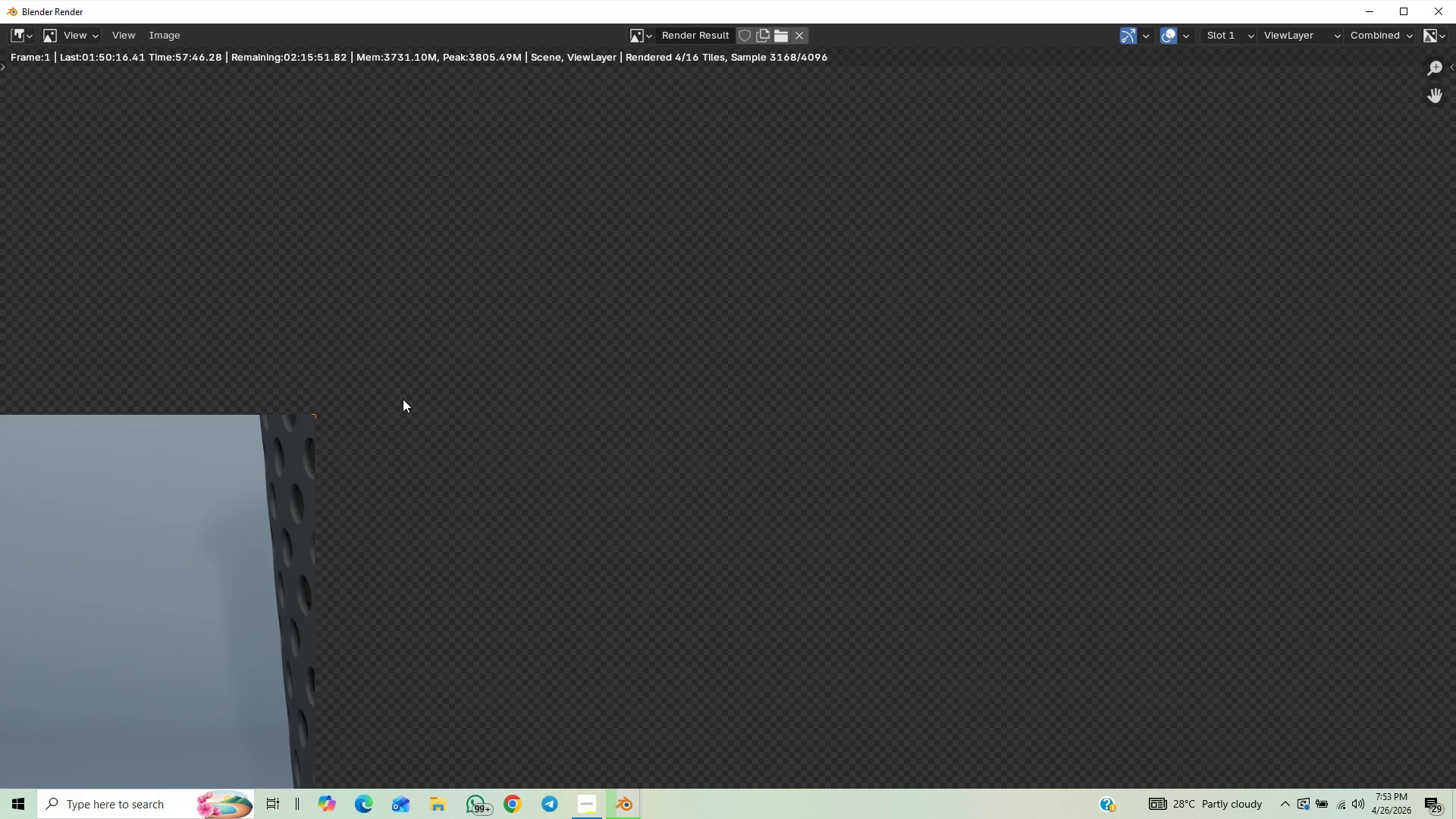 
scroll: coordinate [403, 399], scroll_direction: down, amount: 1.0
 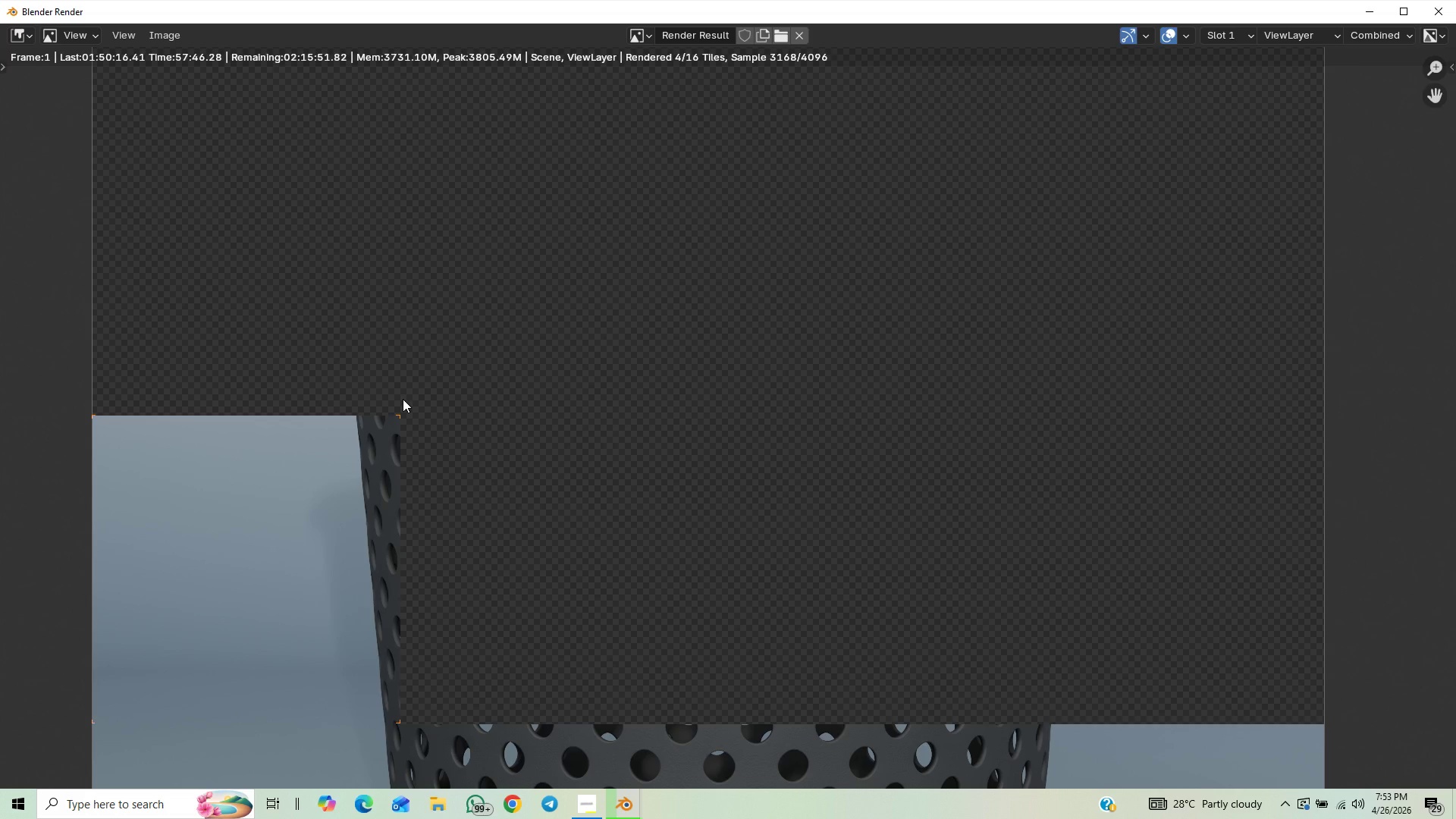 
scroll: coordinate [403, 399], scroll_direction: up, amount: 1.0
 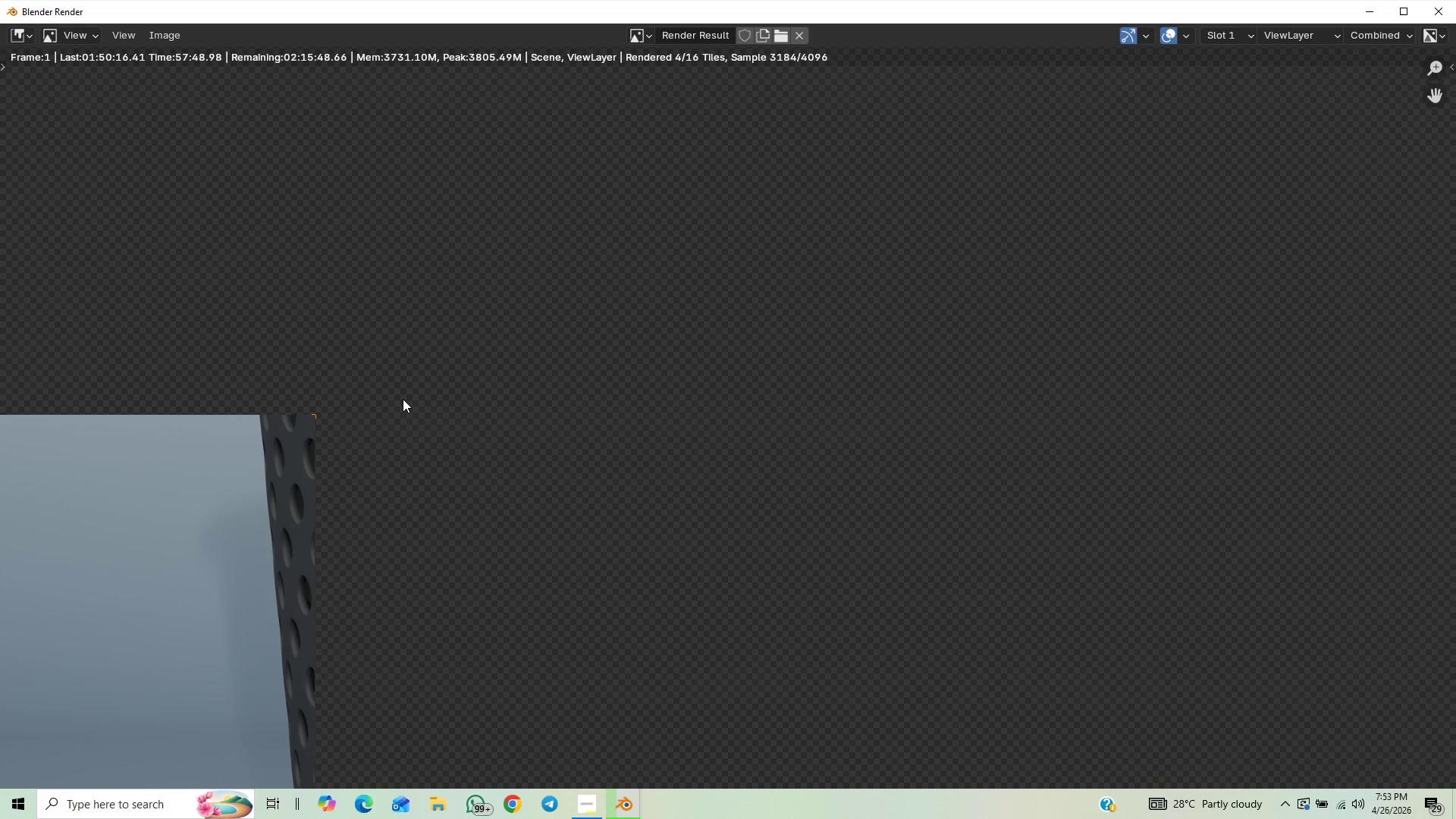 
scroll: coordinate [403, 399], scroll_direction: down, amount: 2.0
 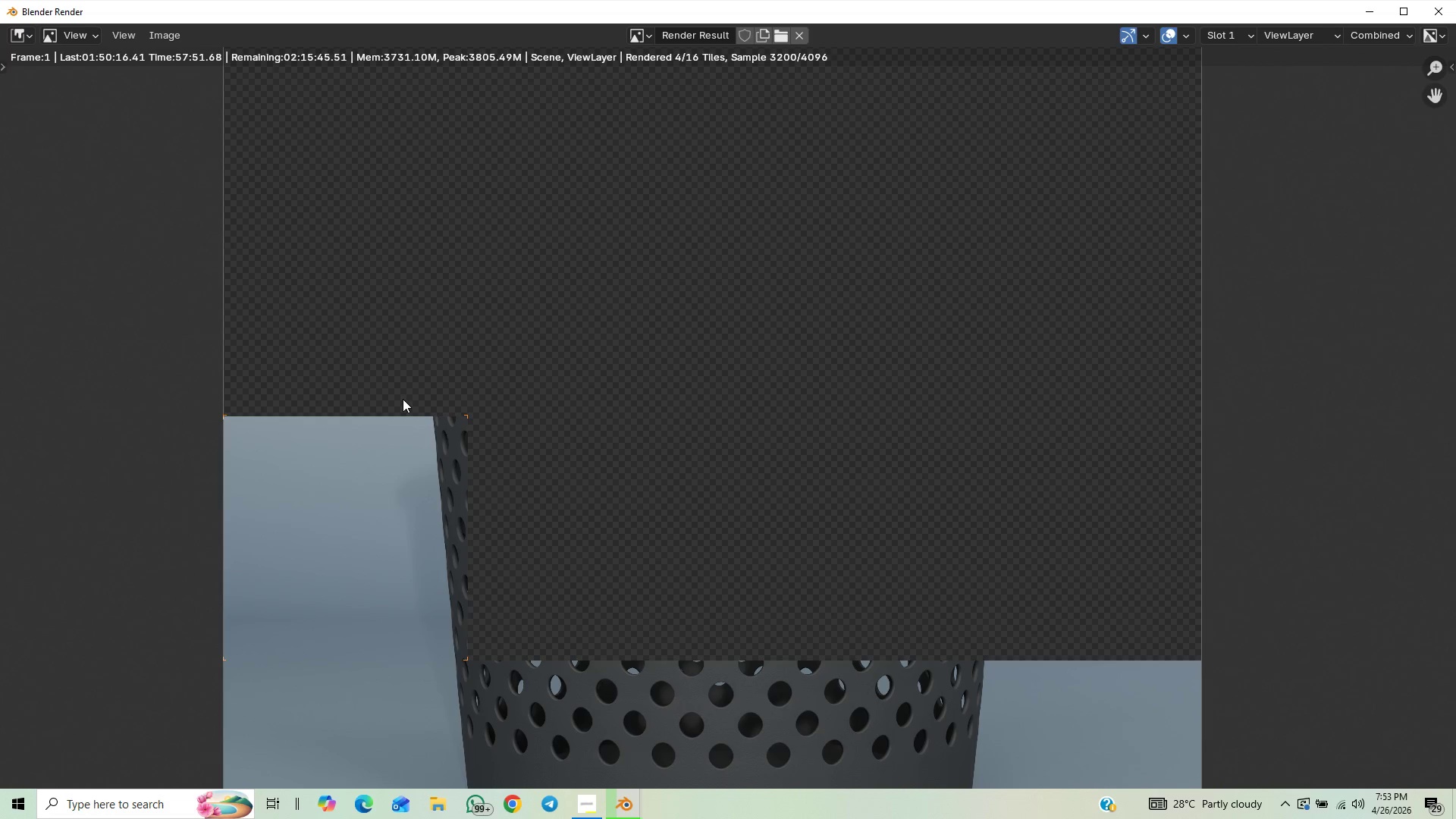 
scroll: coordinate [403, 399], scroll_direction: up, amount: 2.0
 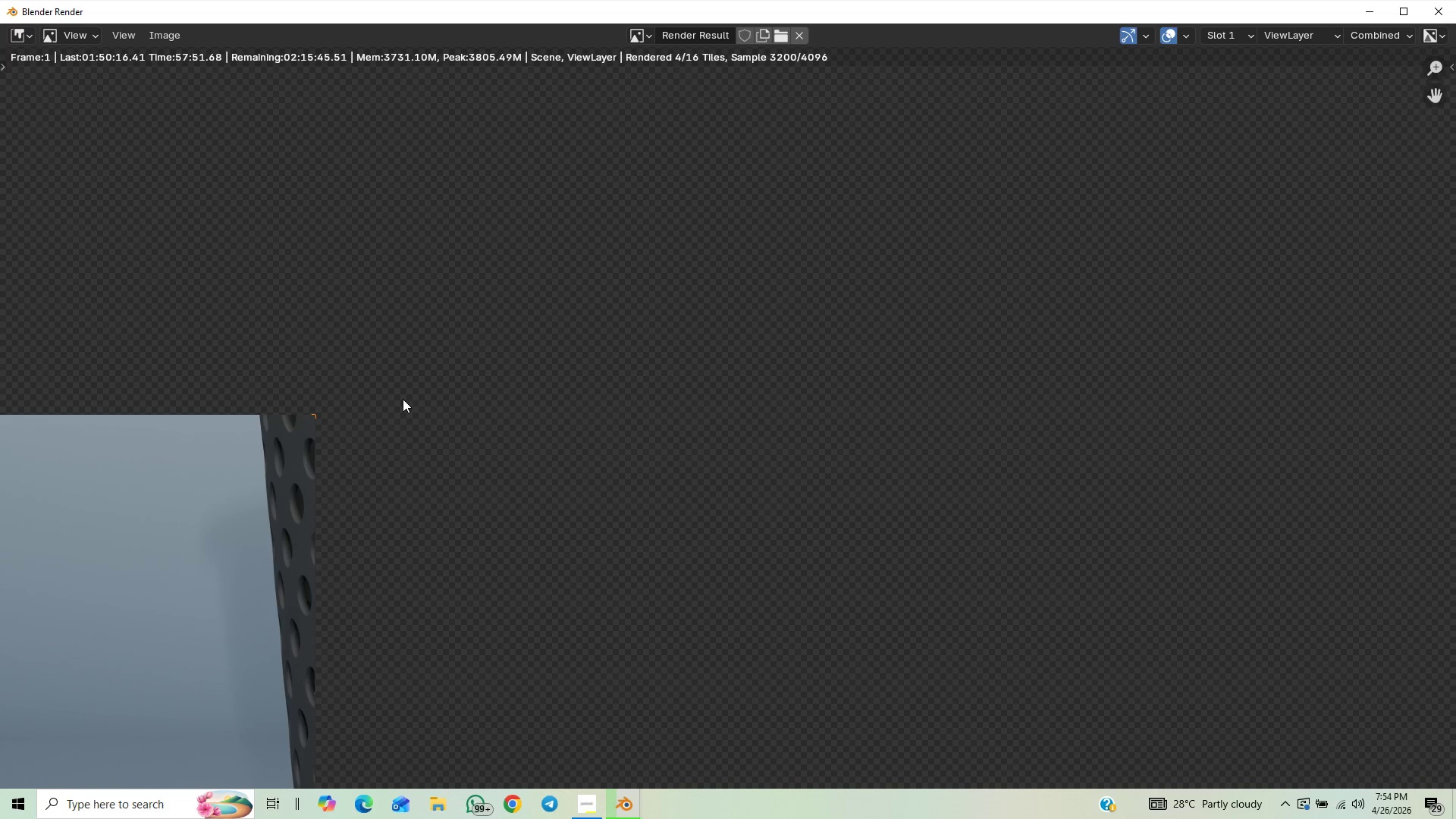 
scroll: coordinate [403, 399], scroll_direction: down, amount: 4.0
 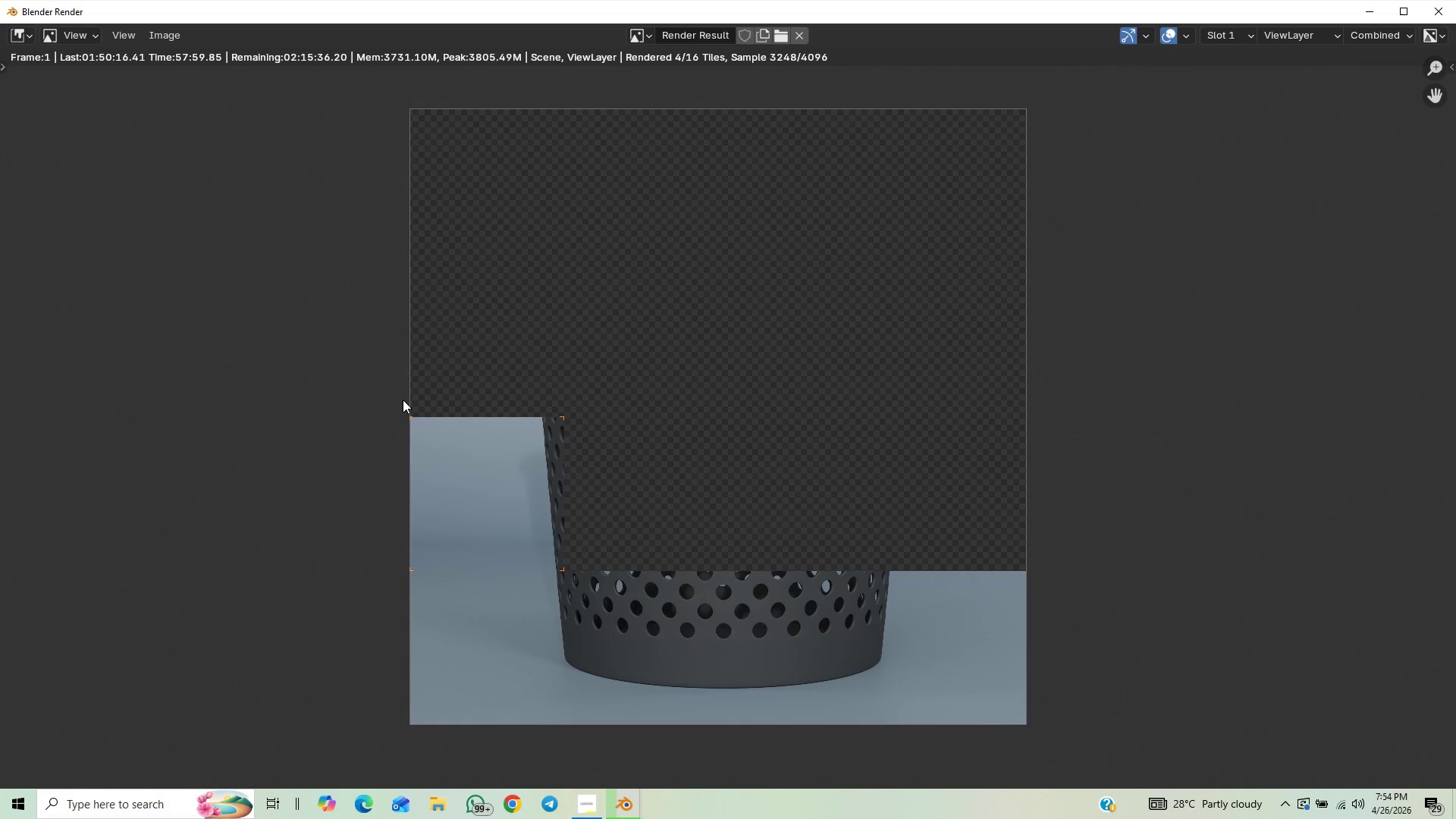 
scroll: coordinate [394, 415], scroll_direction: up, amount: 2.0
 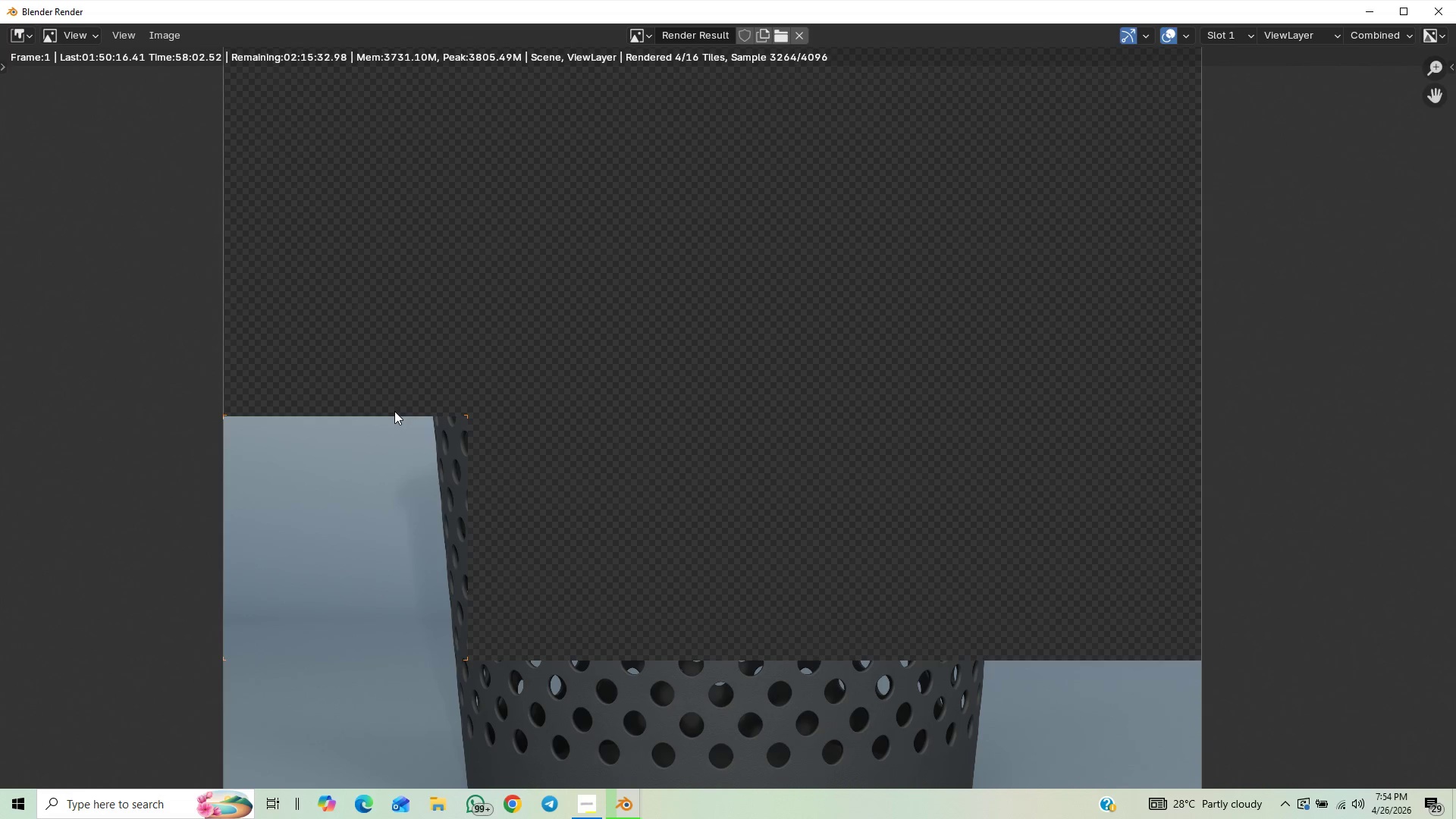 
scroll: coordinate [382, 415], scroll_direction: down, amount: 2.0
 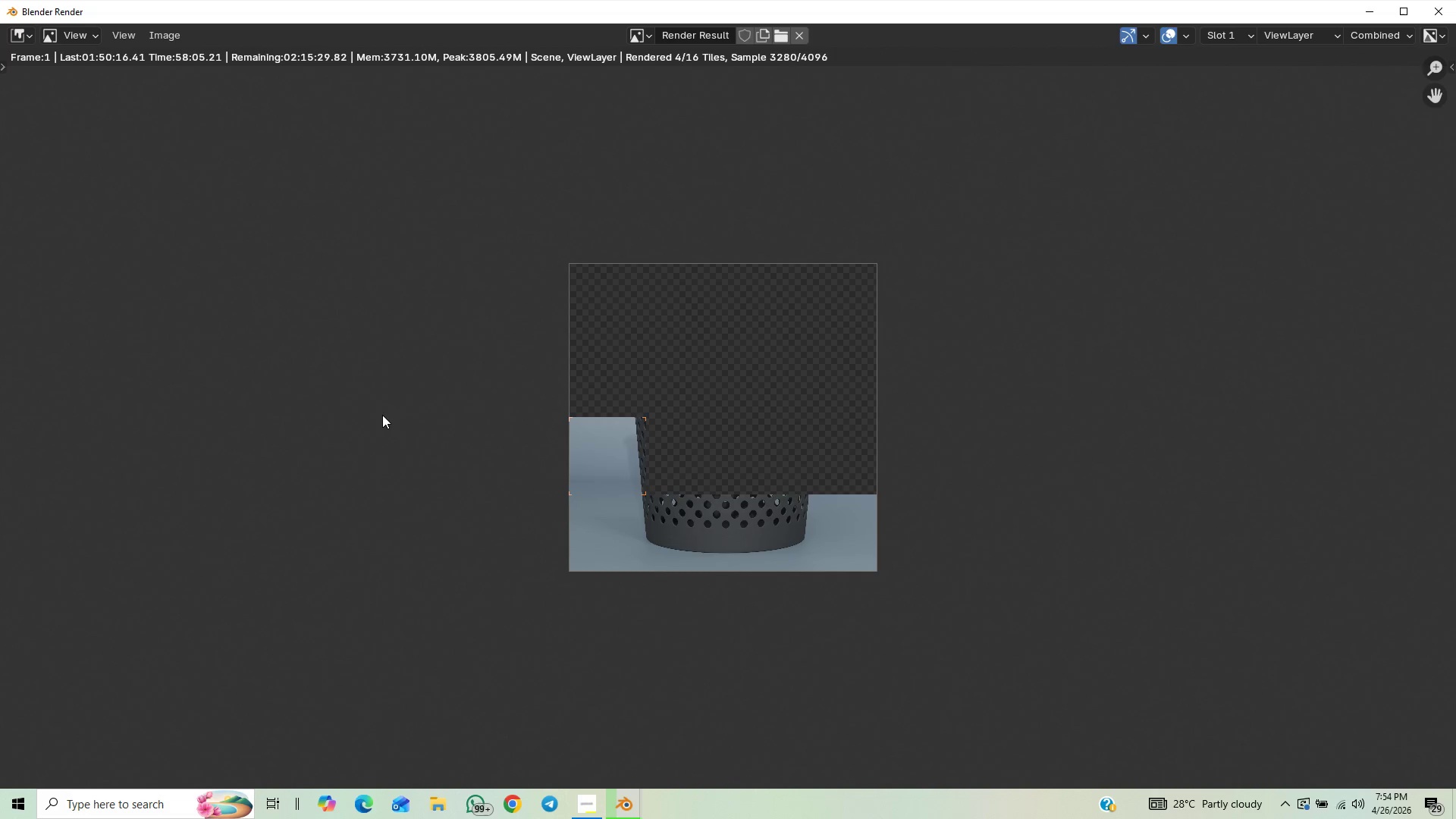 
scroll: coordinate [382, 415], scroll_direction: up, amount: 3.0
 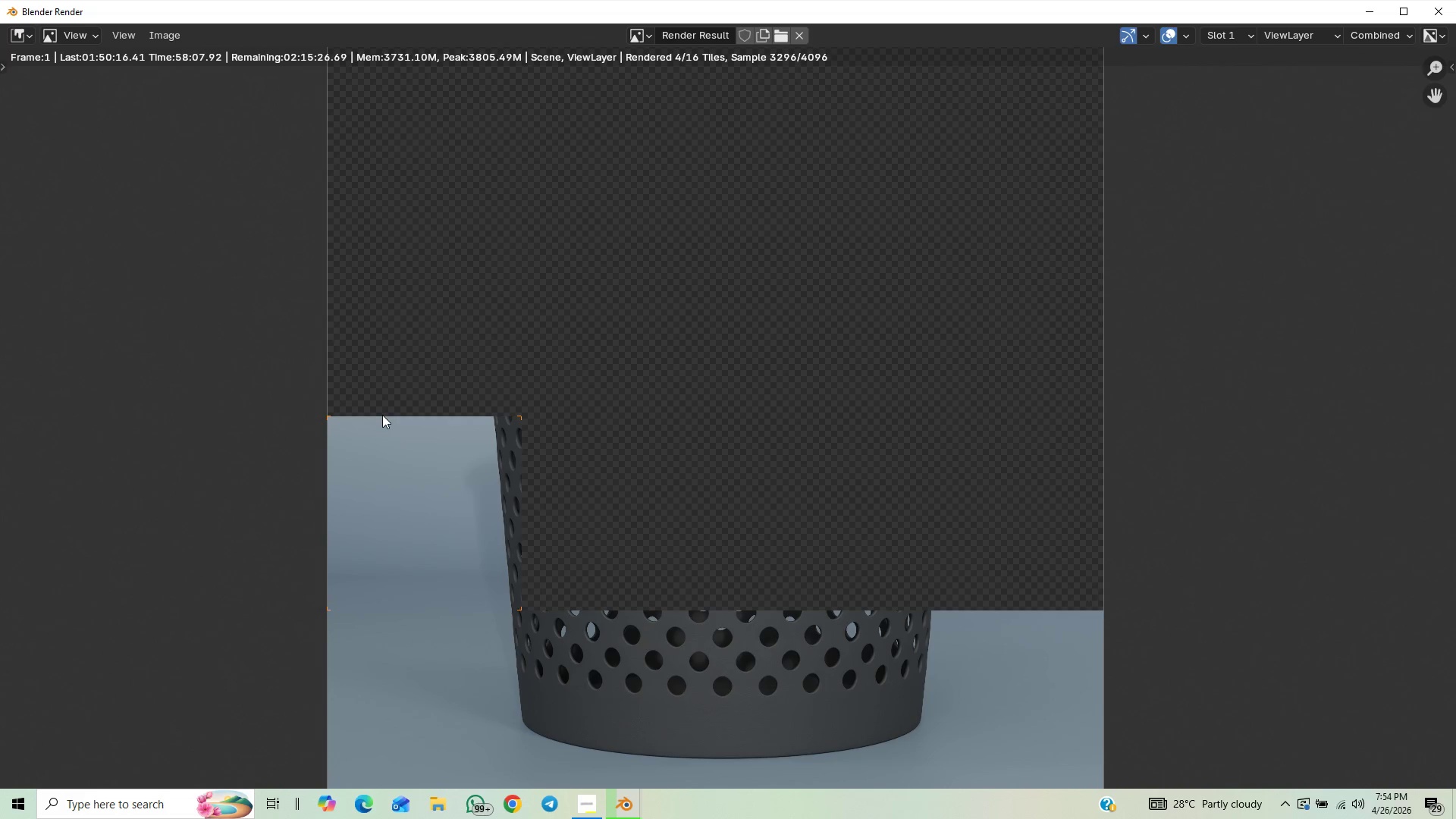 
scroll: coordinate [382, 415], scroll_direction: down, amount: 1.0
 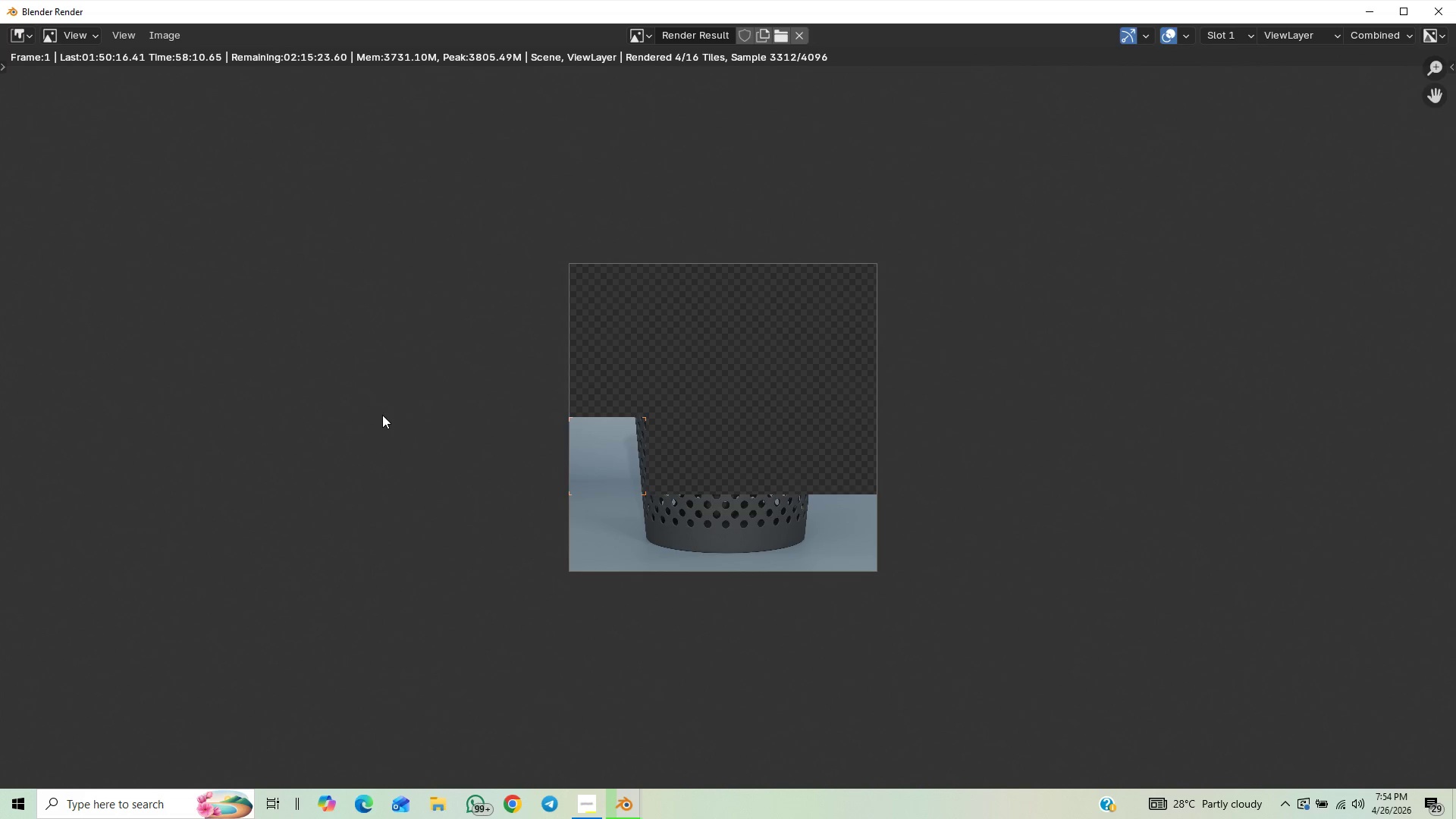 
scroll: coordinate [382, 415], scroll_direction: up, amount: 3.0
 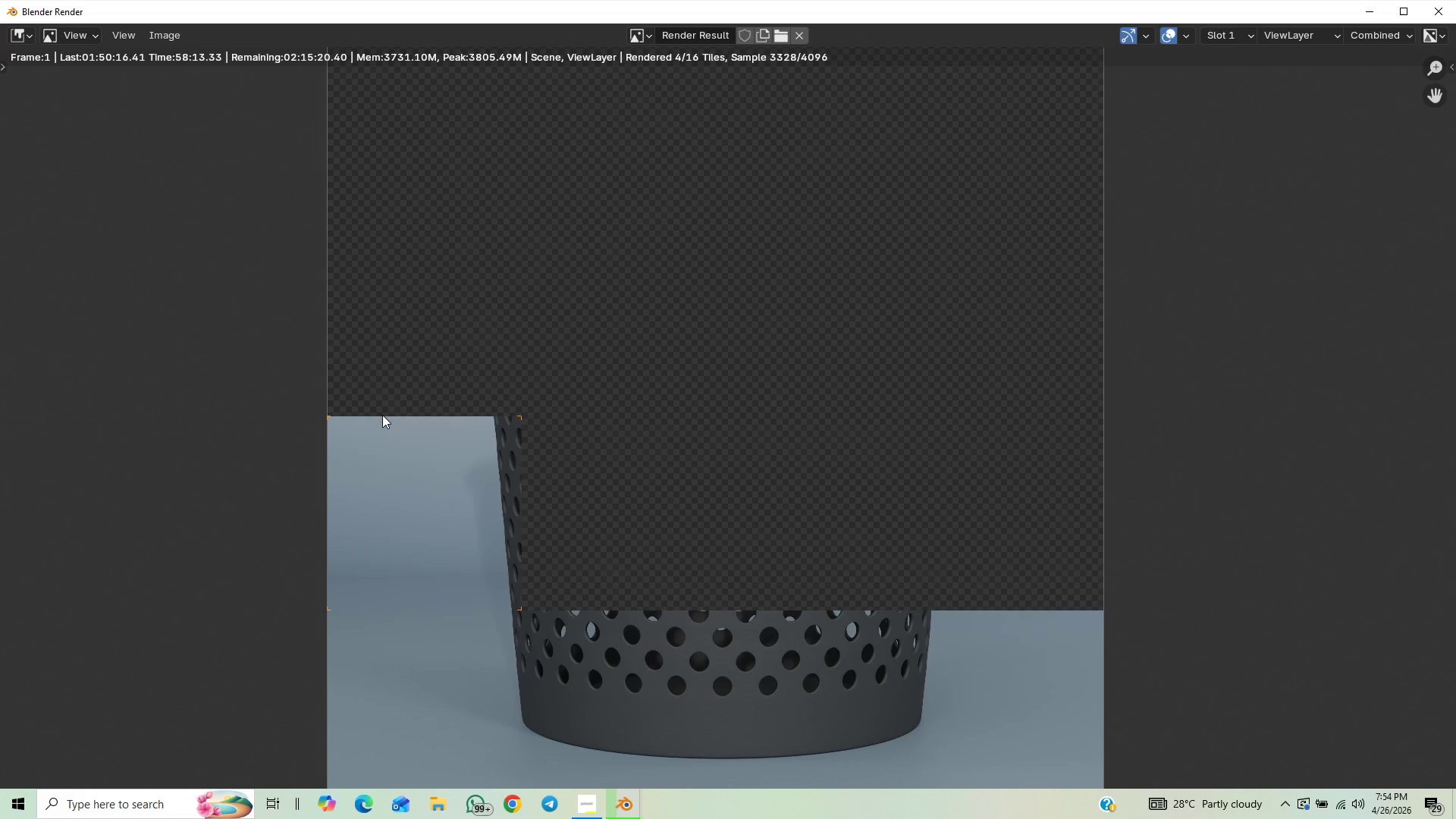 
scroll: coordinate [382, 415], scroll_direction: down, amount: 2.0
 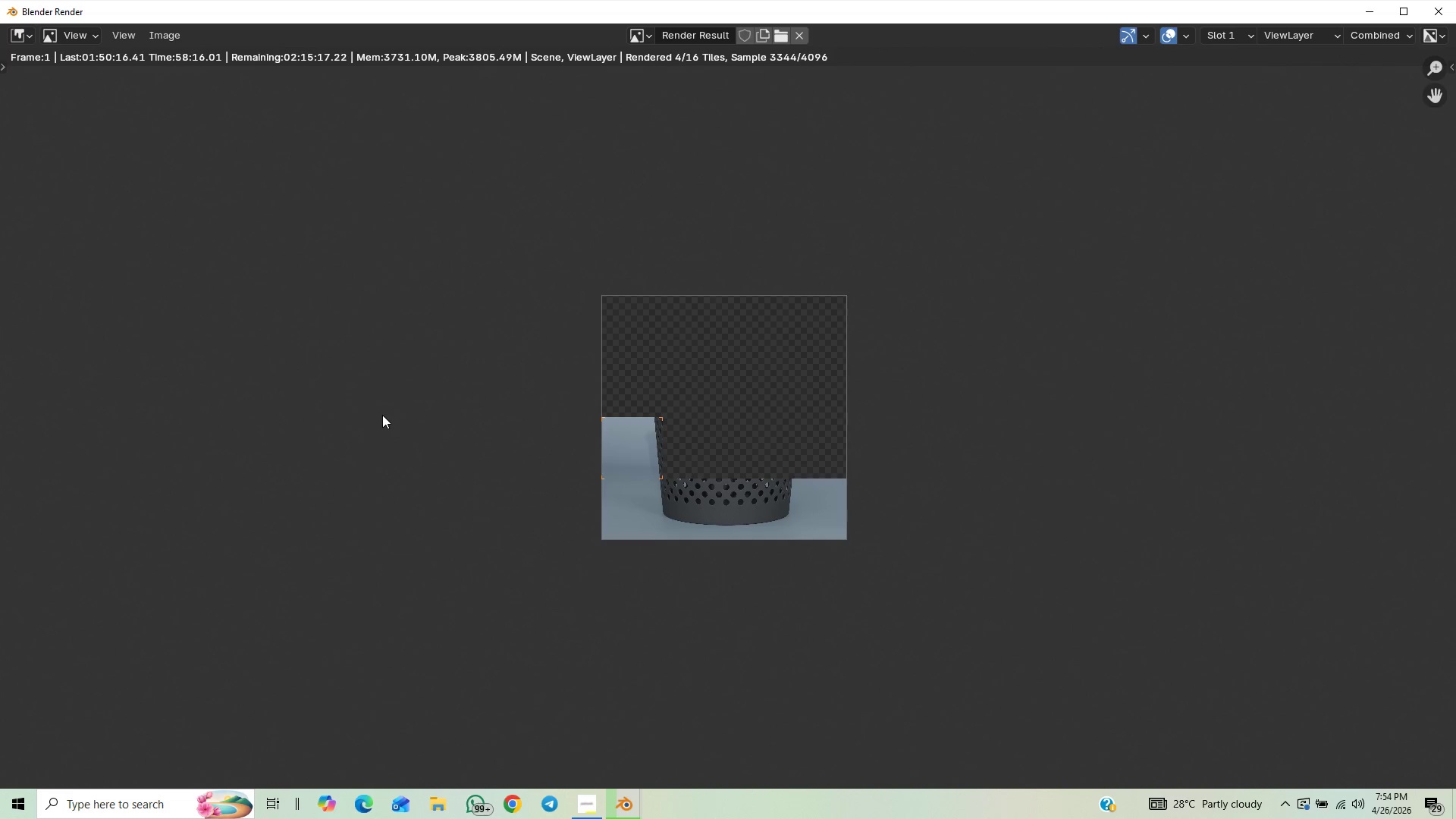 
scroll: coordinate [382, 415], scroll_direction: up, amount: 2.0
 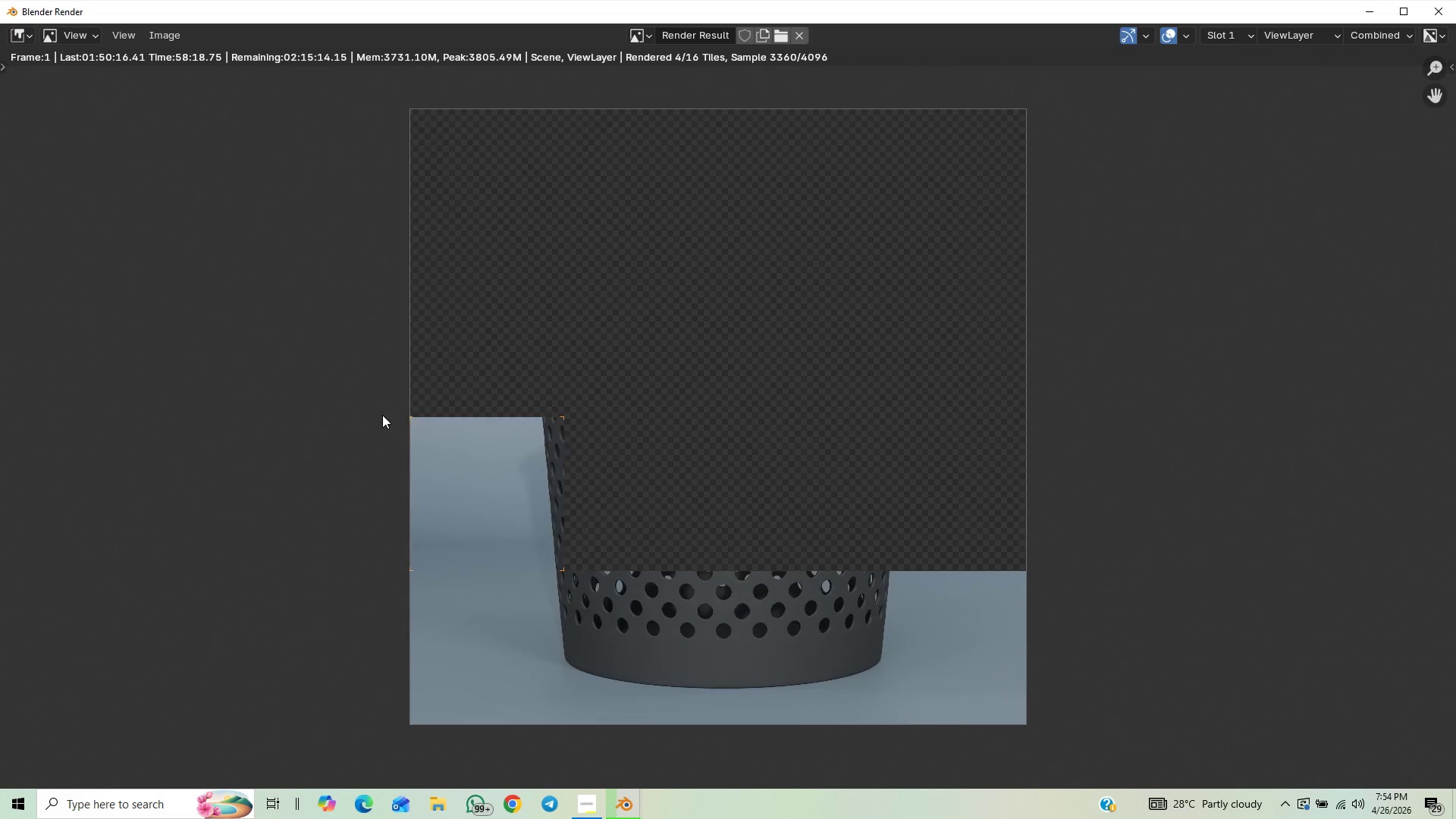 
scroll: coordinate [382, 415], scroll_direction: down, amount: 3.0
 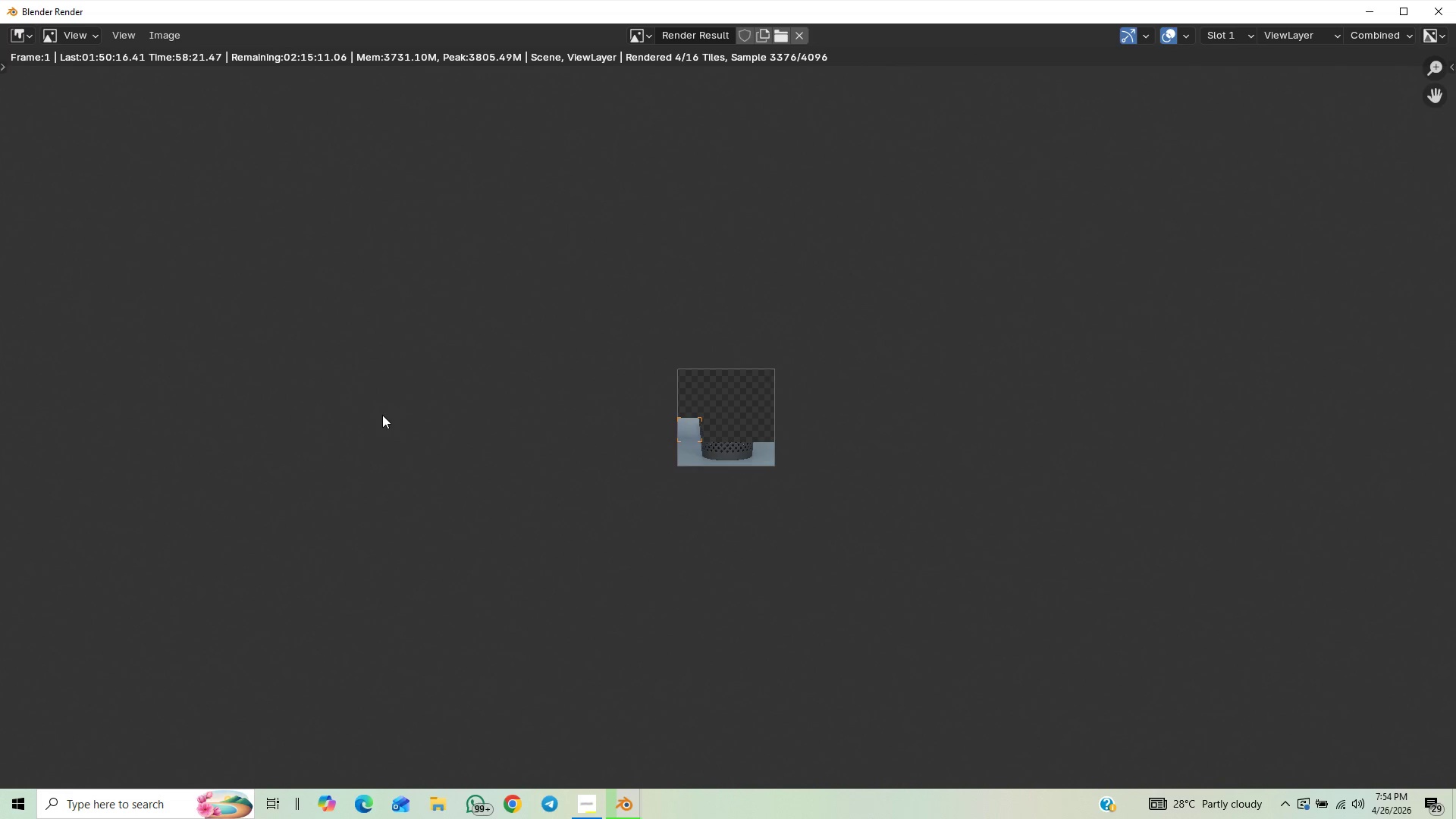 
scroll: coordinate [382, 415], scroll_direction: up, amount: 2.0
 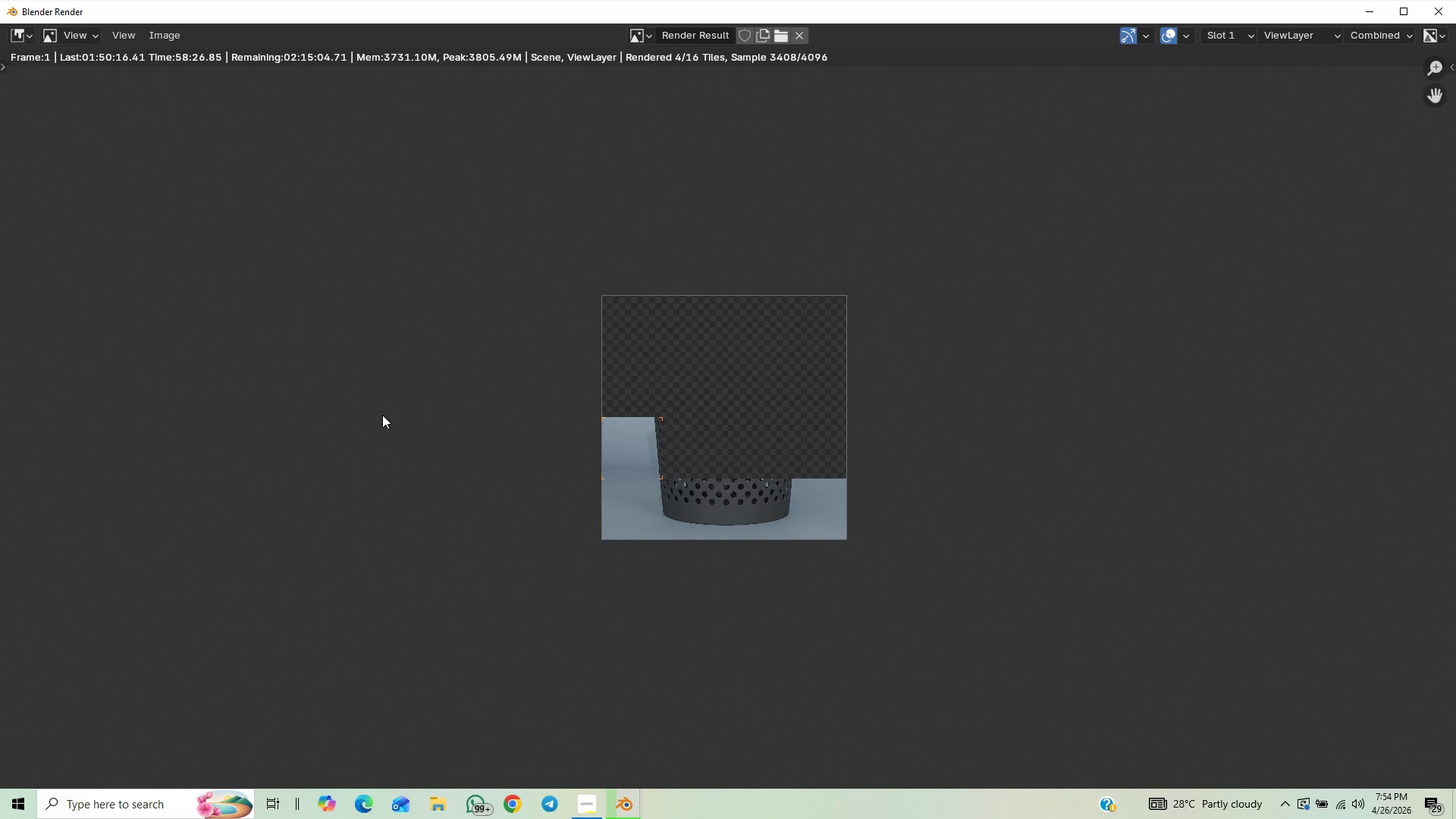 
scroll: coordinate [382, 415], scroll_direction: down, amount: 2.0
 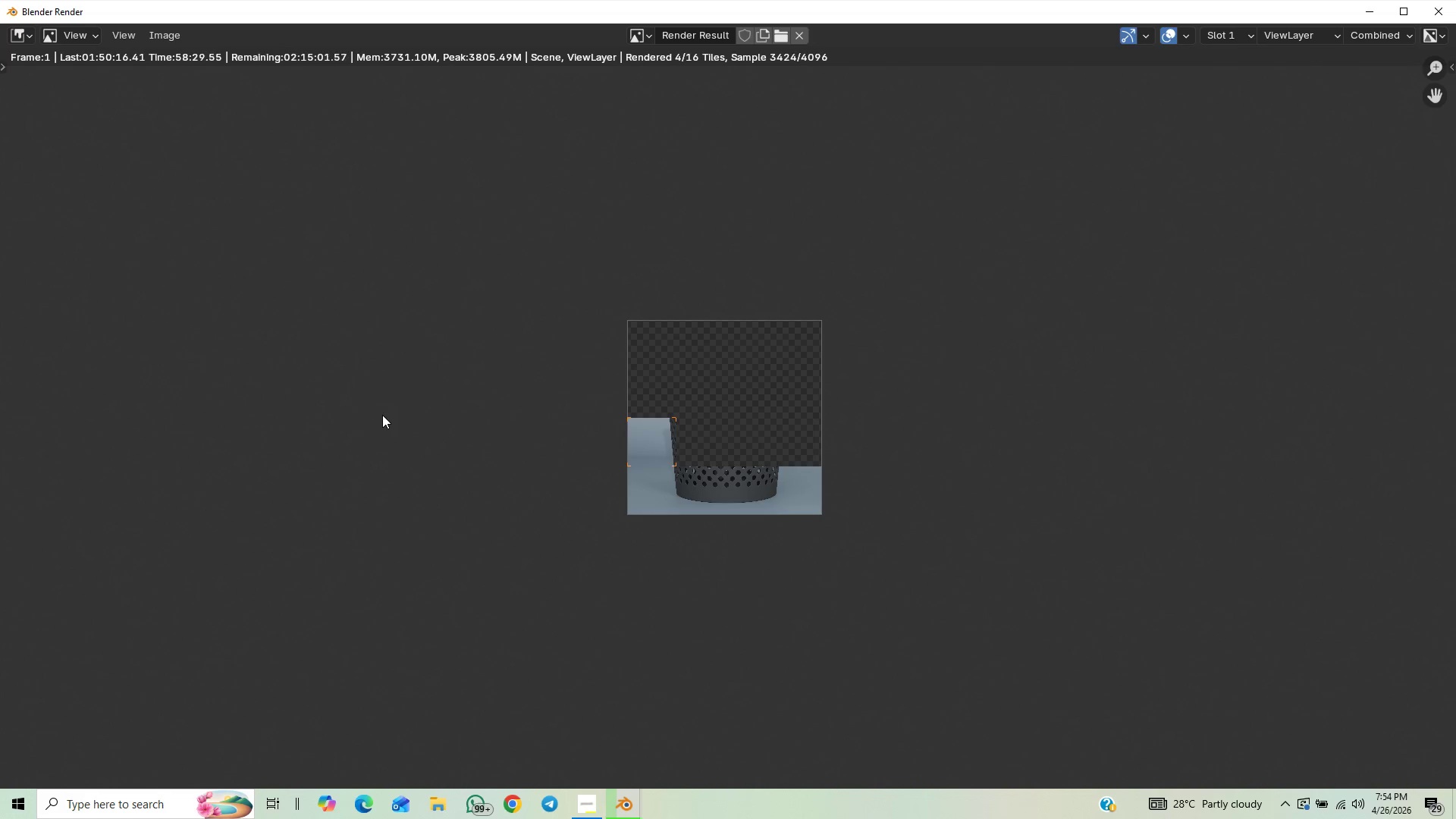 
scroll: coordinate [353, 432], scroll_direction: up, amount: 3.0
 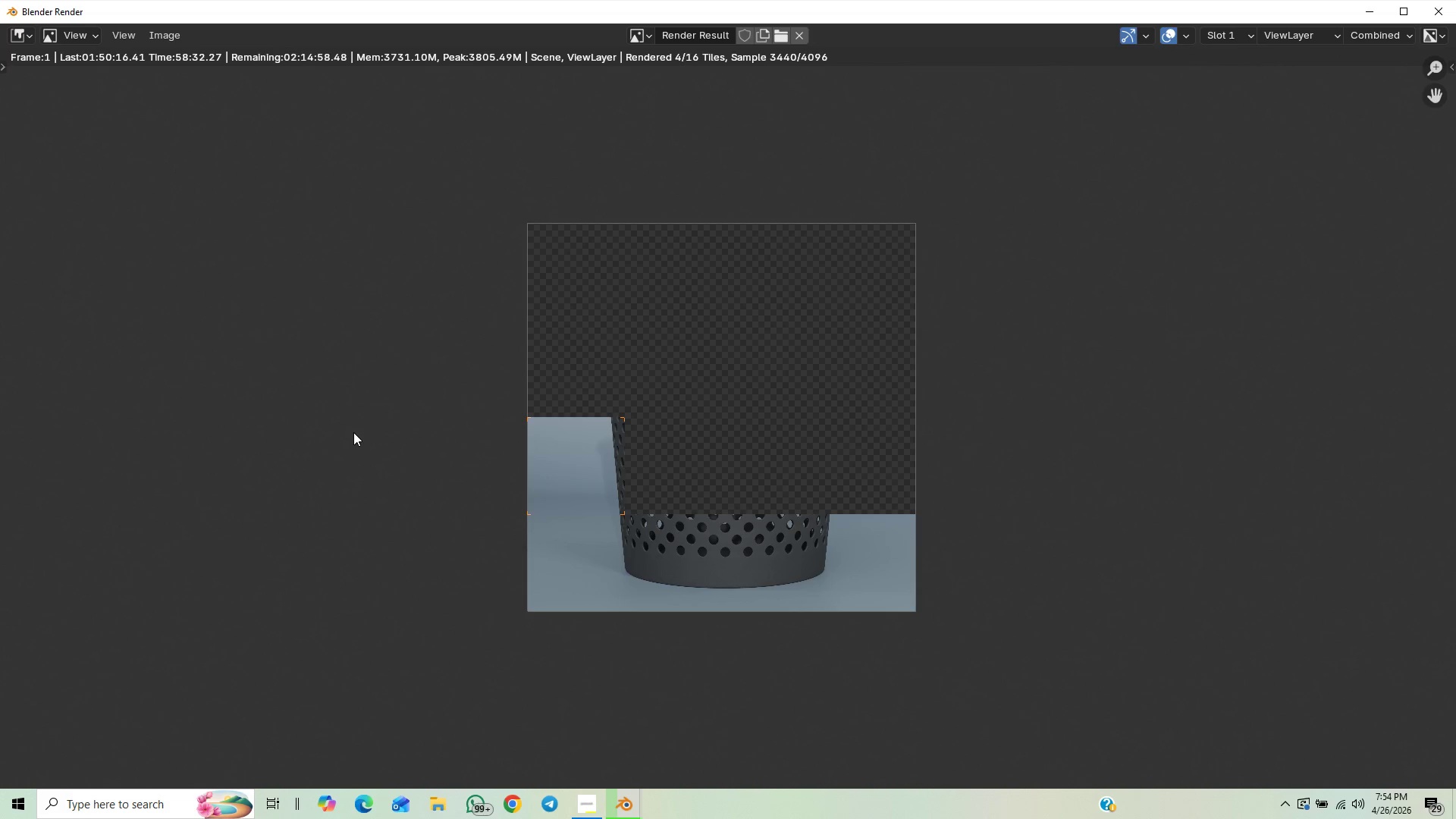 
scroll: coordinate [353, 432], scroll_direction: down, amount: 1.0
 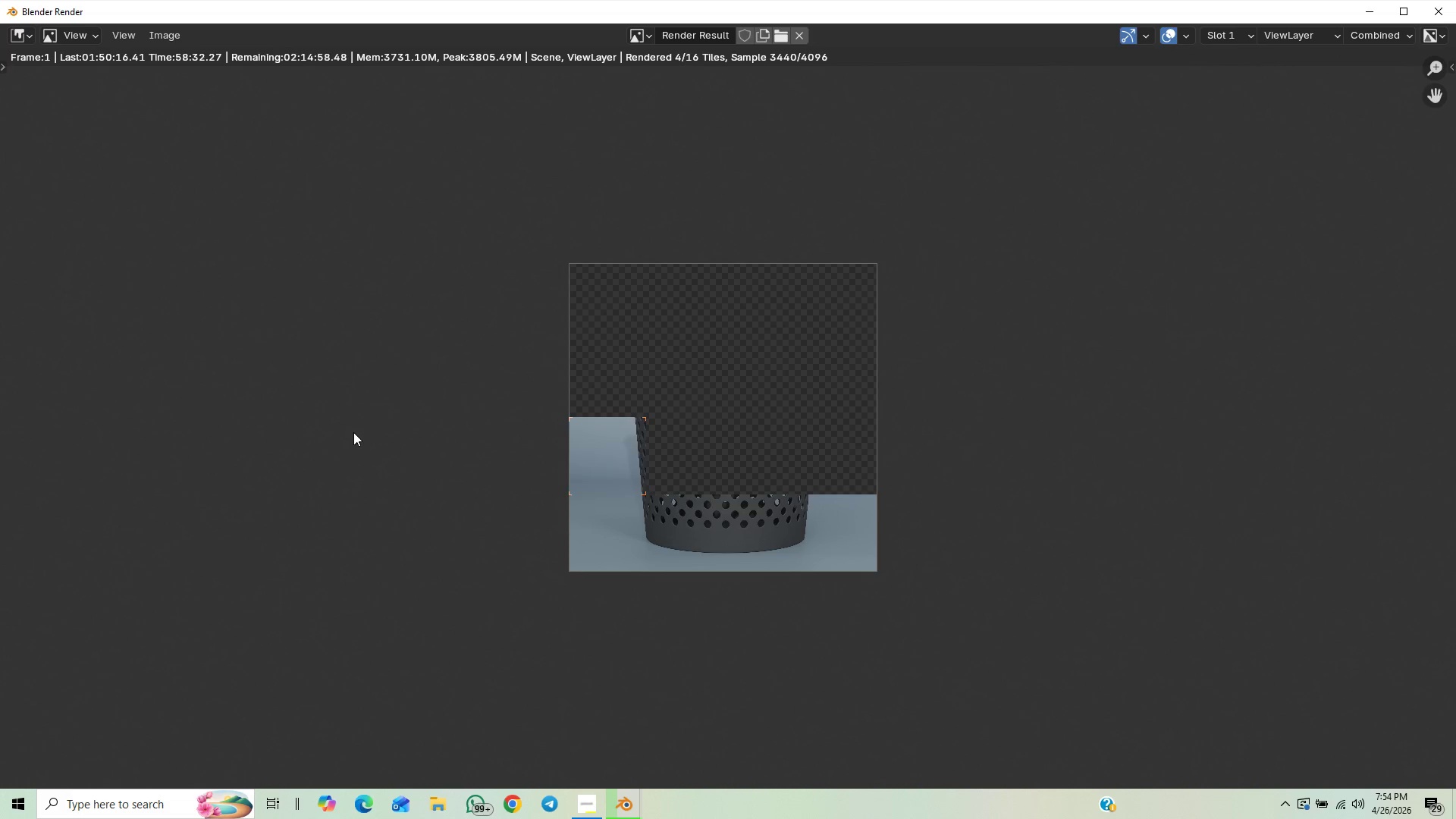 
scroll: coordinate [353, 432], scroll_direction: up, amount: 2.0
 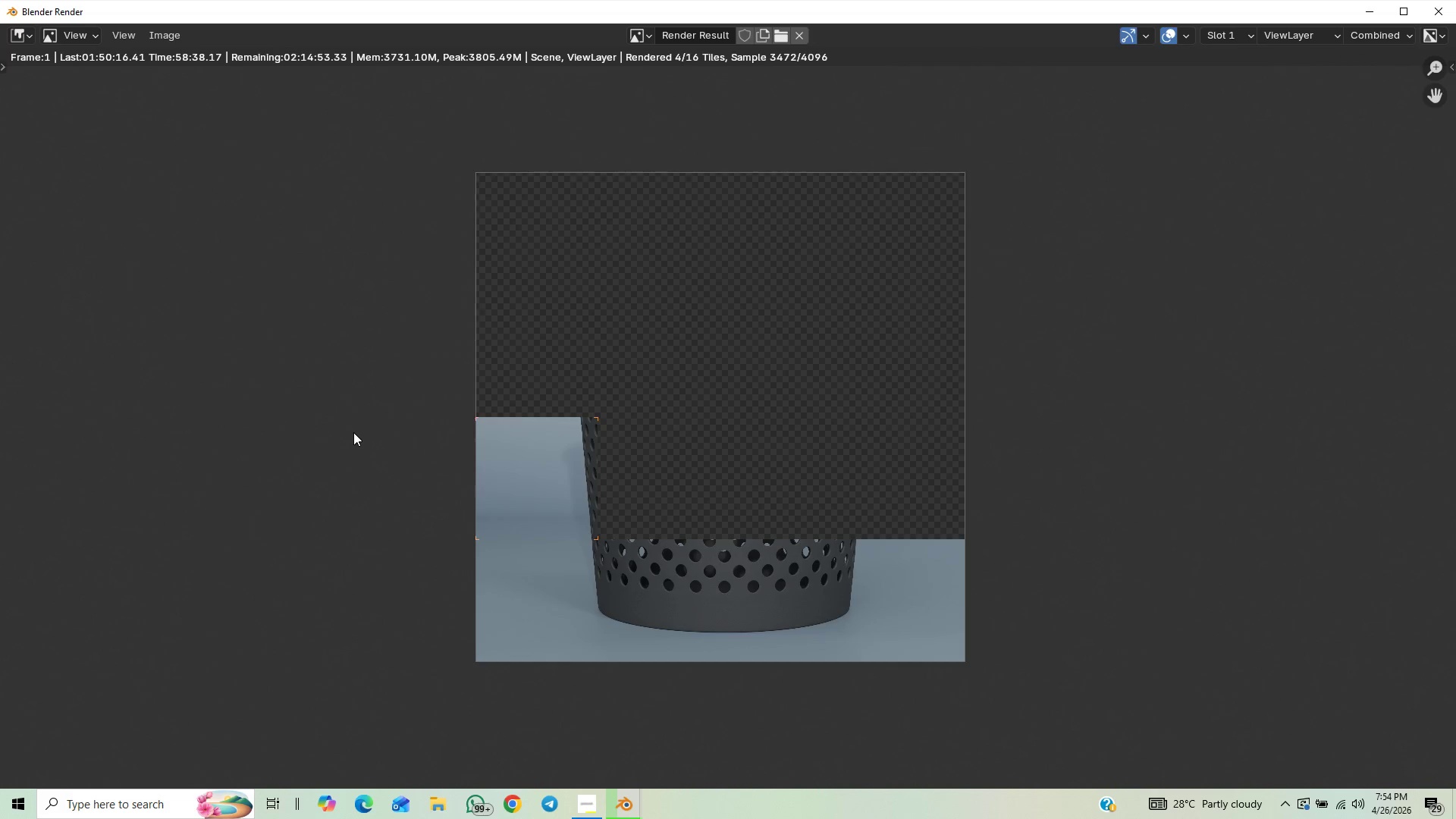 
scroll: coordinate [353, 432], scroll_direction: down, amount: 3.0
 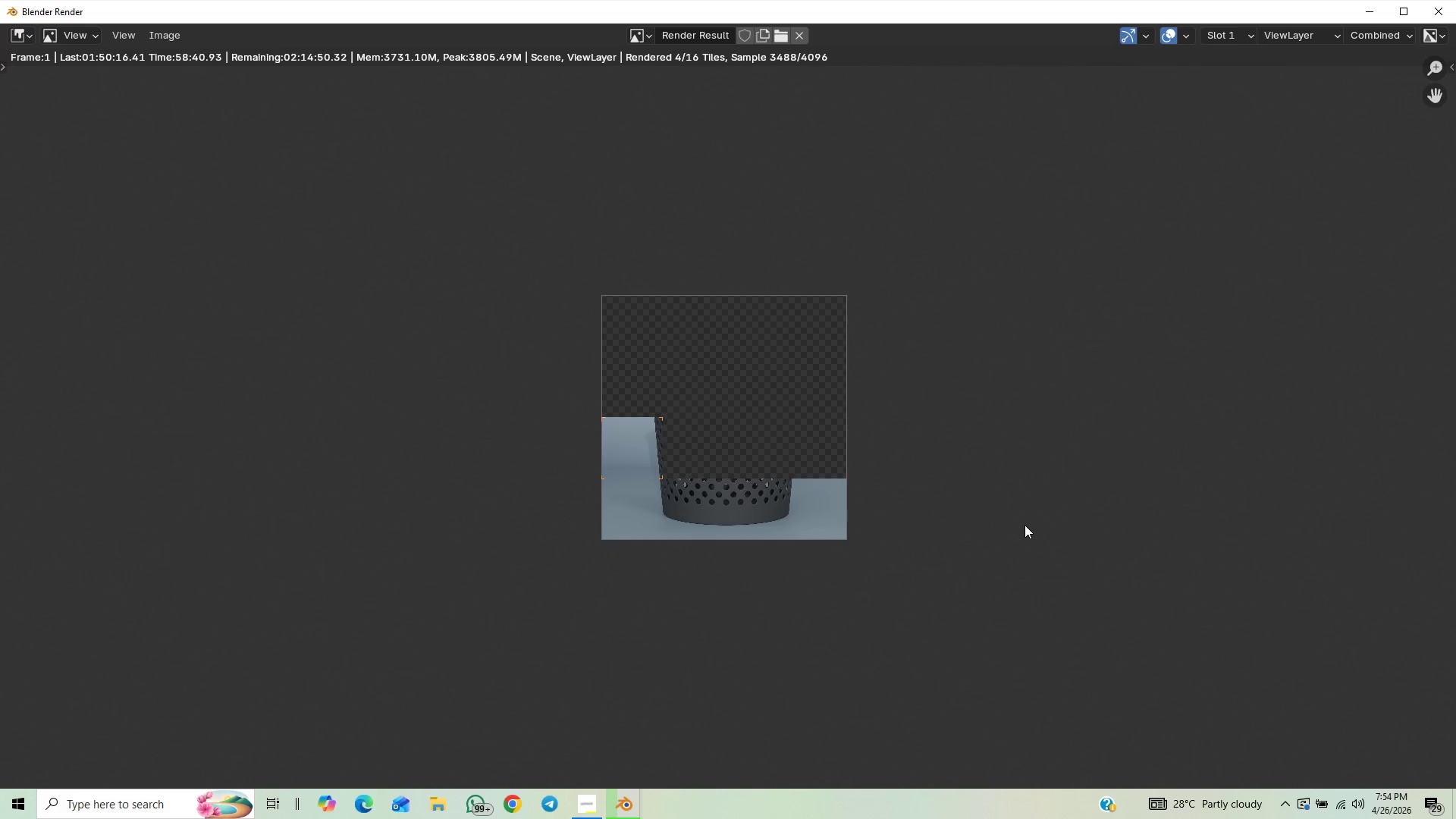 
wait(7.83)
 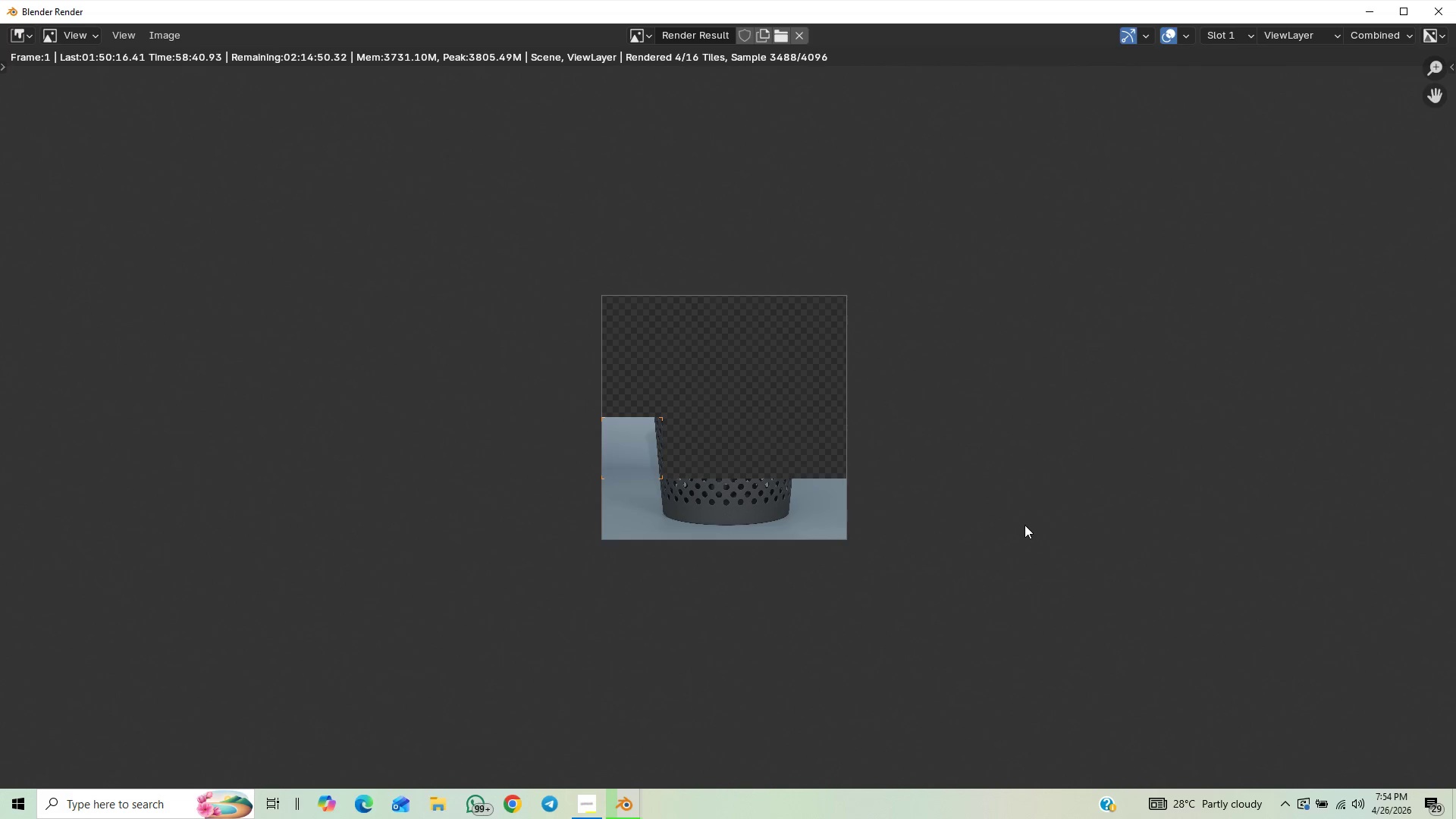 
scroll: coordinate [688, 381], scroll_direction: down, amount: 1.0
 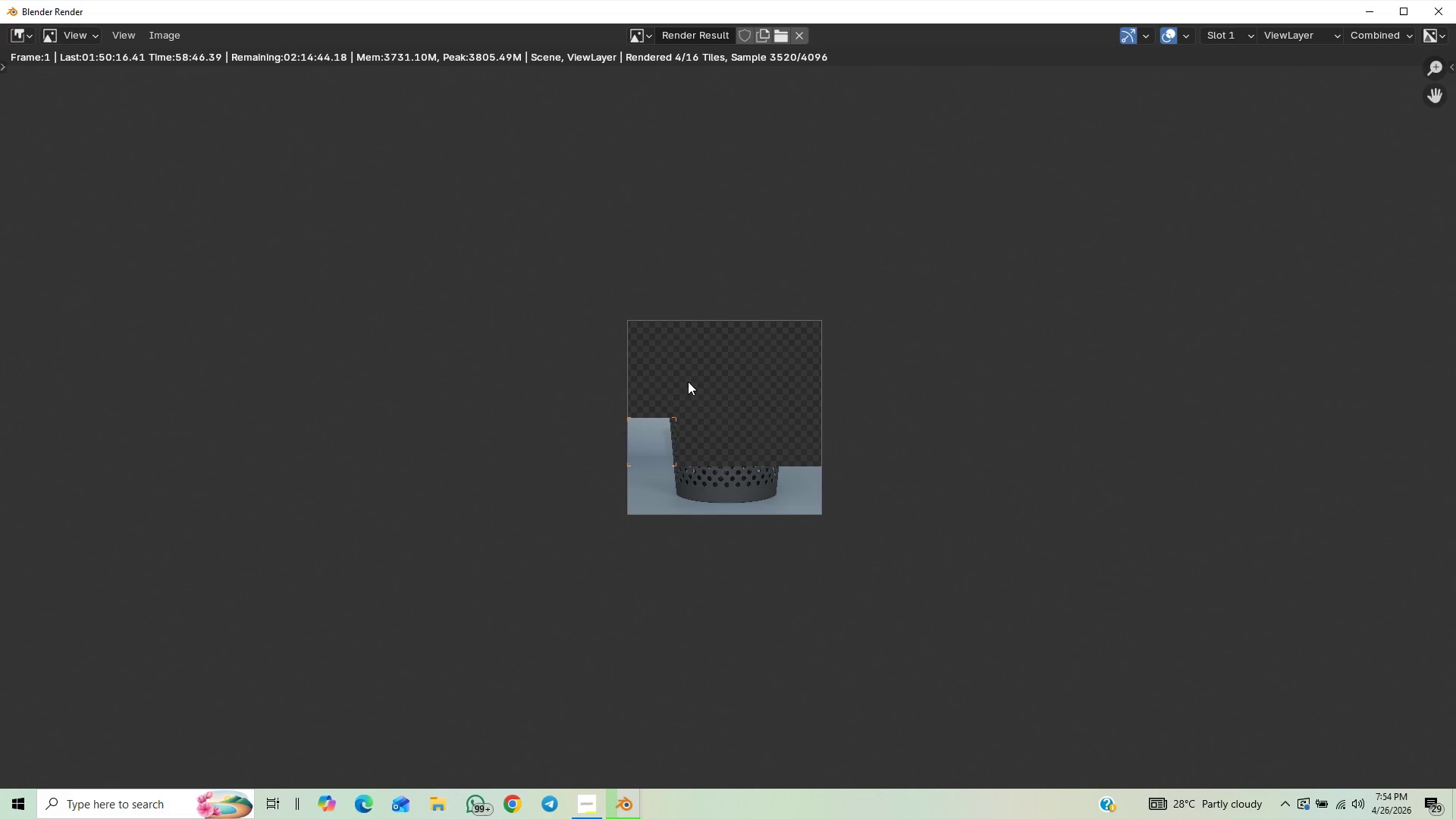 
scroll: coordinate [688, 381], scroll_direction: up, amount: 1.0
 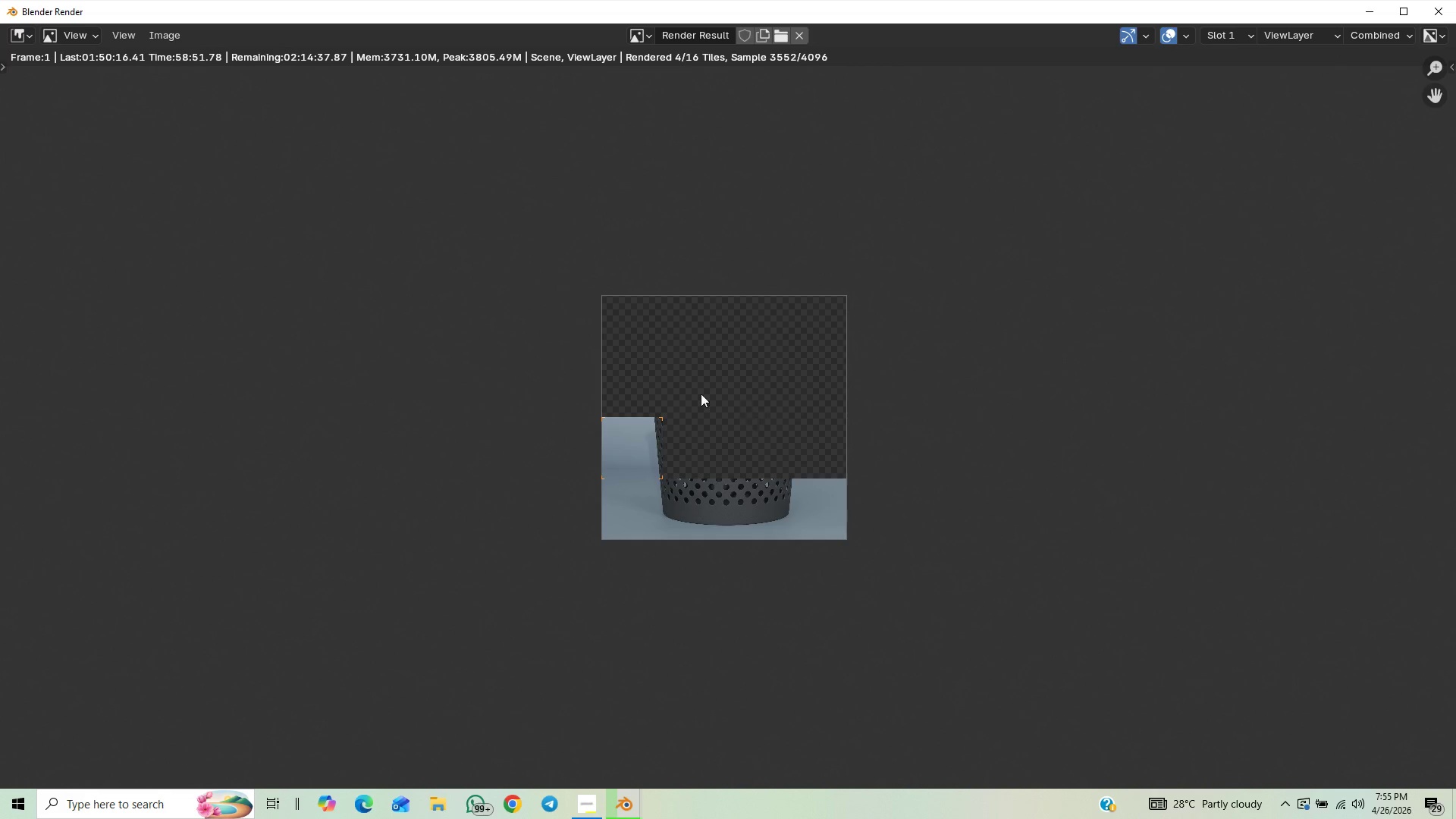 
wait(10.5)
 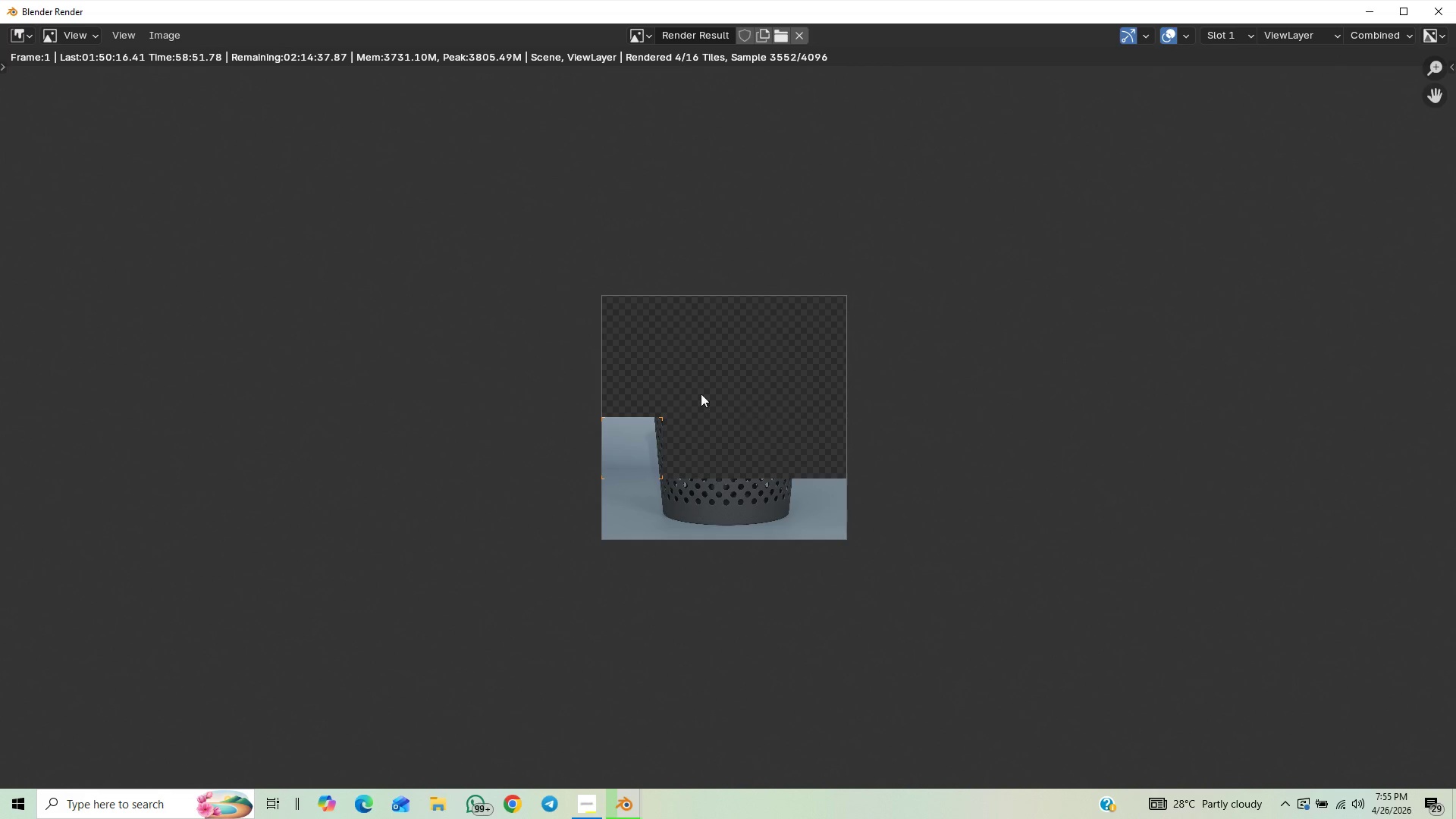 
scroll: coordinate [540, 289], scroll_direction: down, amount: 1.0
 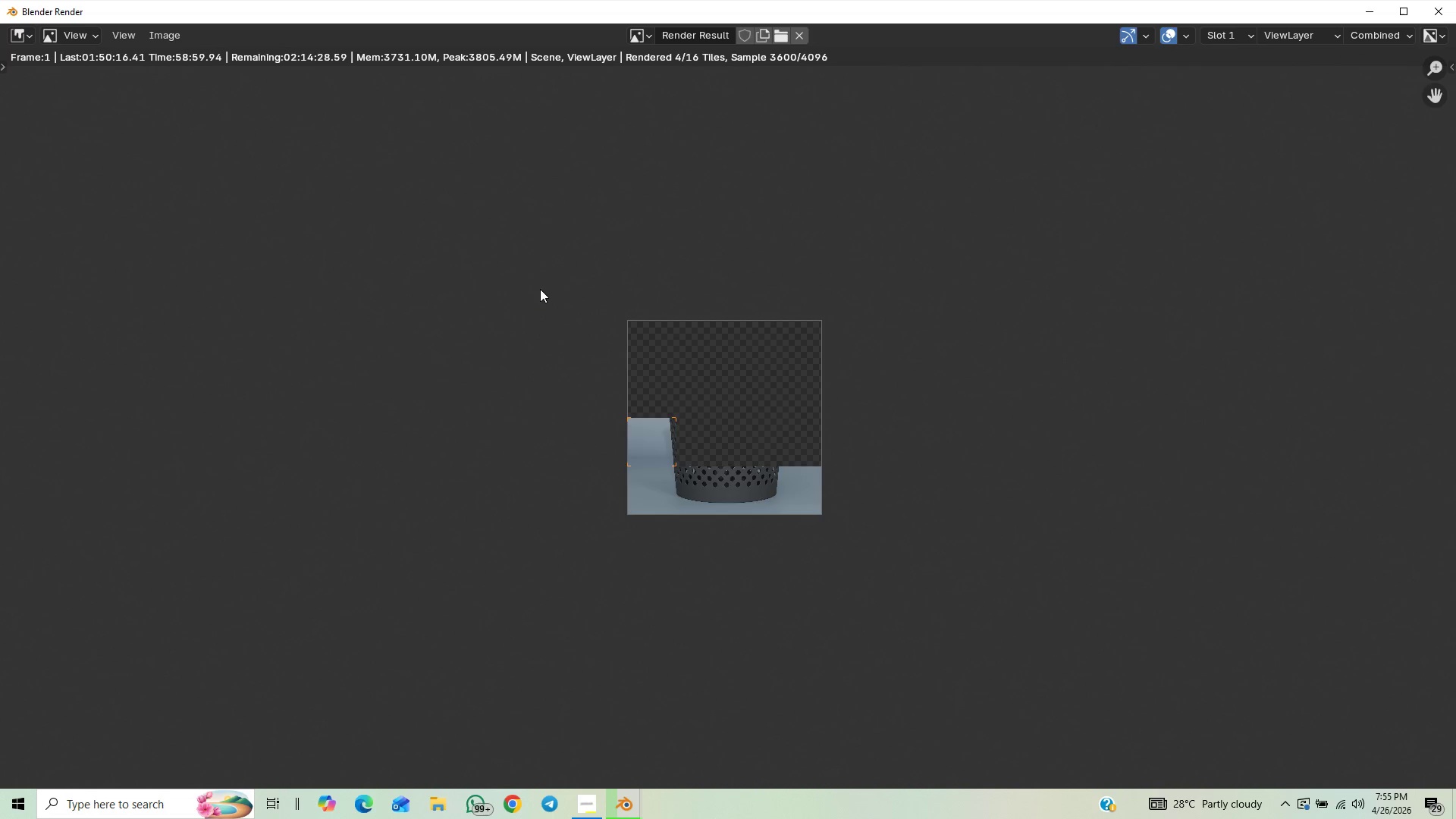 
scroll: coordinate [540, 289], scroll_direction: up, amount: 1.0
 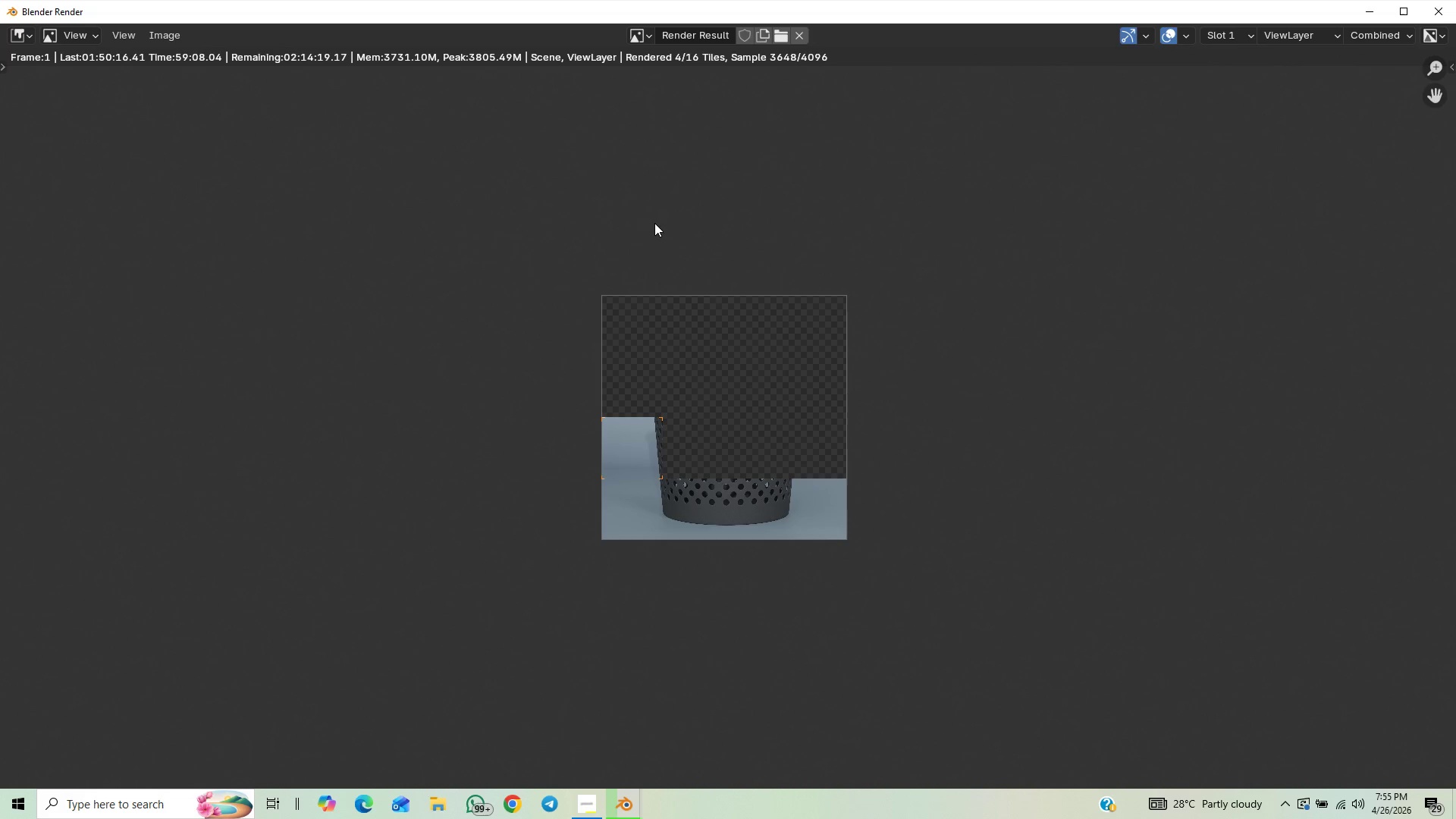 
wait(13.39)
 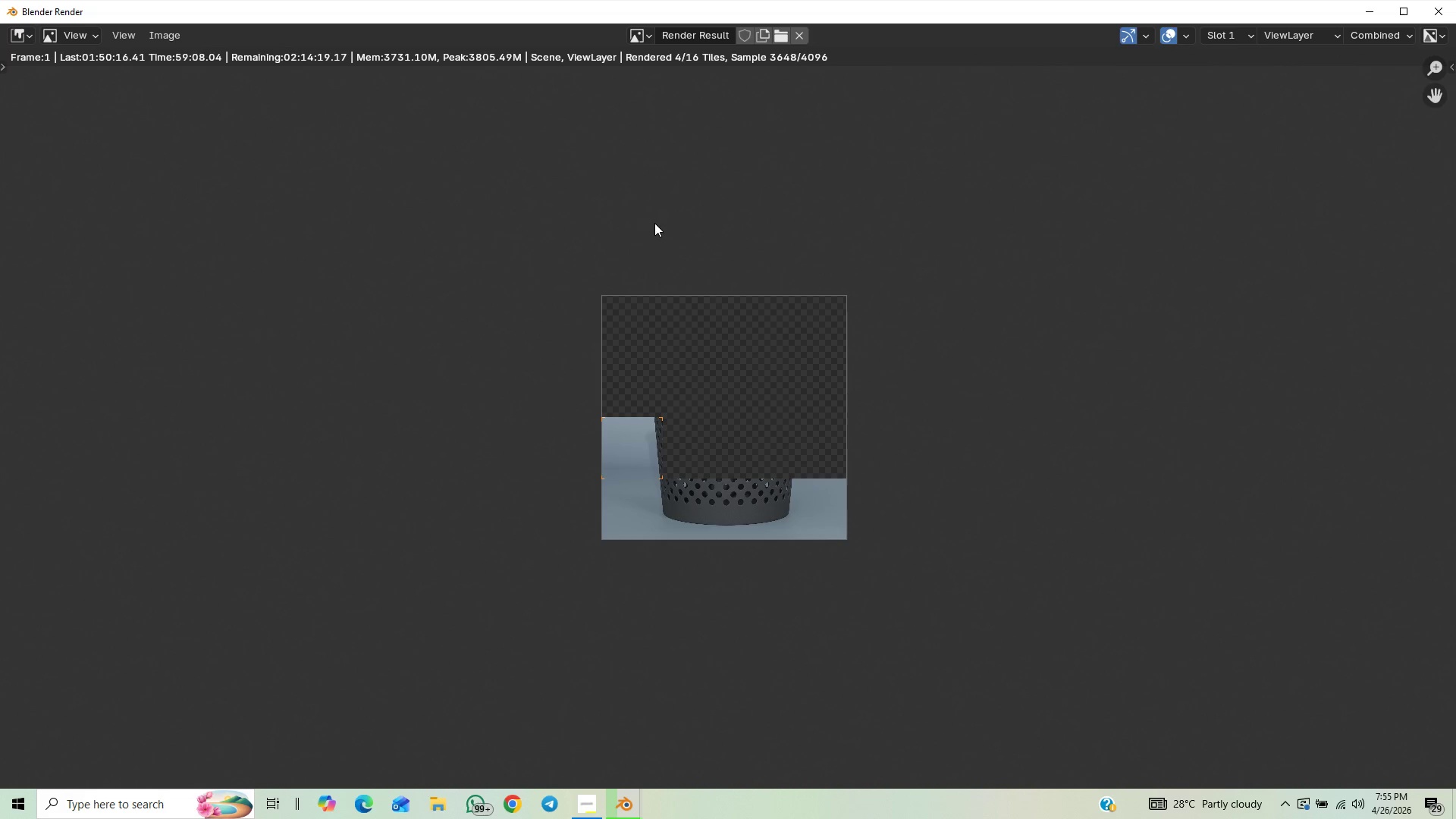 
scroll: coordinate [918, 440], scroll_direction: up, amount: 4.0
 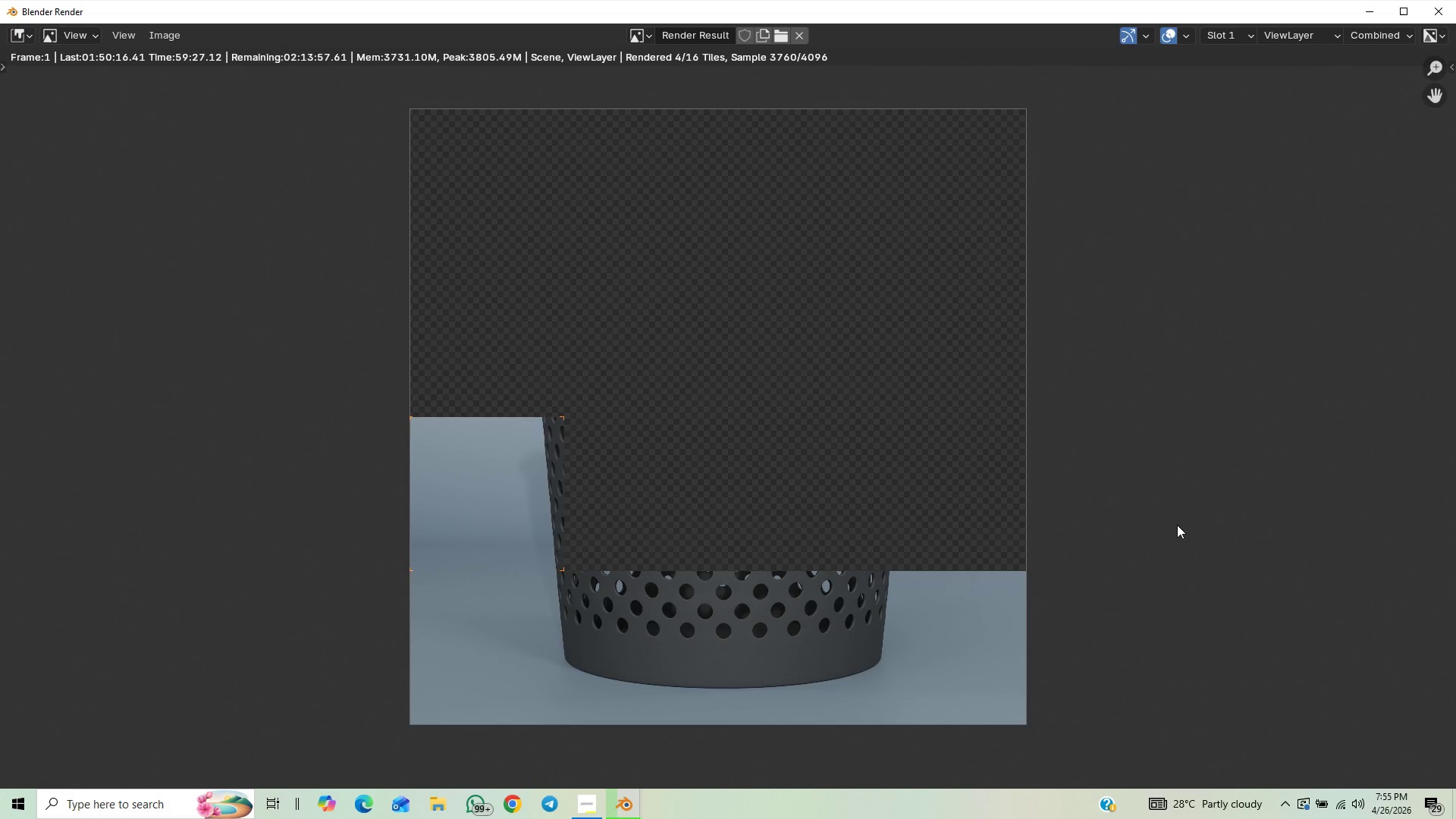 
wait(15.5)
 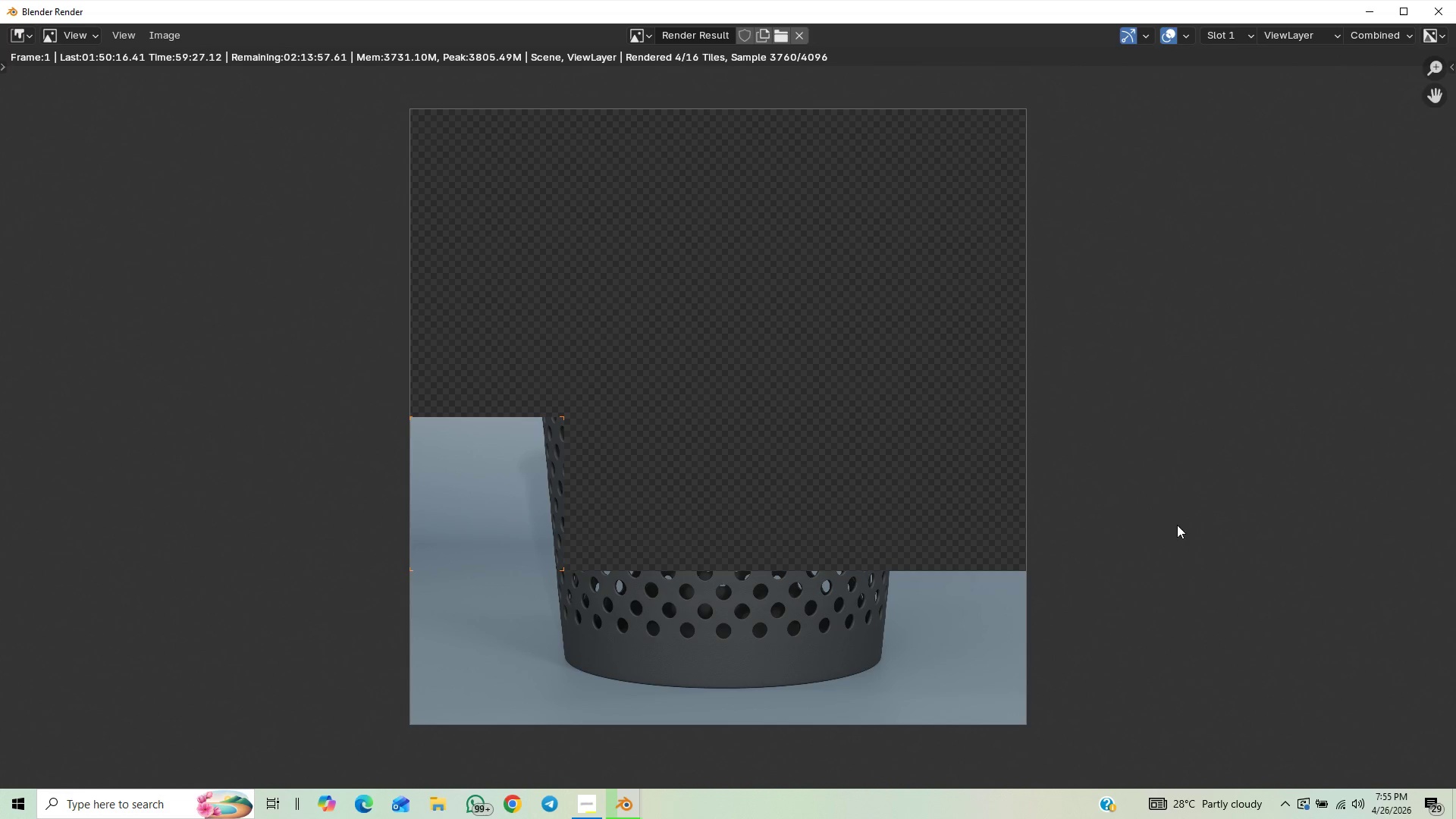 
scroll: coordinate [927, 602], scroll_direction: down, amount: 1.0
 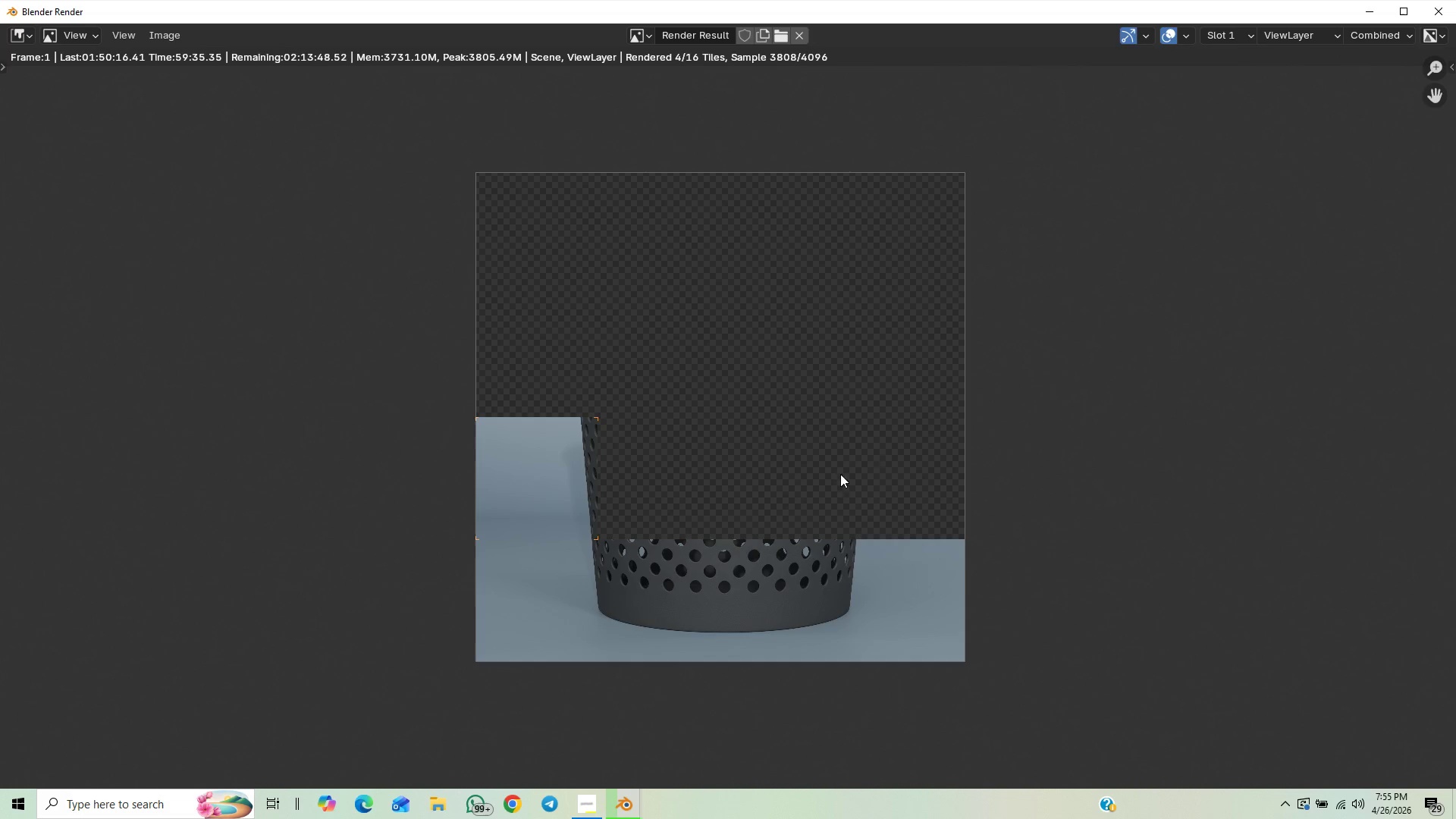 
wait(5.39)
 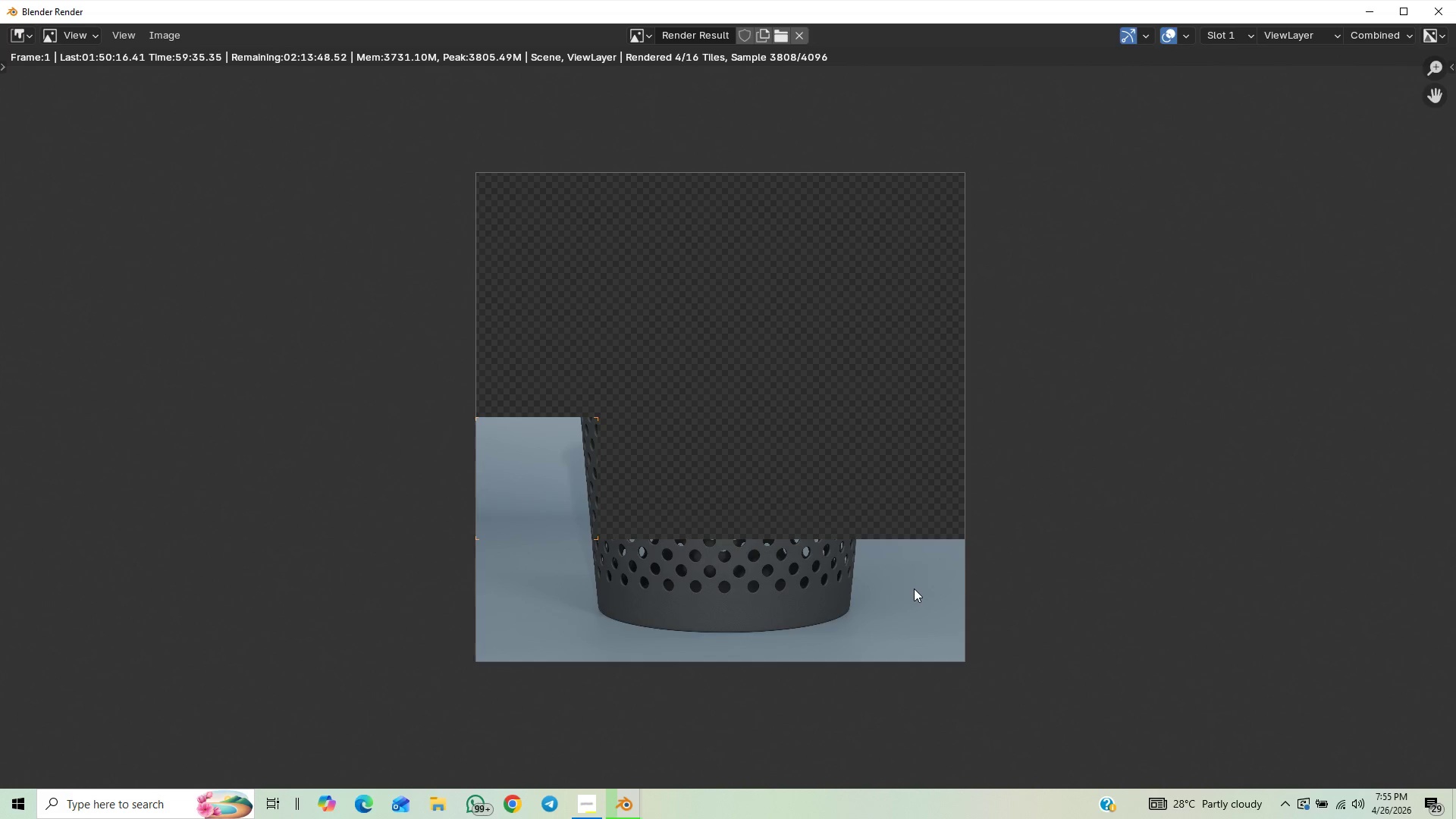 
scroll: coordinate [783, 529], scroll_direction: down, amount: 1.0
 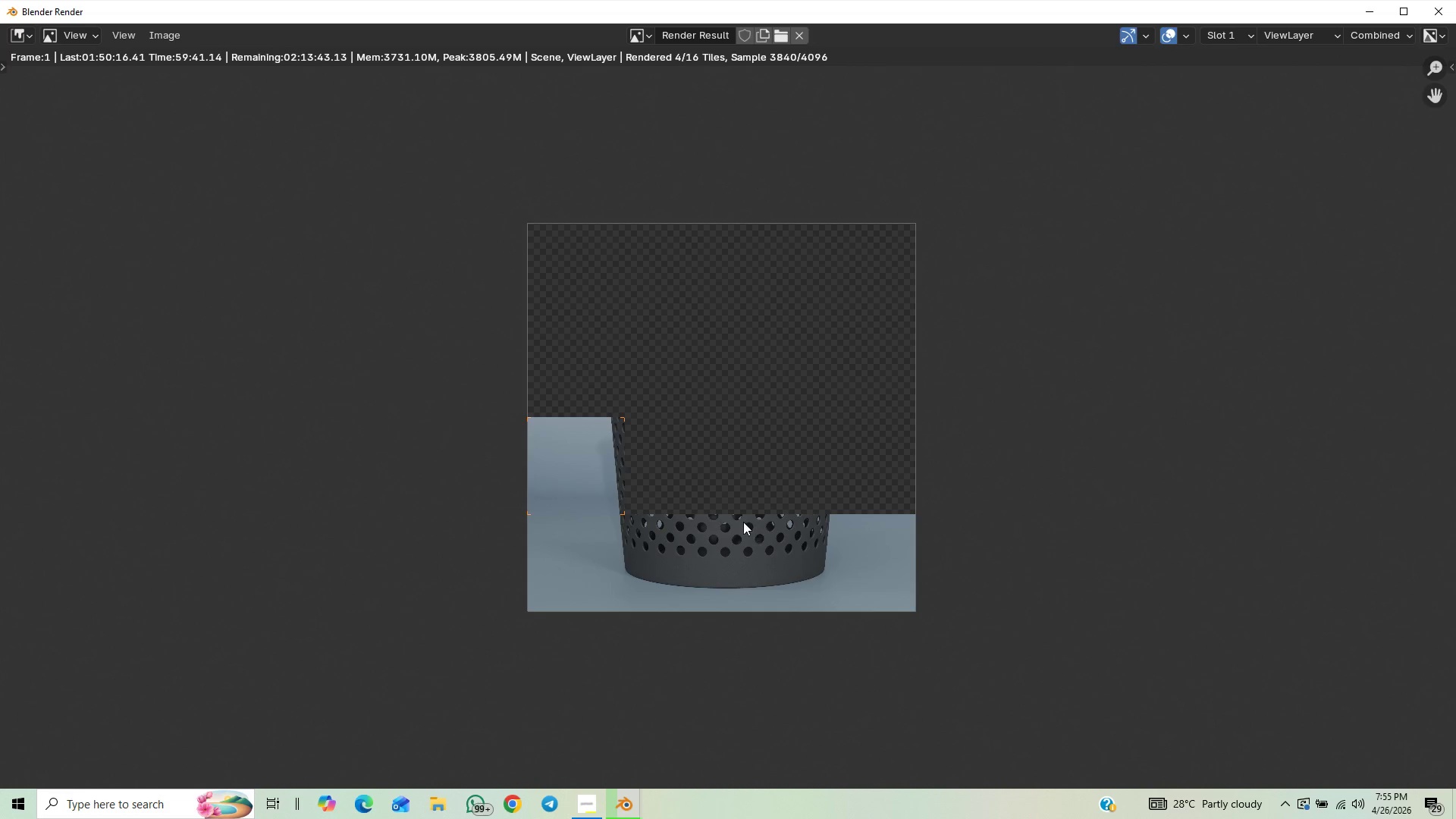 
wait(8.19)
 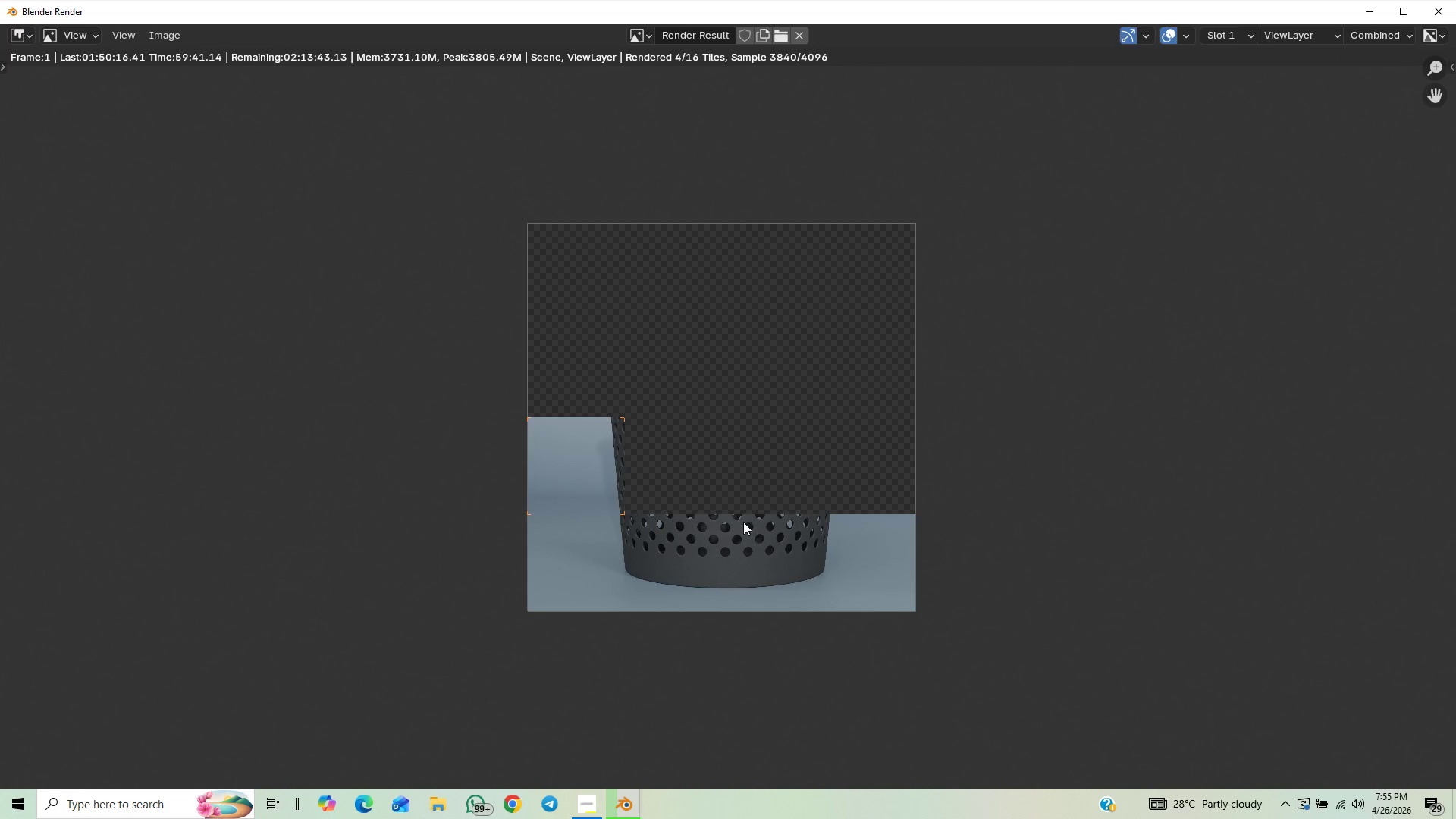 
scroll: coordinate [839, 529], scroll_direction: up, amount: 1.0
 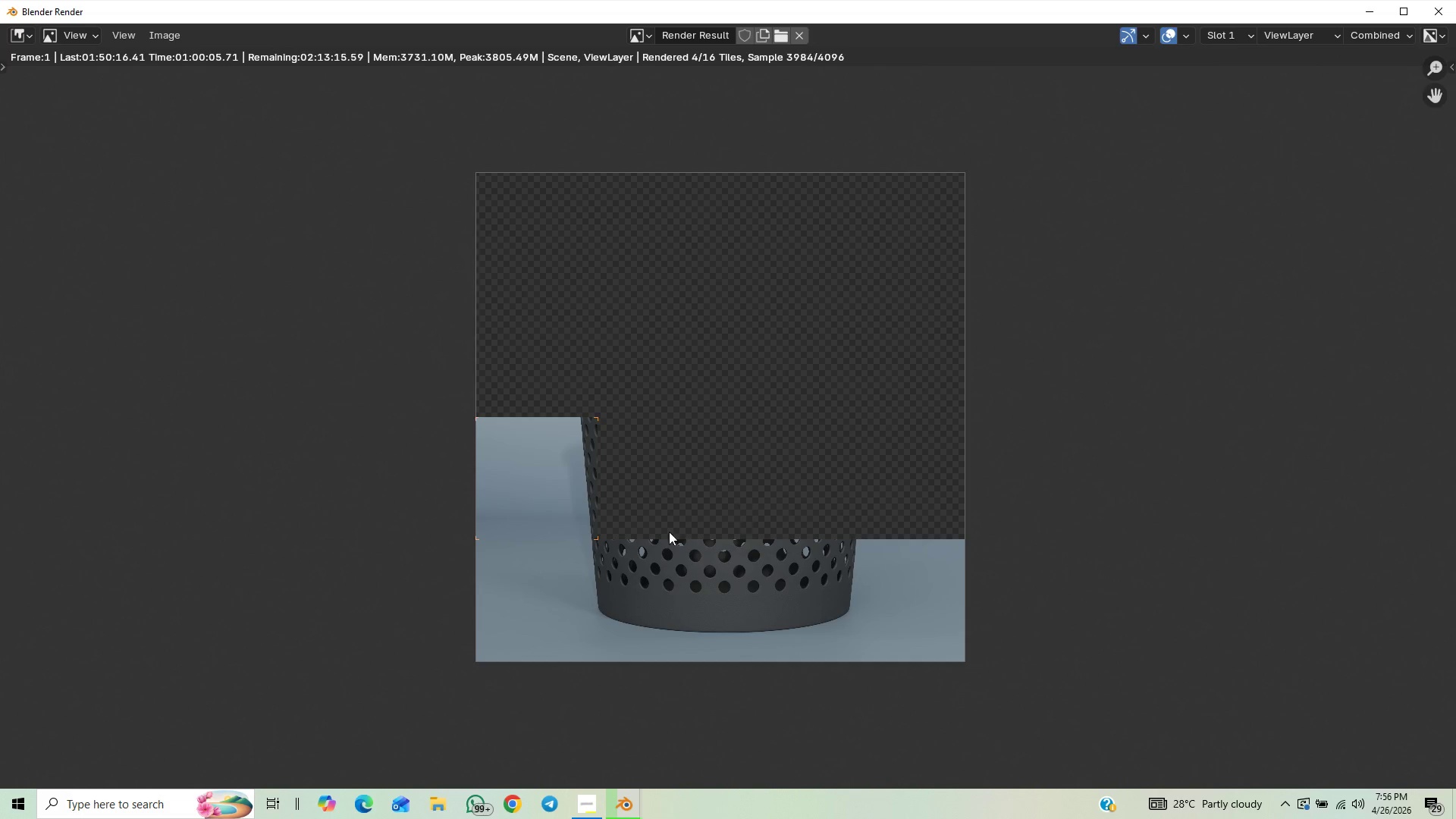 
wait(21.94)
 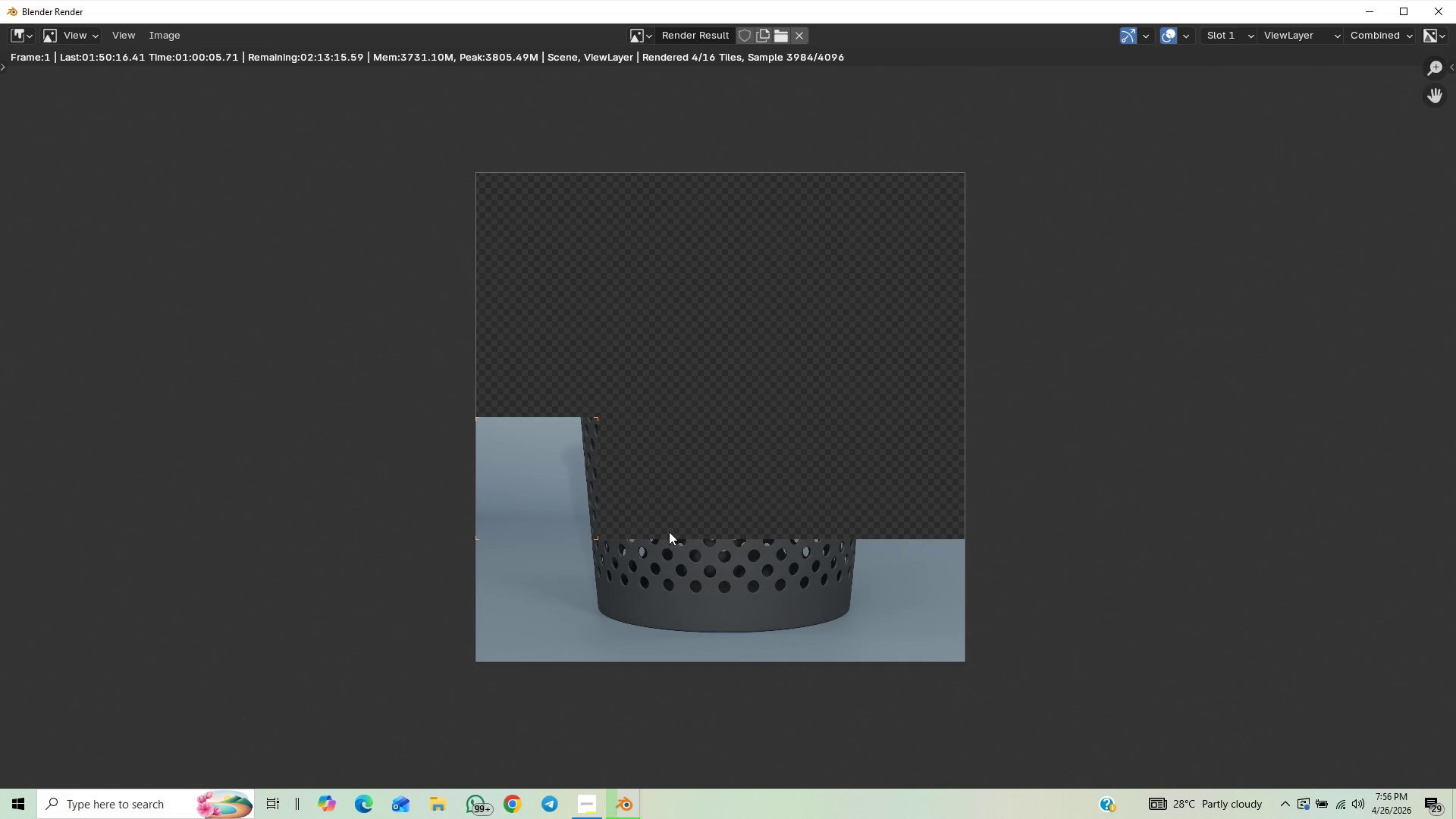 
scroll: coordinate [645, 378], scroll_direction: up, amount: 2.0
 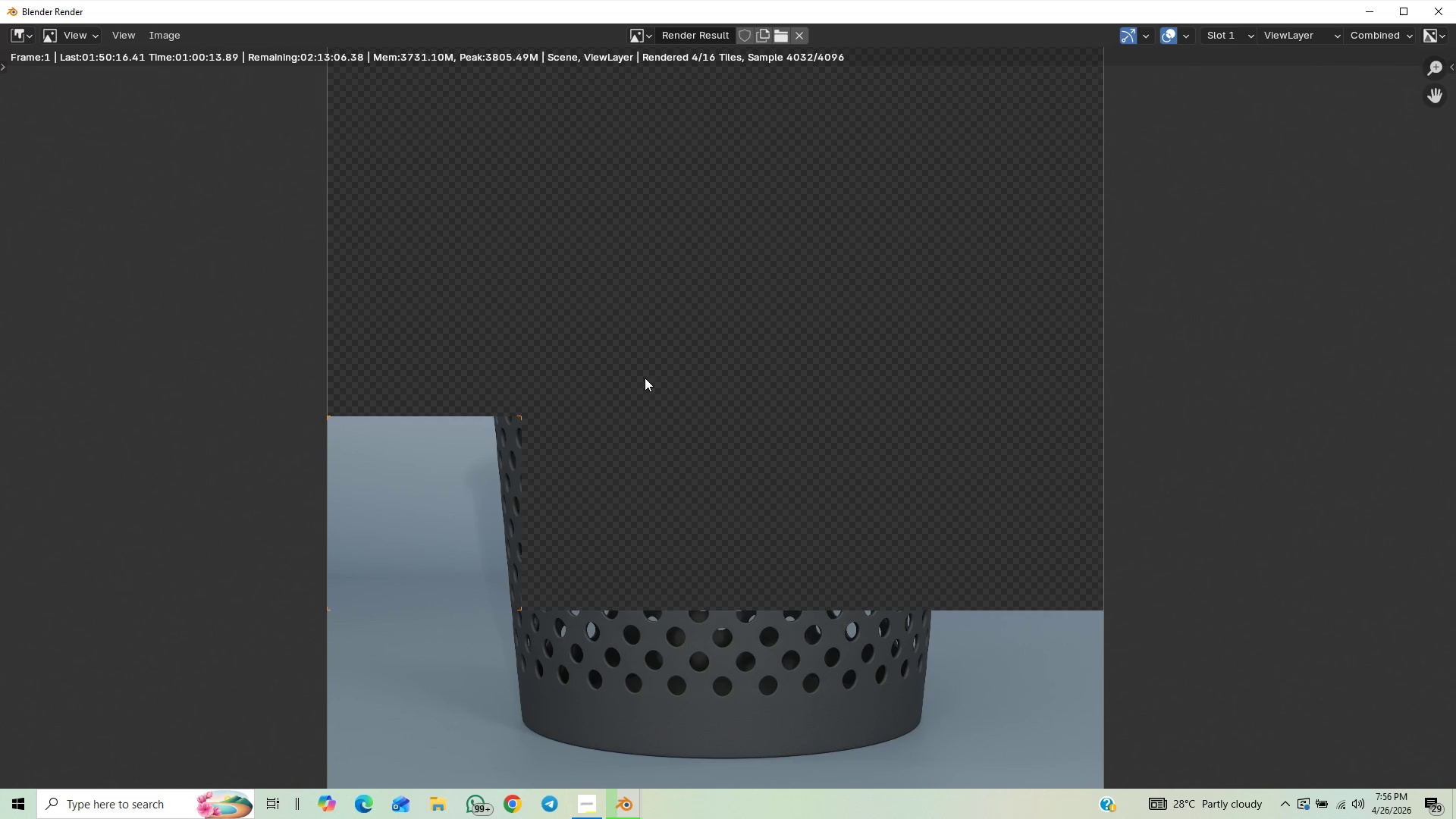 
scroll: coordinate [645, 378], scroll_direction: down, amount: 2.0
 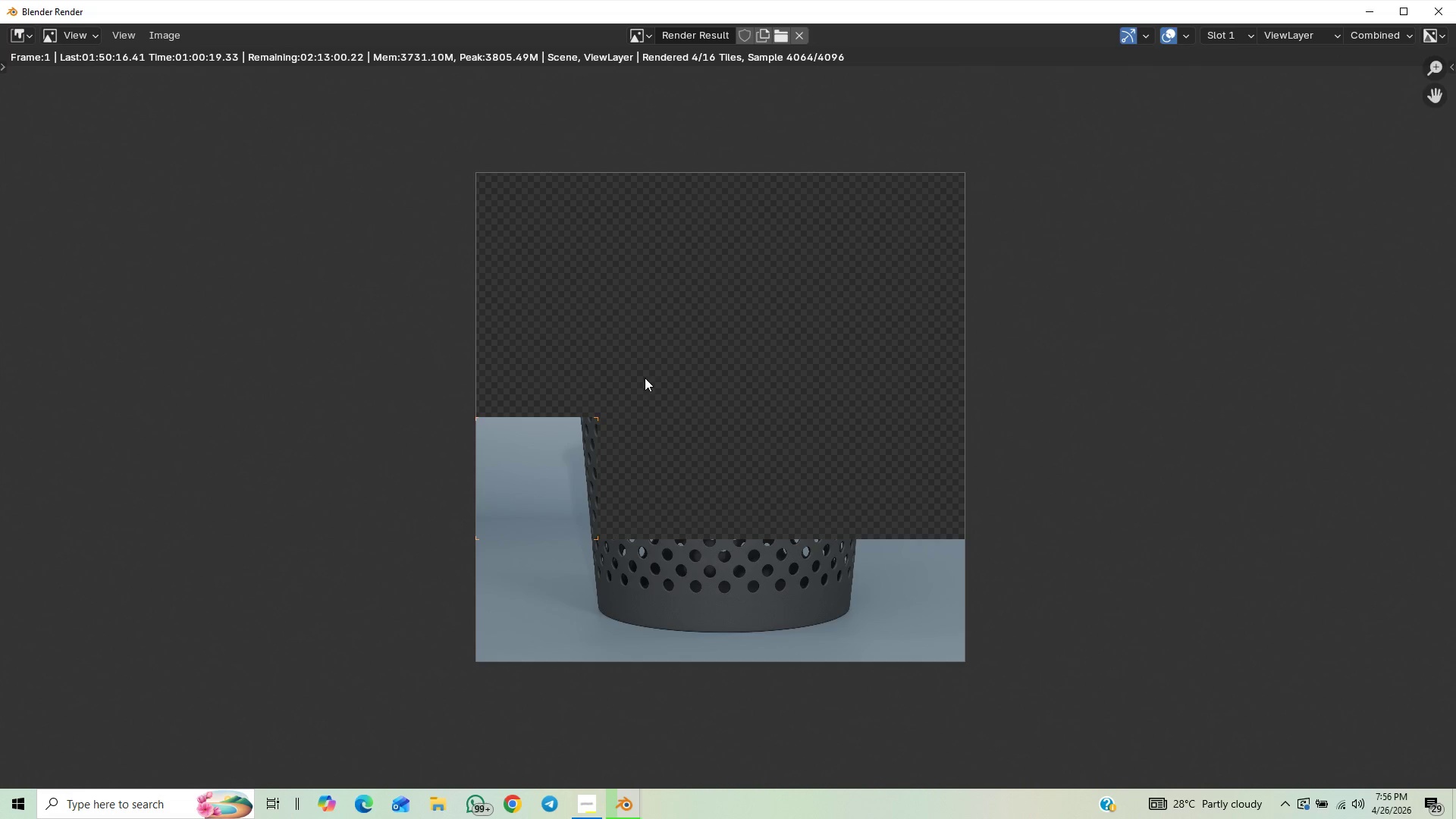 
wait(6.46)
 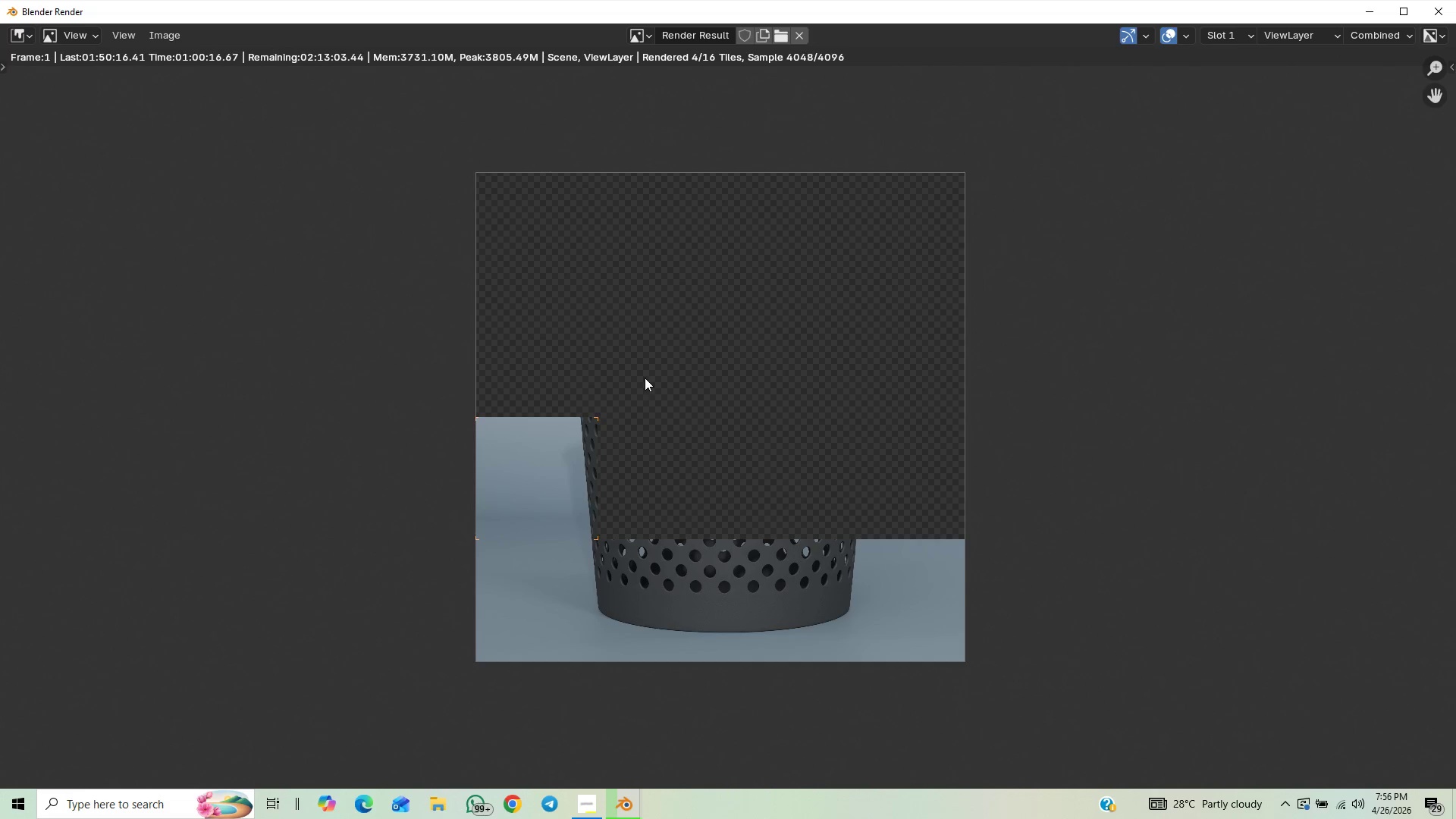 
scroll: coordinate [645, 378], scroll_direction: up, amount: 2.0
 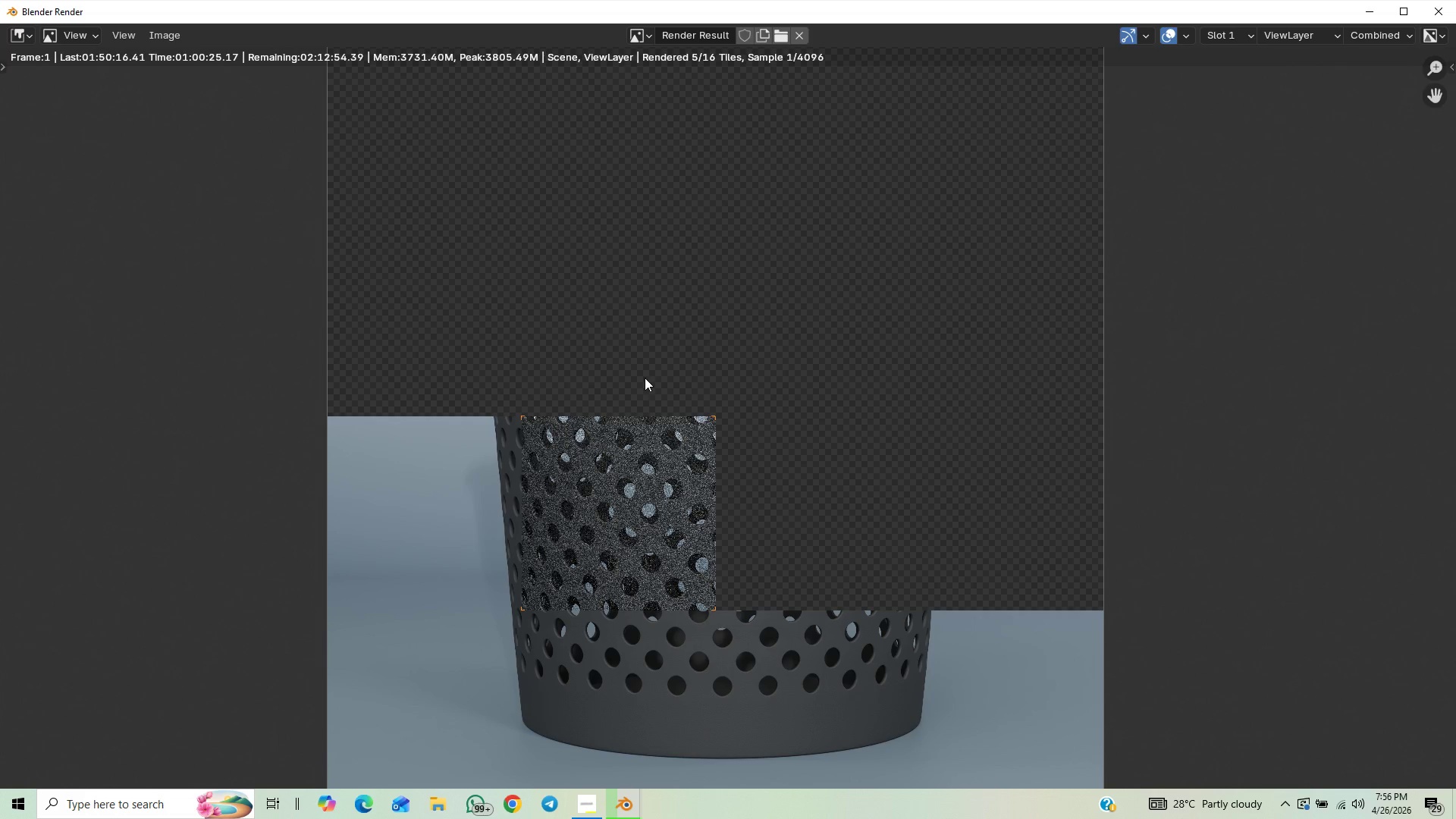 
scroll: coordinate [645, 378], scroll_direction: down, amount: 4.0
 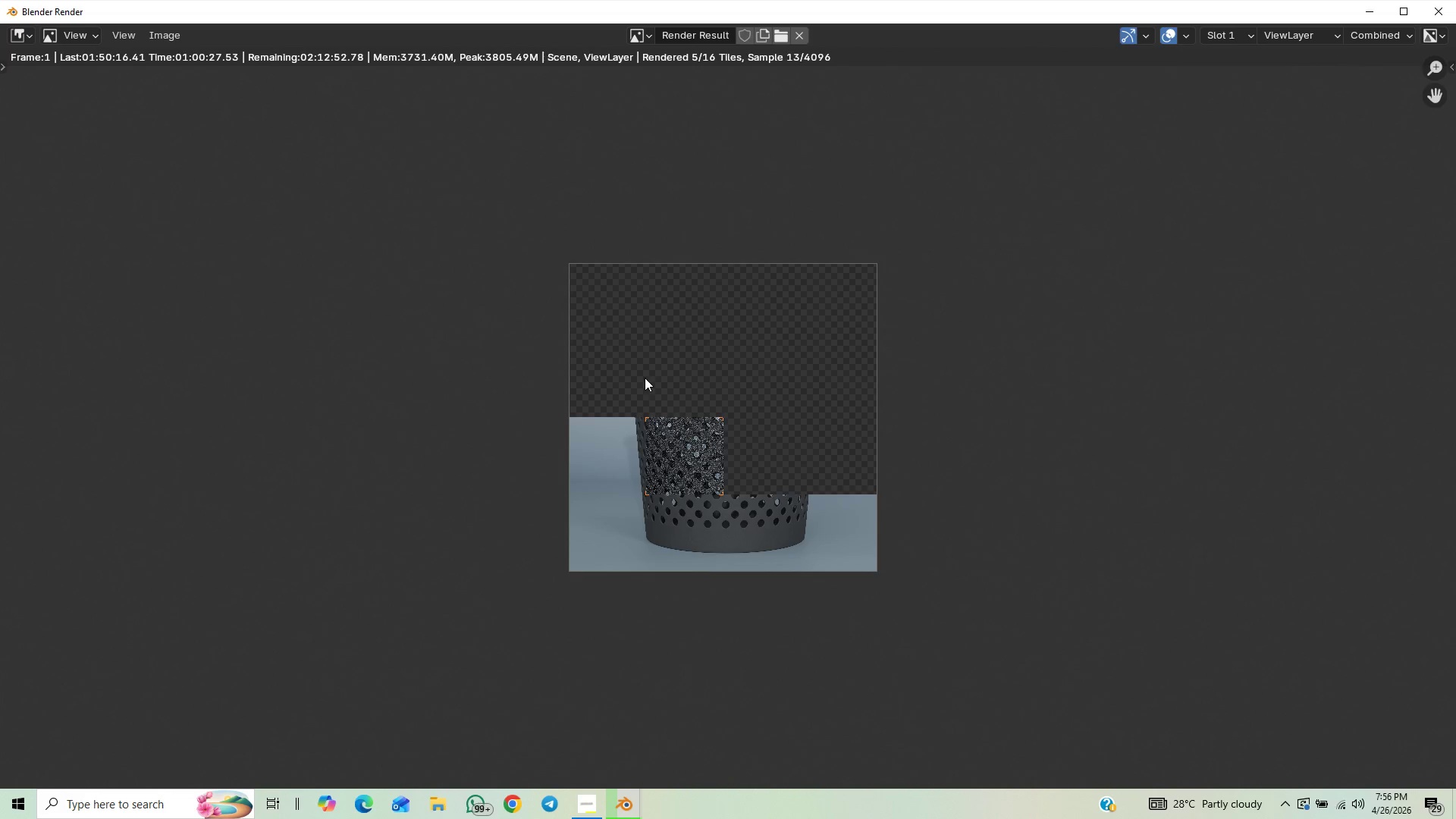 
scroll: coordinate [645, 378], scroll_direction: up, amount: 1.0
 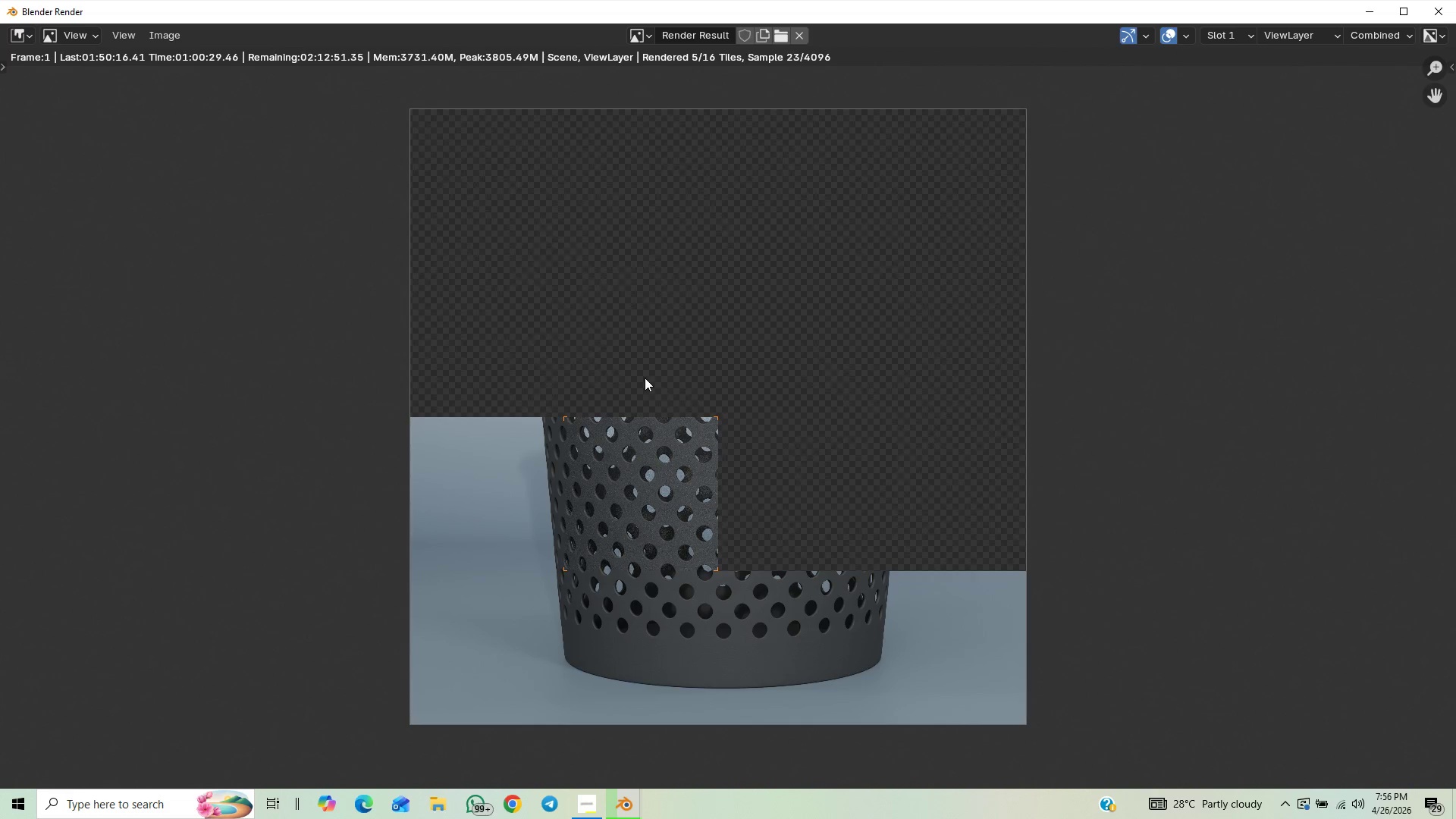 
scroll: coordinate [645, 378], scroll_direction: down, amount: 1.0
 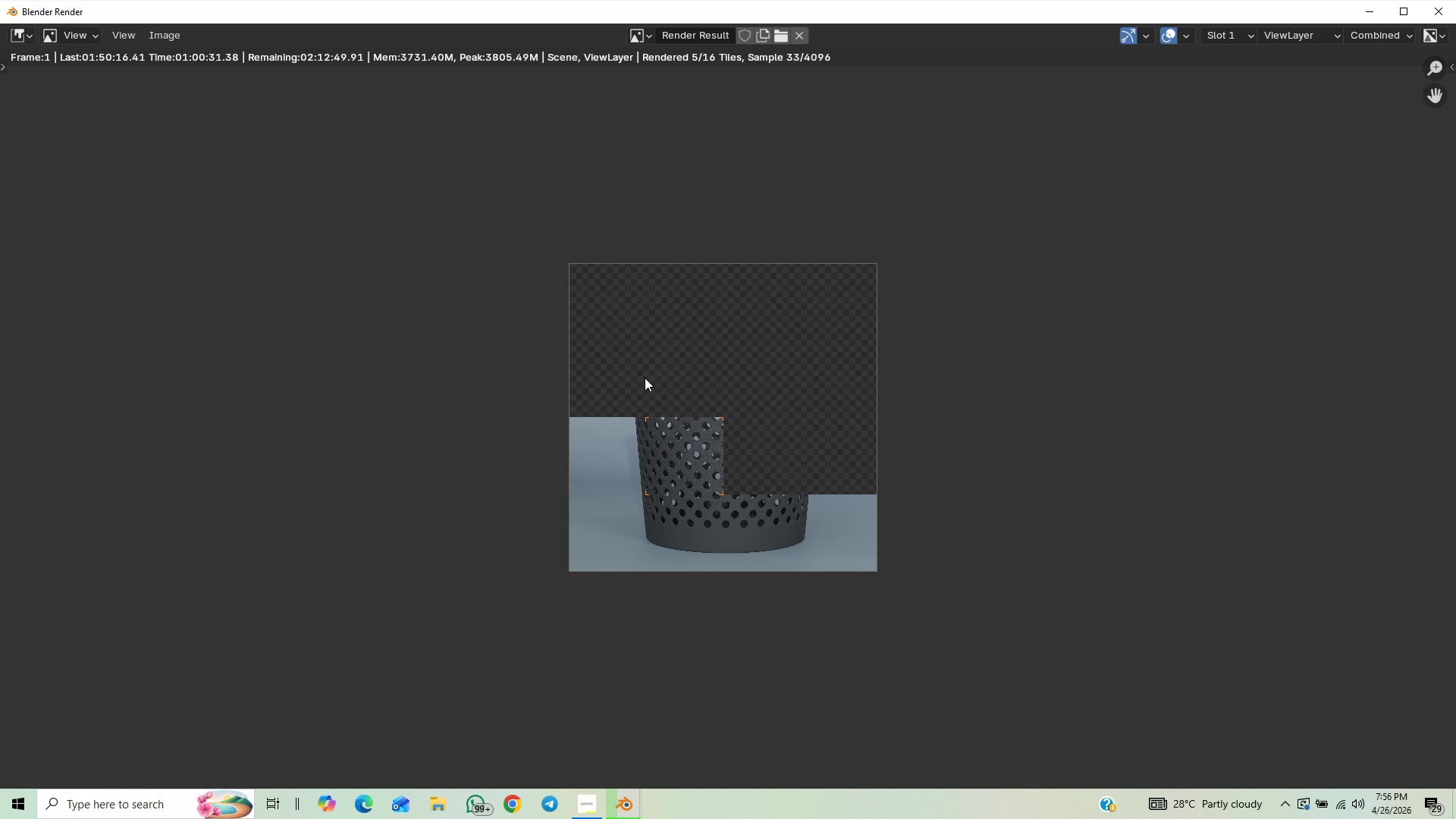 
scroll: coordinate [645, 378], scroll_direction: up, amount: 3.0
 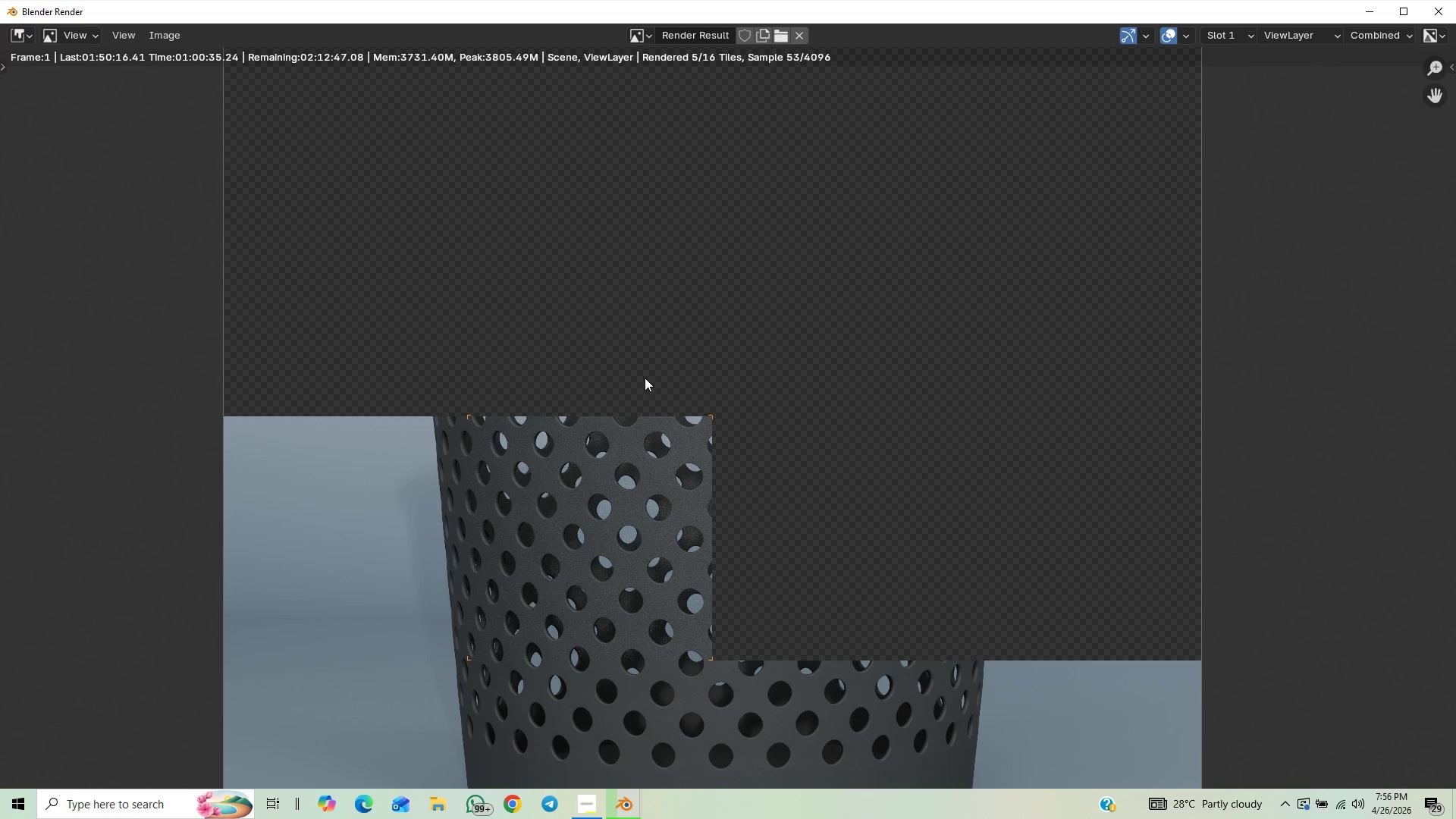 
scroll: coordinate [645, 378], scroll_direction: down, amount: 3.0
 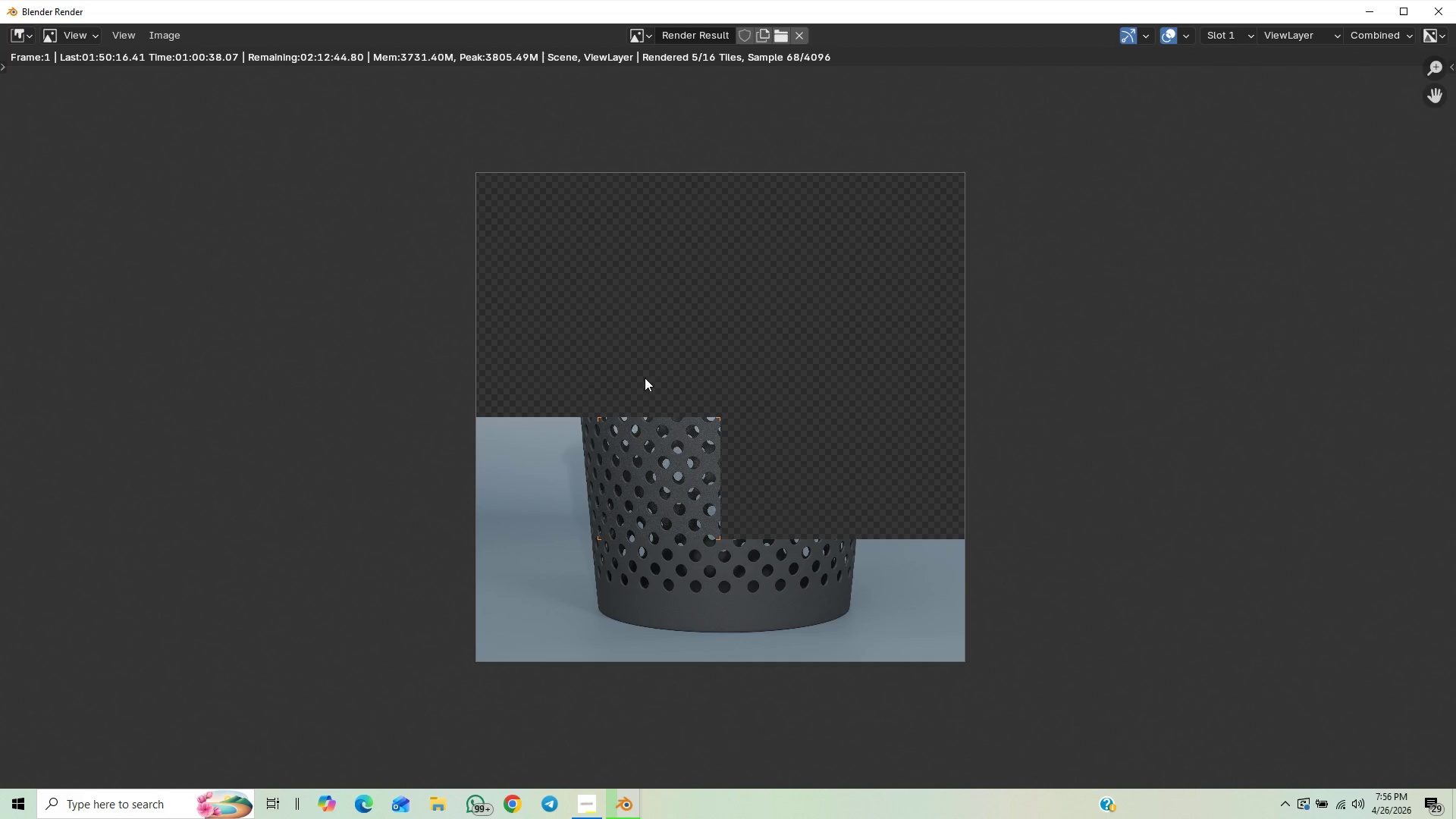 
scroll: coordinate [645, 378], scroll_direction: up, amount: 1.0
 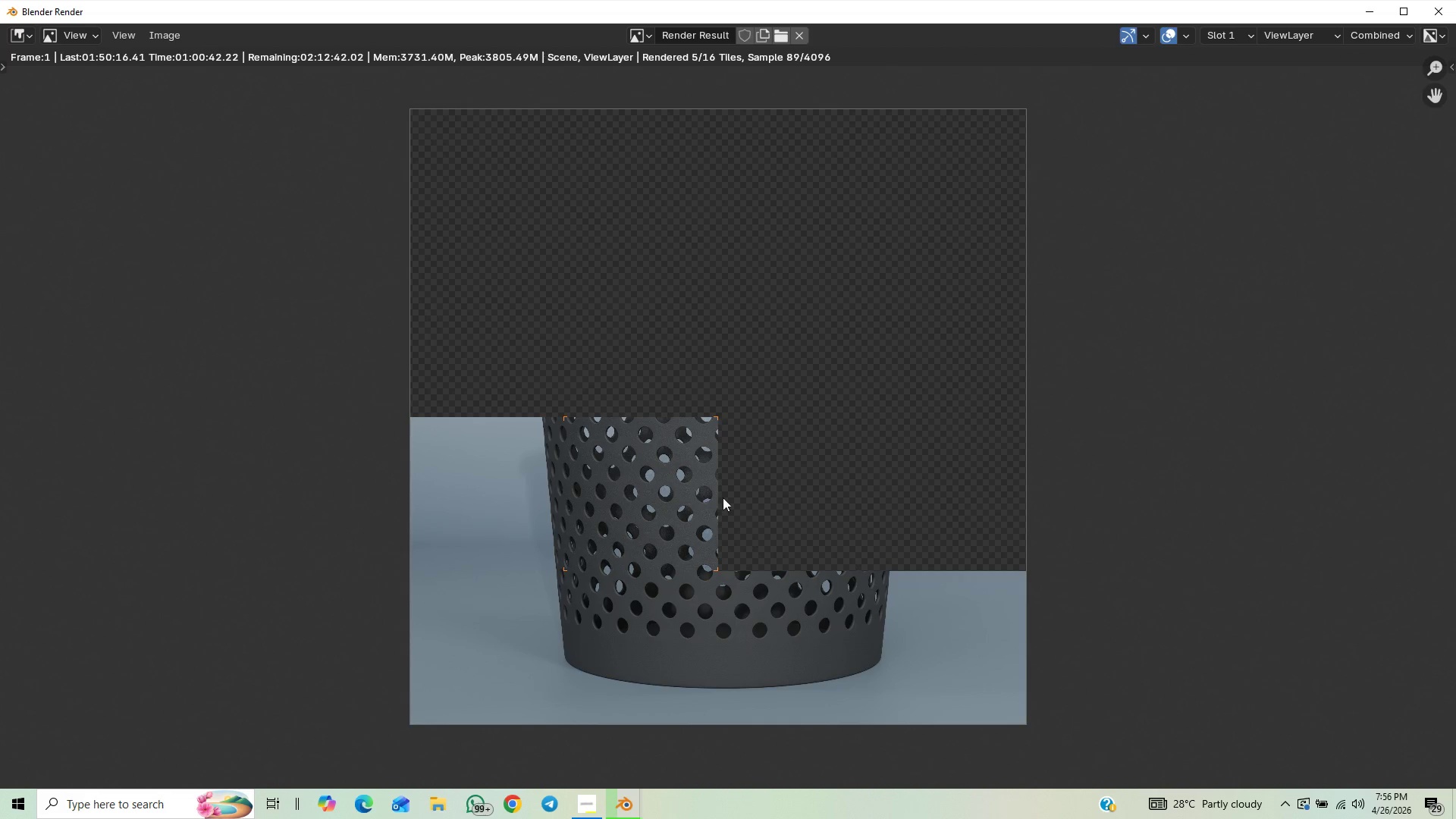 
wait(8.56)
 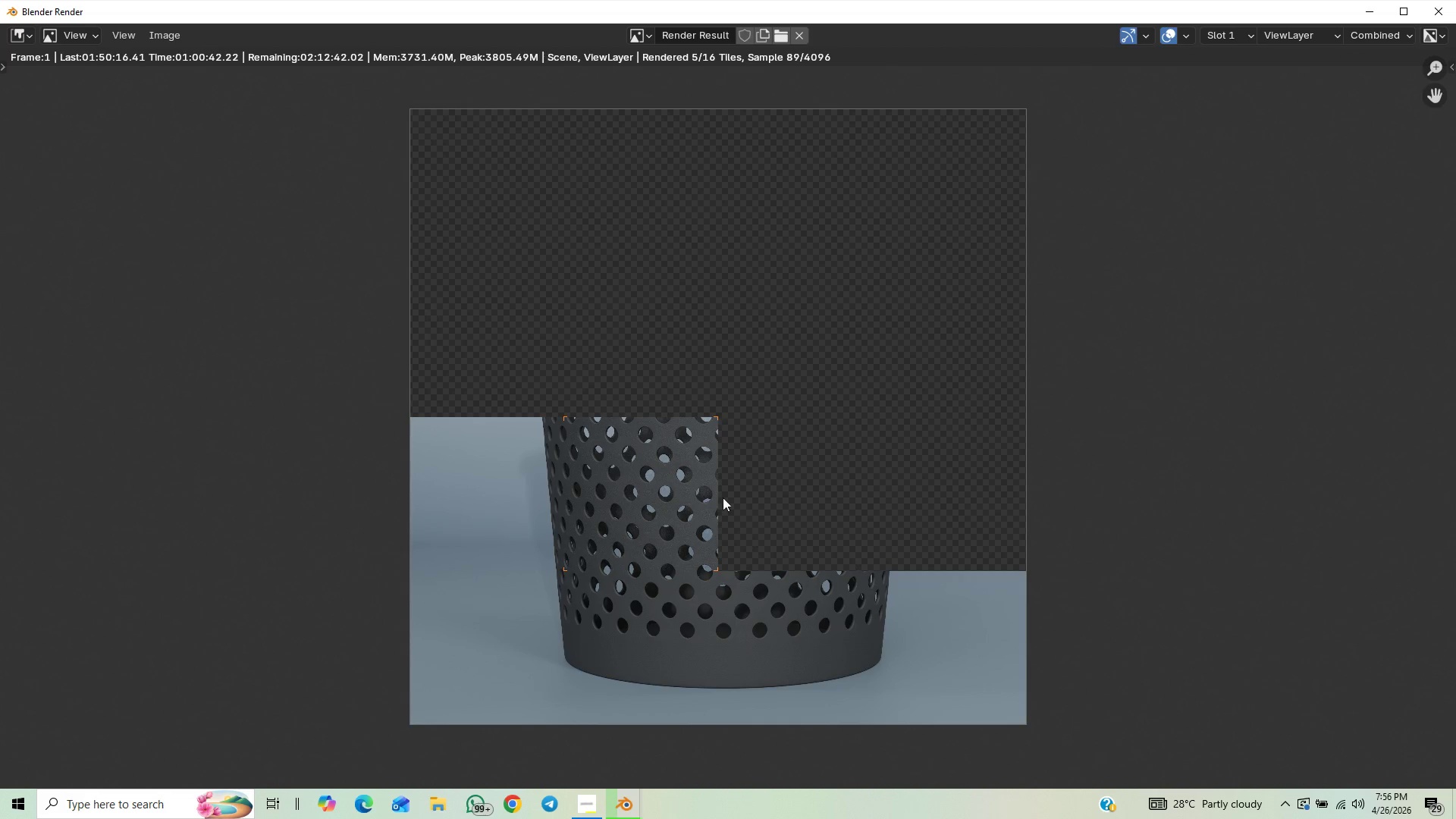 
scroll: coordinate [854, 426], scroll_direction: up, amount: 3.0
 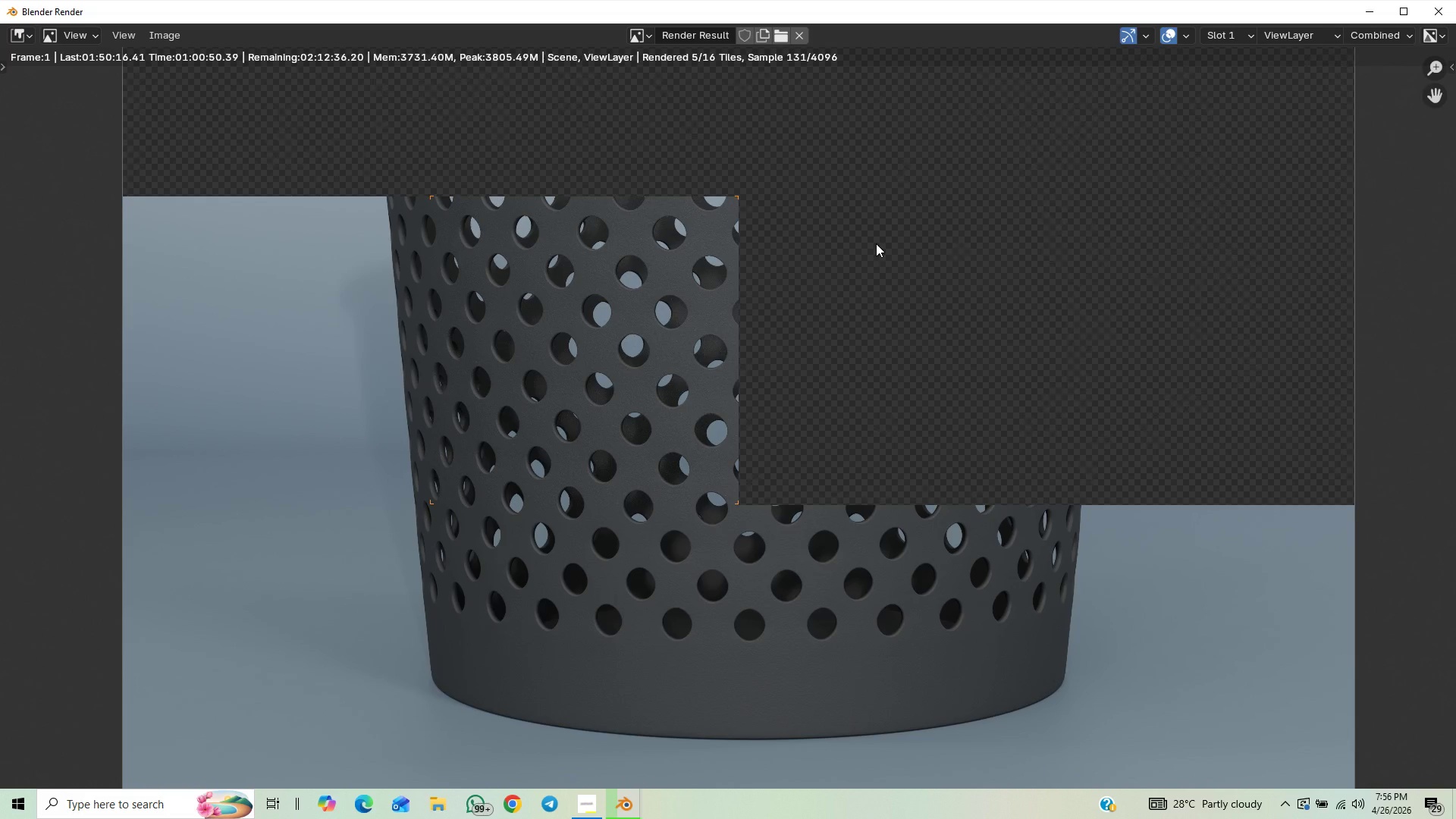 
scroll: coordinate [849, 276], scroll_direction: down, amount: 4.0
 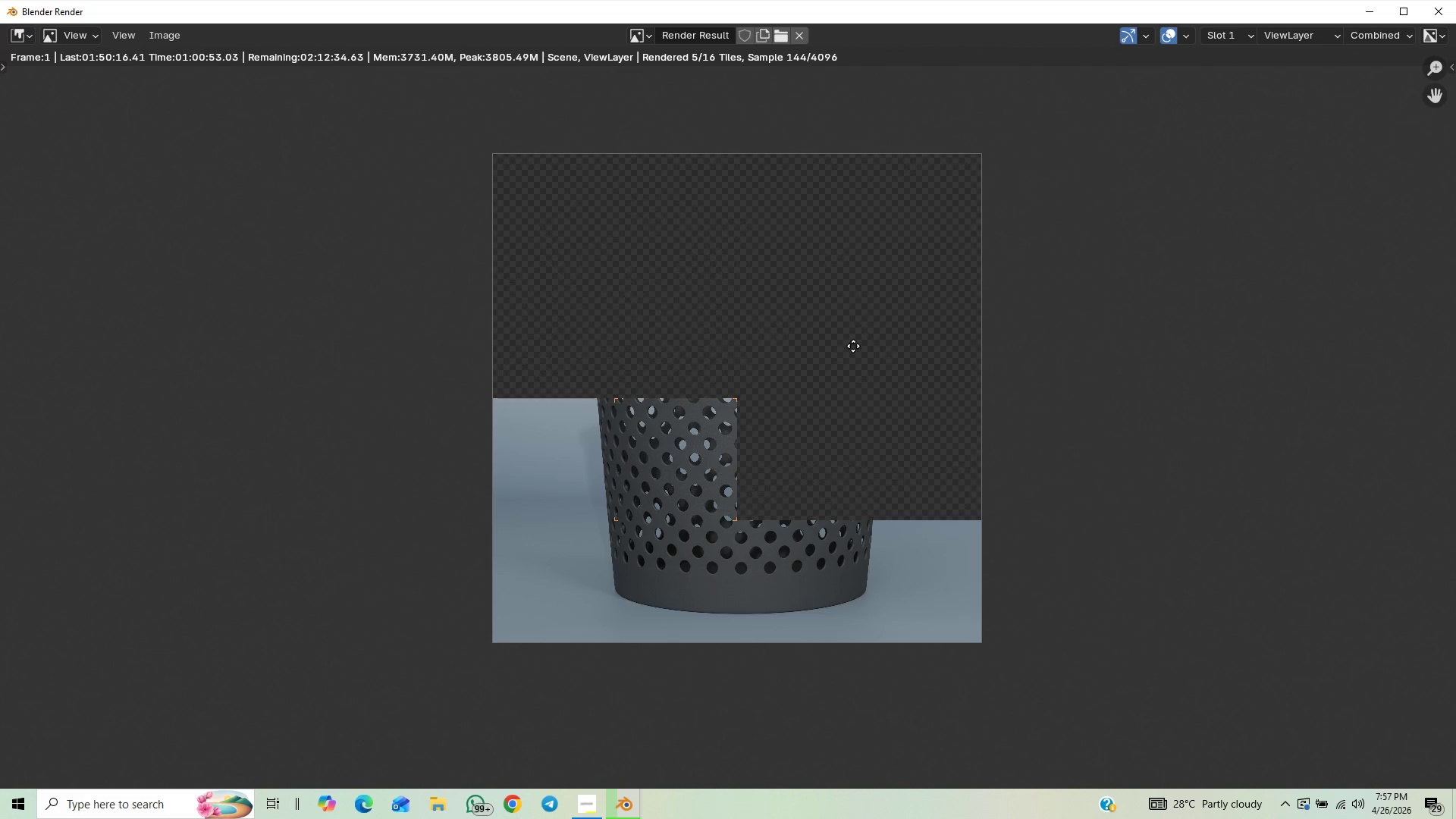 
scroll: coordinate [853, 346], scroll_direction: none, amount: 0.0
 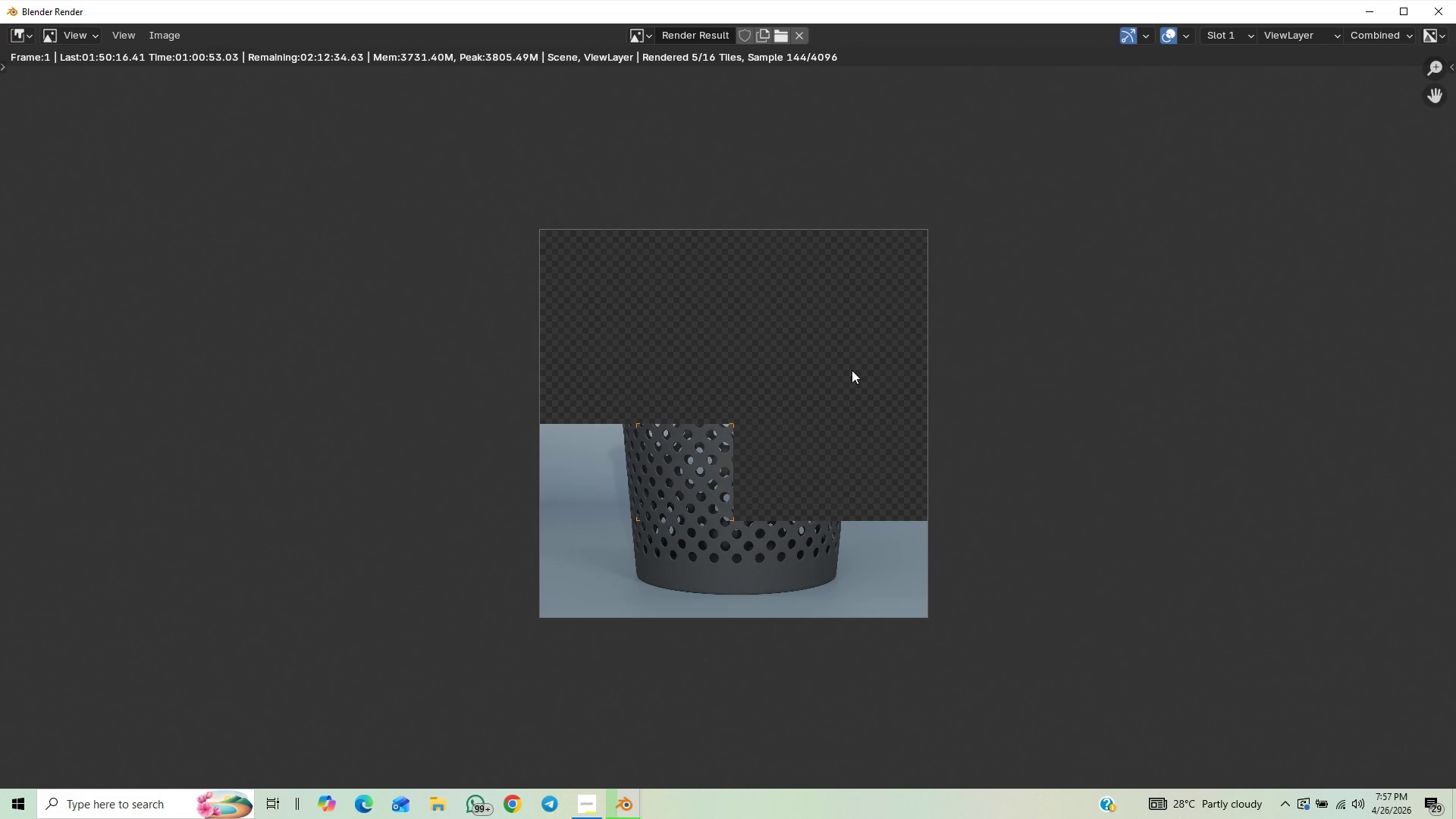 
scroll: coordinate [851, 361], scroll_direction: up, amount: 2.0
 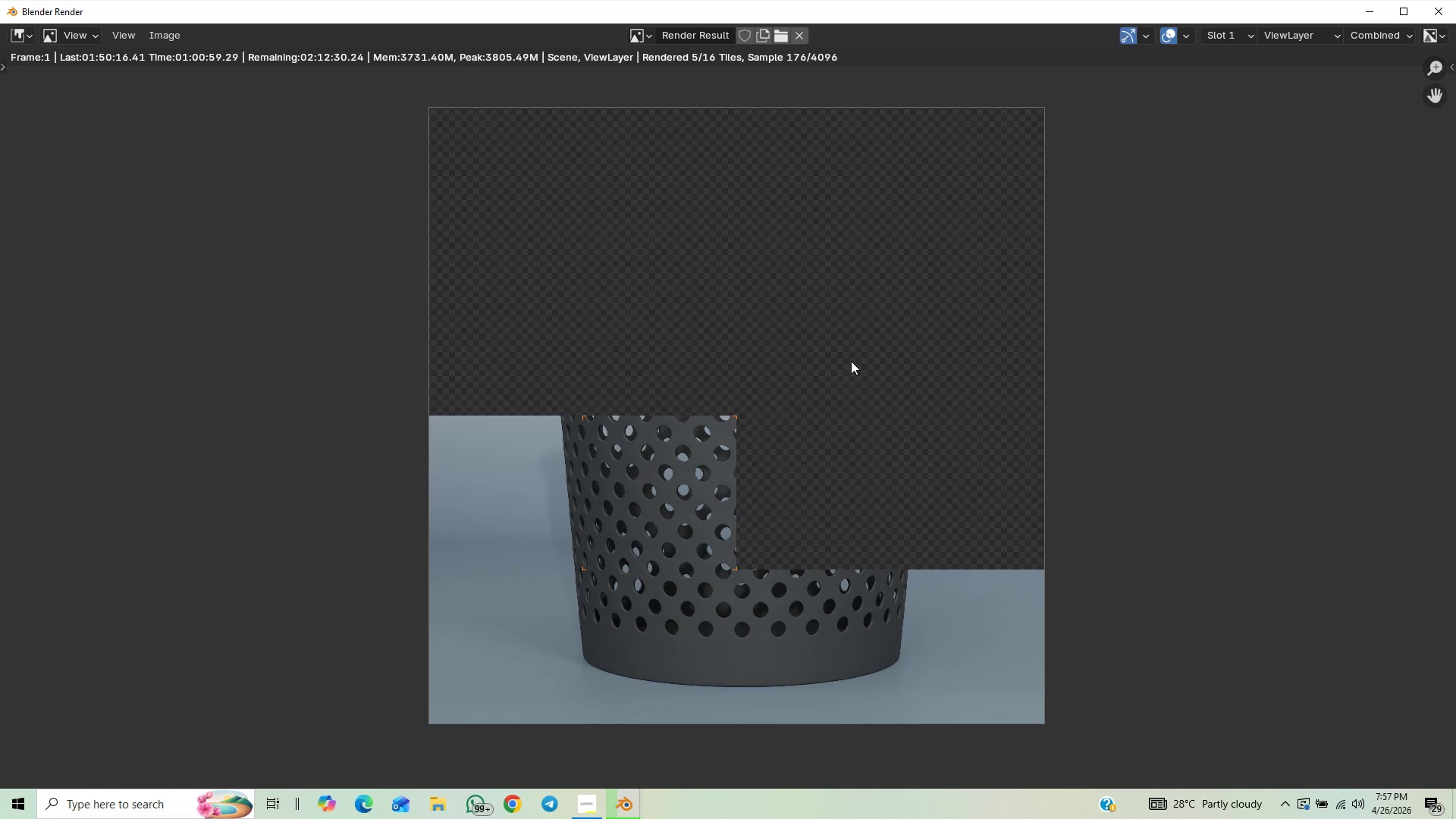 
scroll: coordinate [851, 361], scroll_direction: down, amount: 3.0
 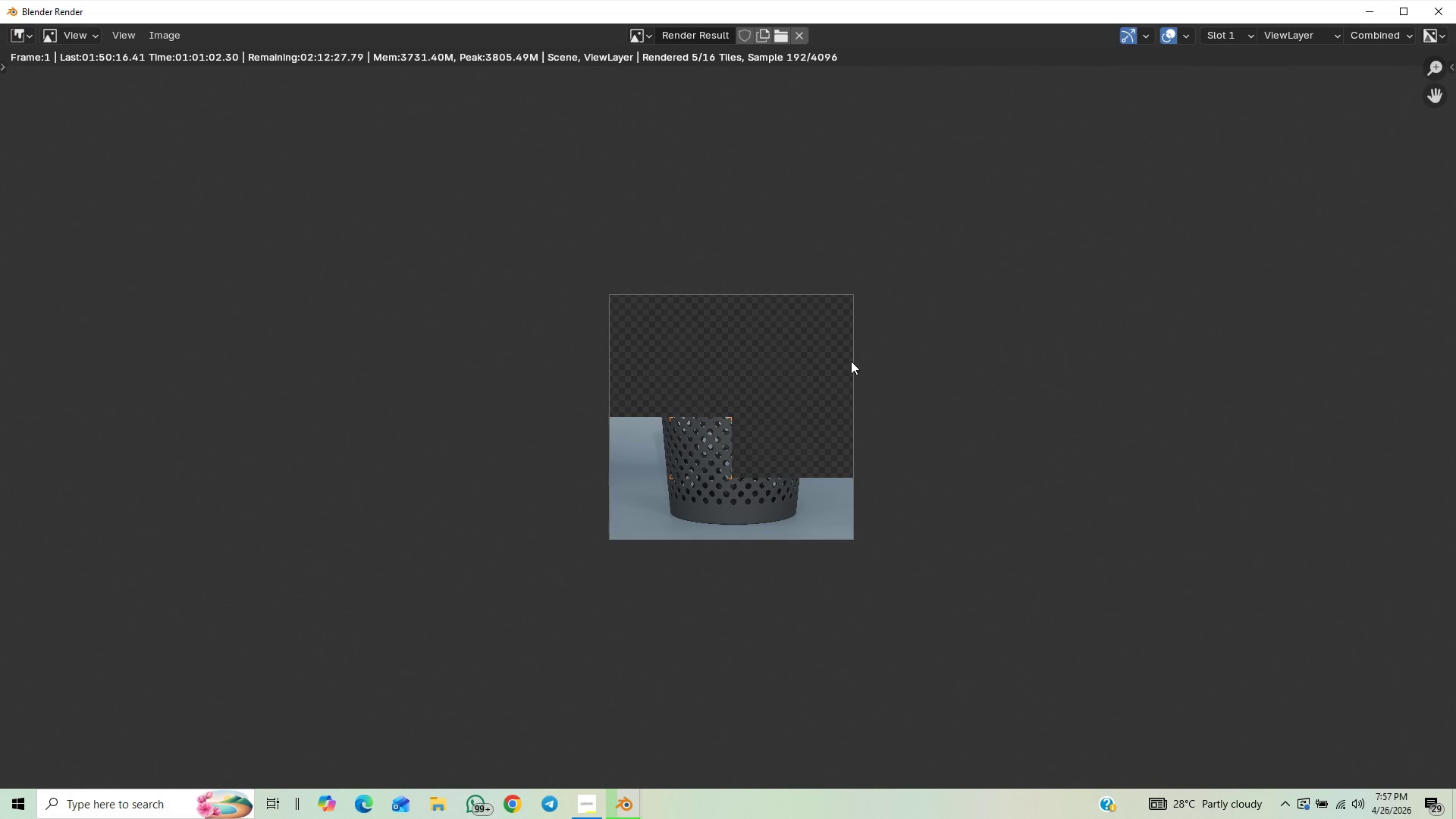 
scroll: coordinate [851, 361], scroll_direction: up, amount: 2.0
 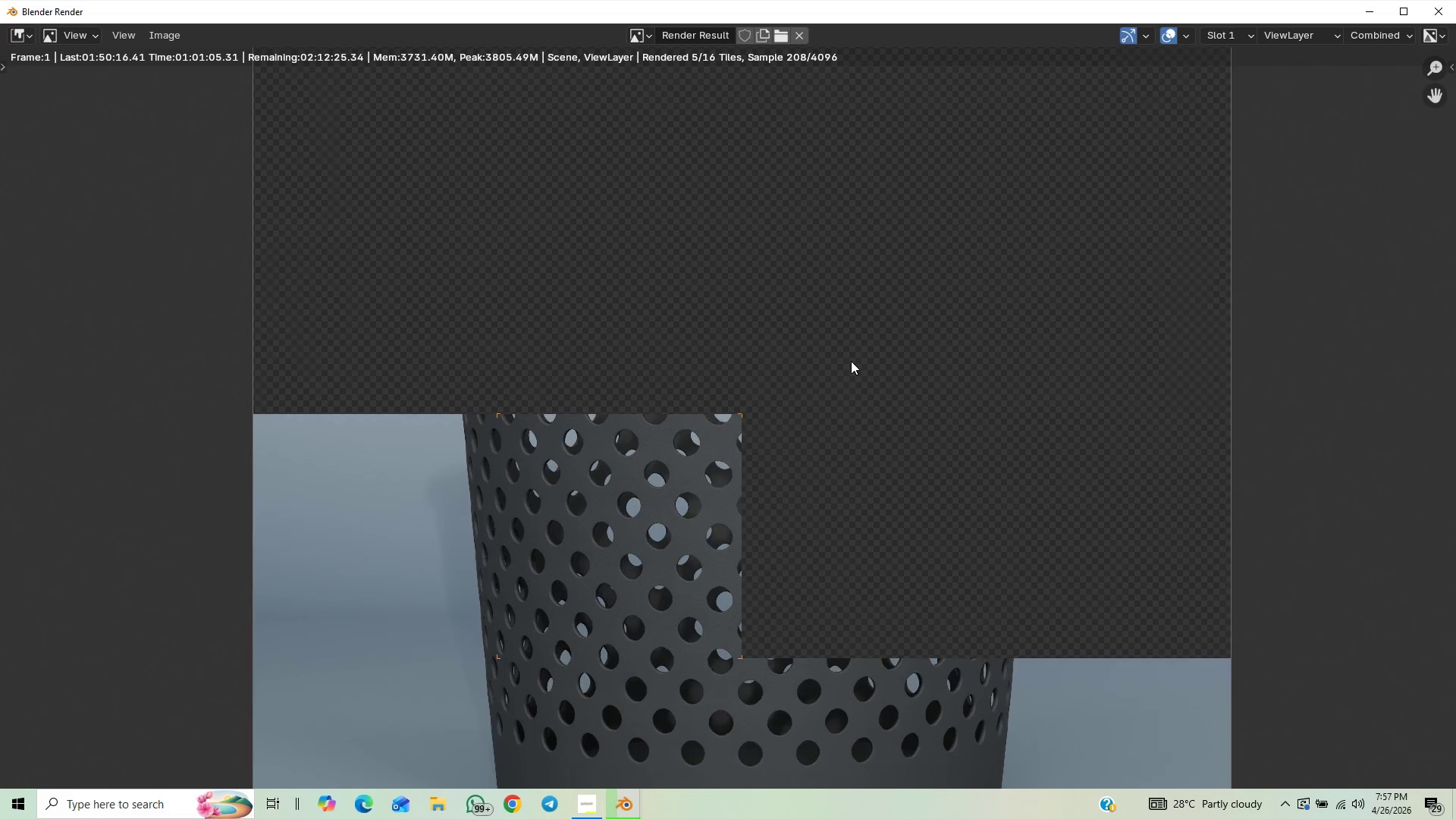 
scroll: coordinate [851, 361], scroll_direction: down, amount: 1.0
 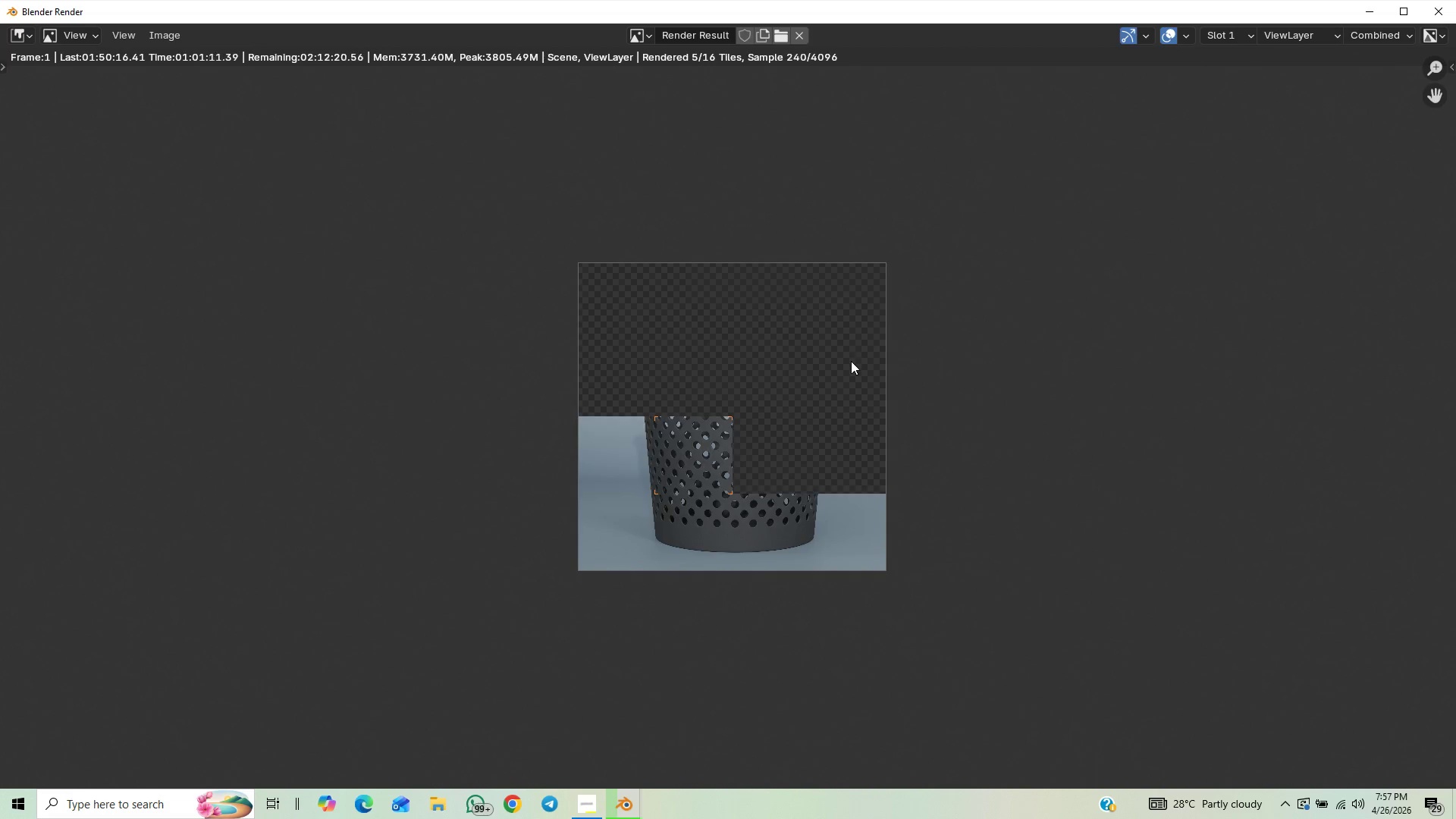 
scroll: coordinate [841, 334], scroll_direction: up, amount: 4.0
 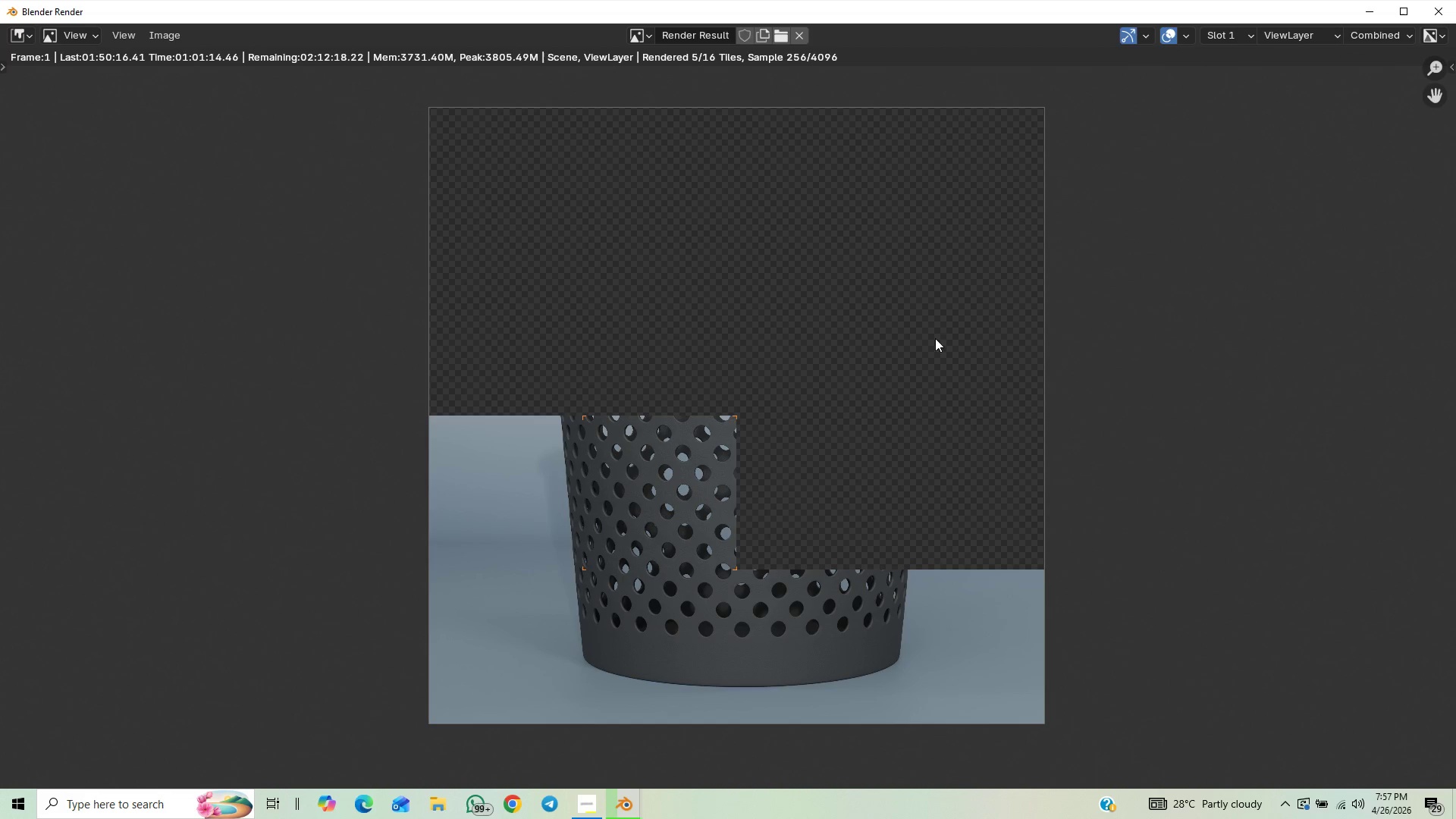 
wait(7.69)
 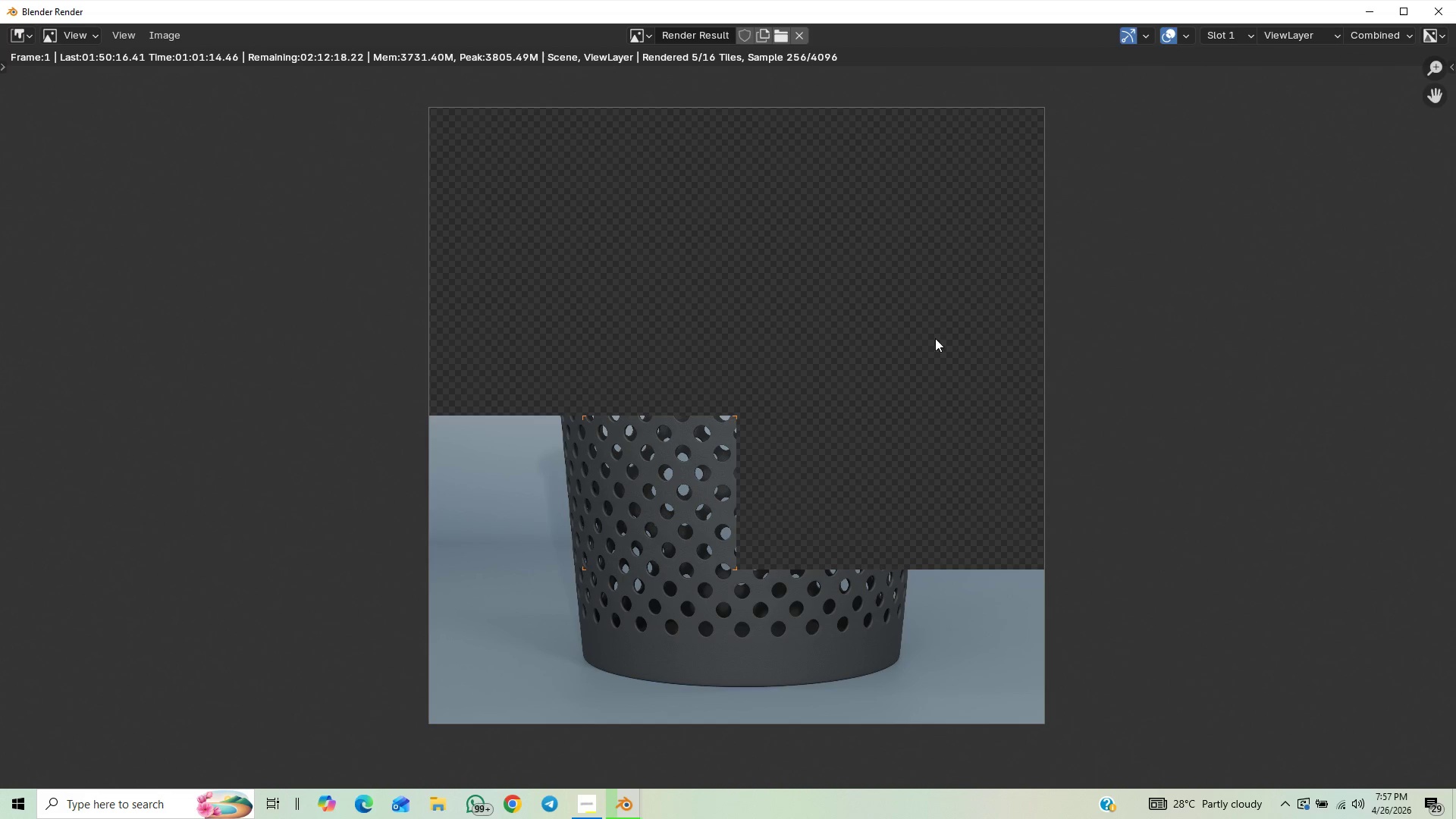 
scroll: coordinate [838, 360], scroll_direction: up, amount: 1.0
 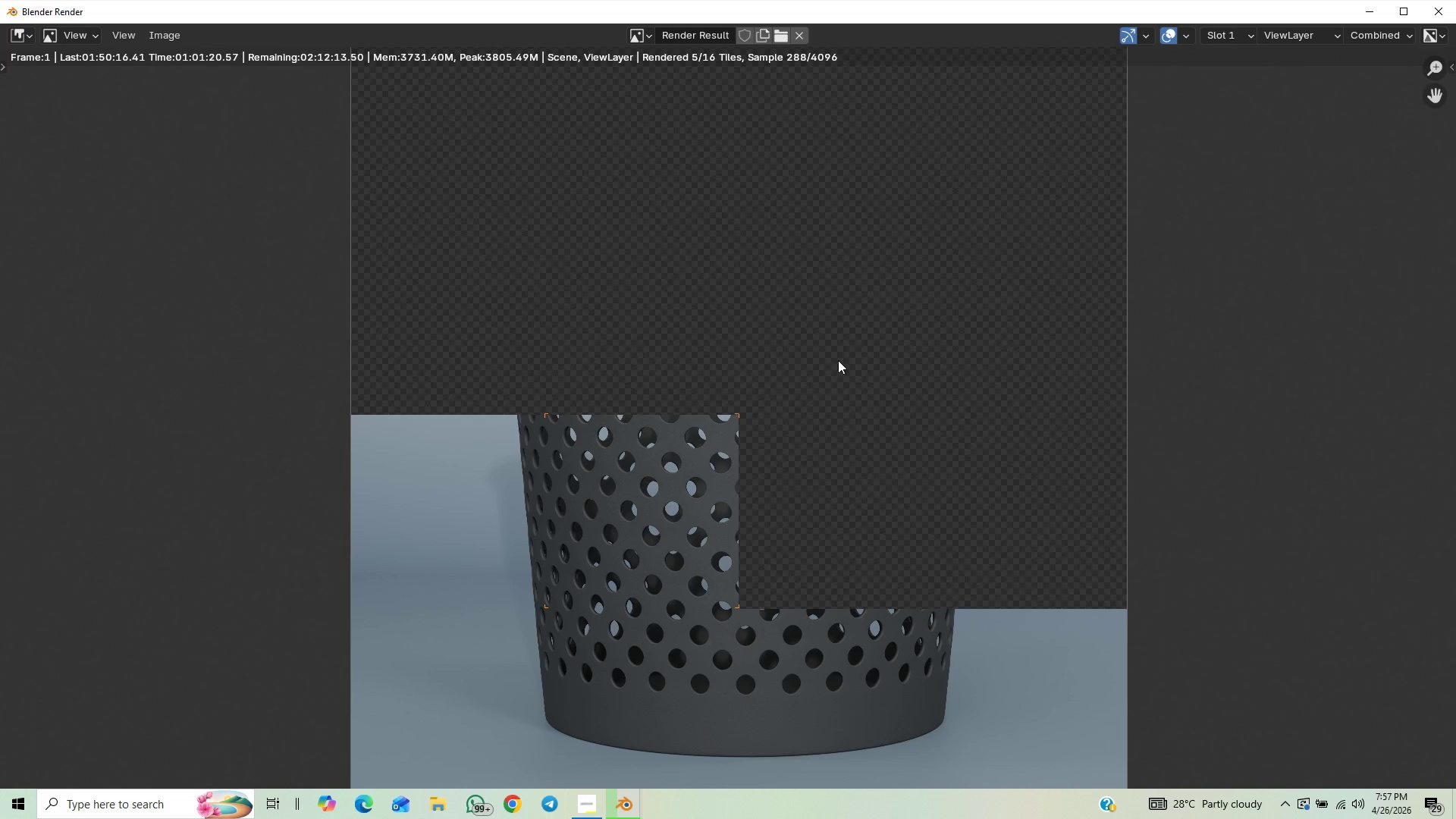 
scroll: coordinate [699, 337], scroll_direction: down, amount: 2.0
 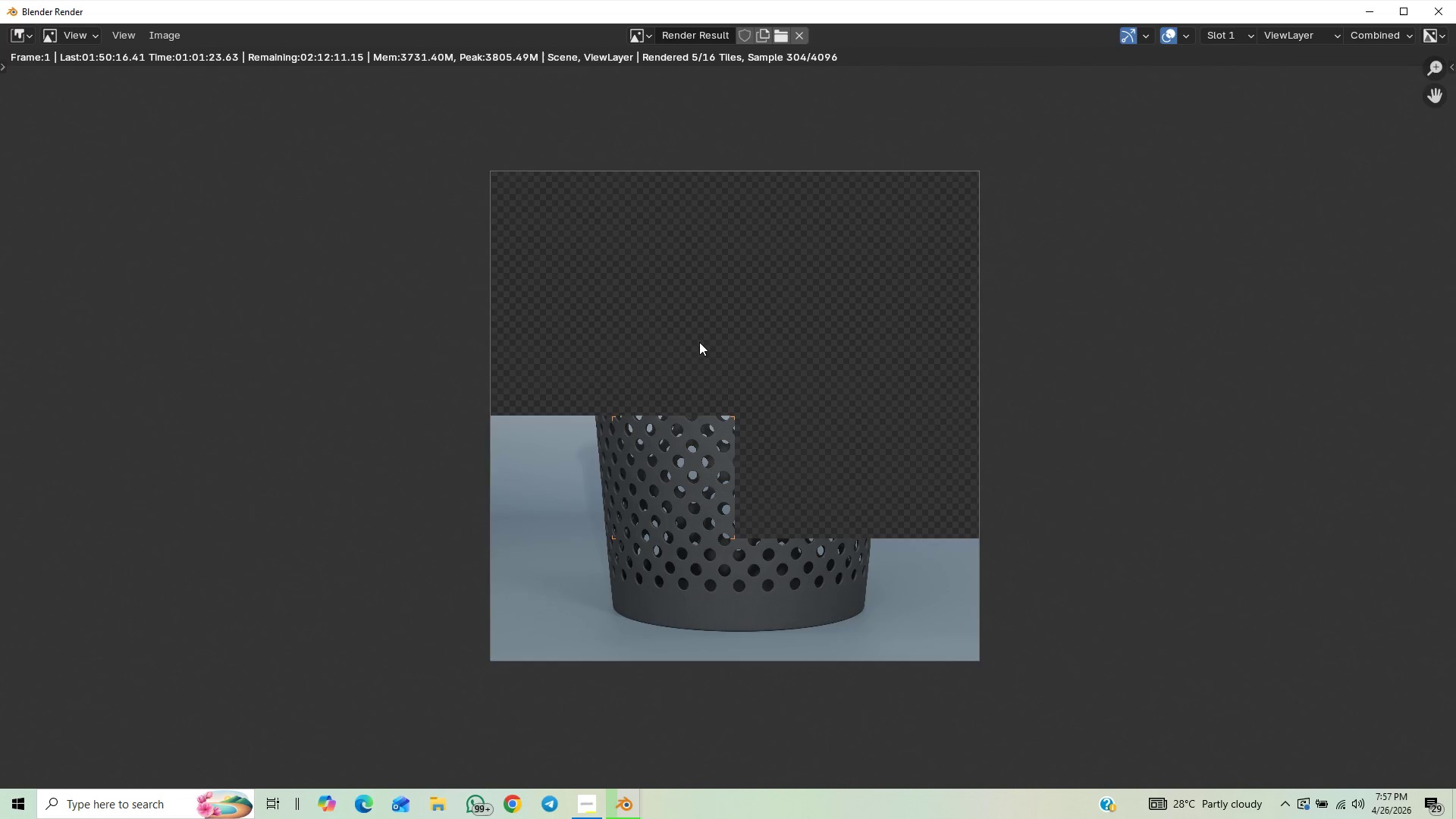 
scroll: coordinate [699, 342], scroll_direction: up, amount: 1.0
 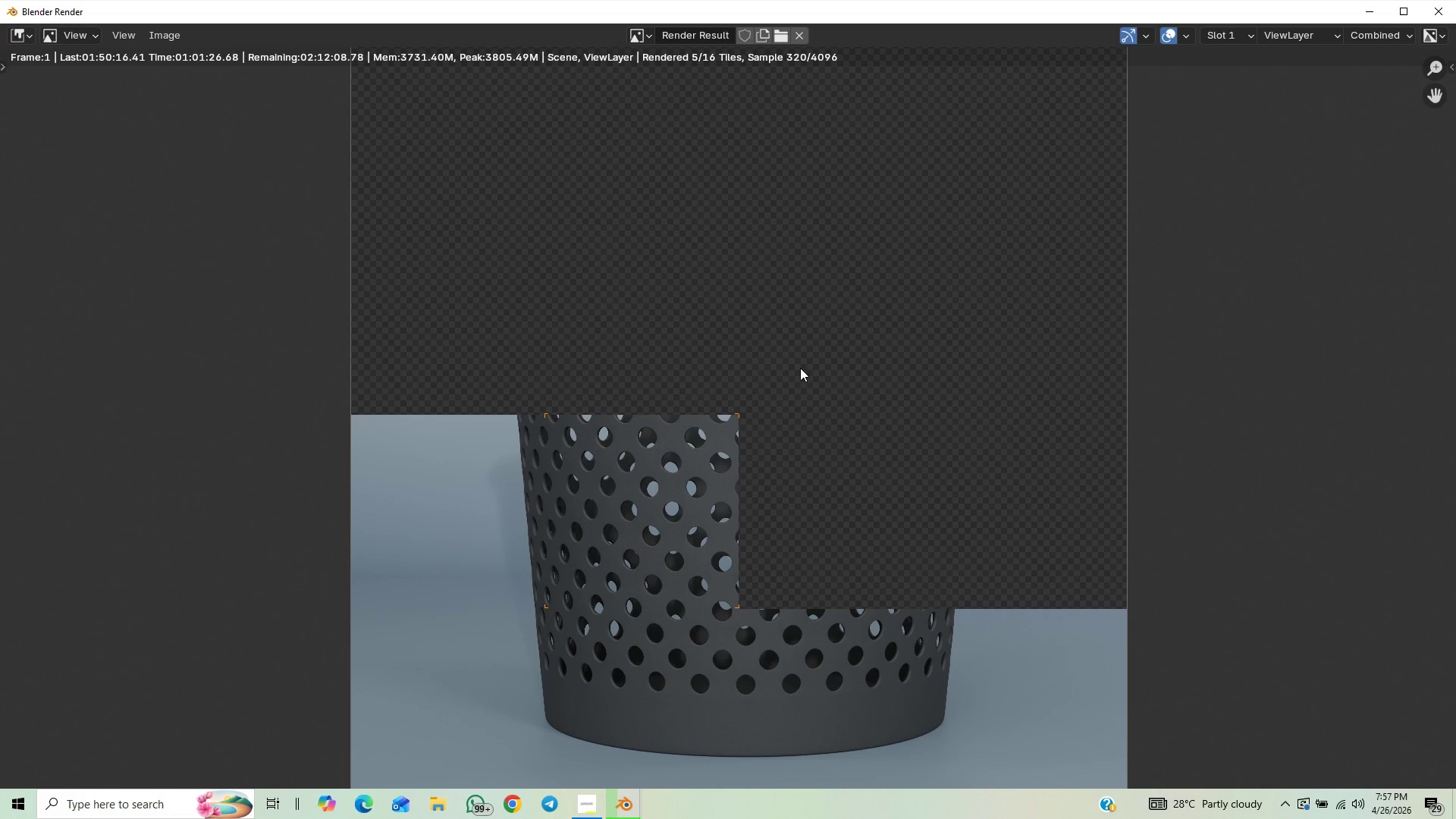 
scroll: coordinate [799, 369], scroll_direction: down, amount: 1.0
 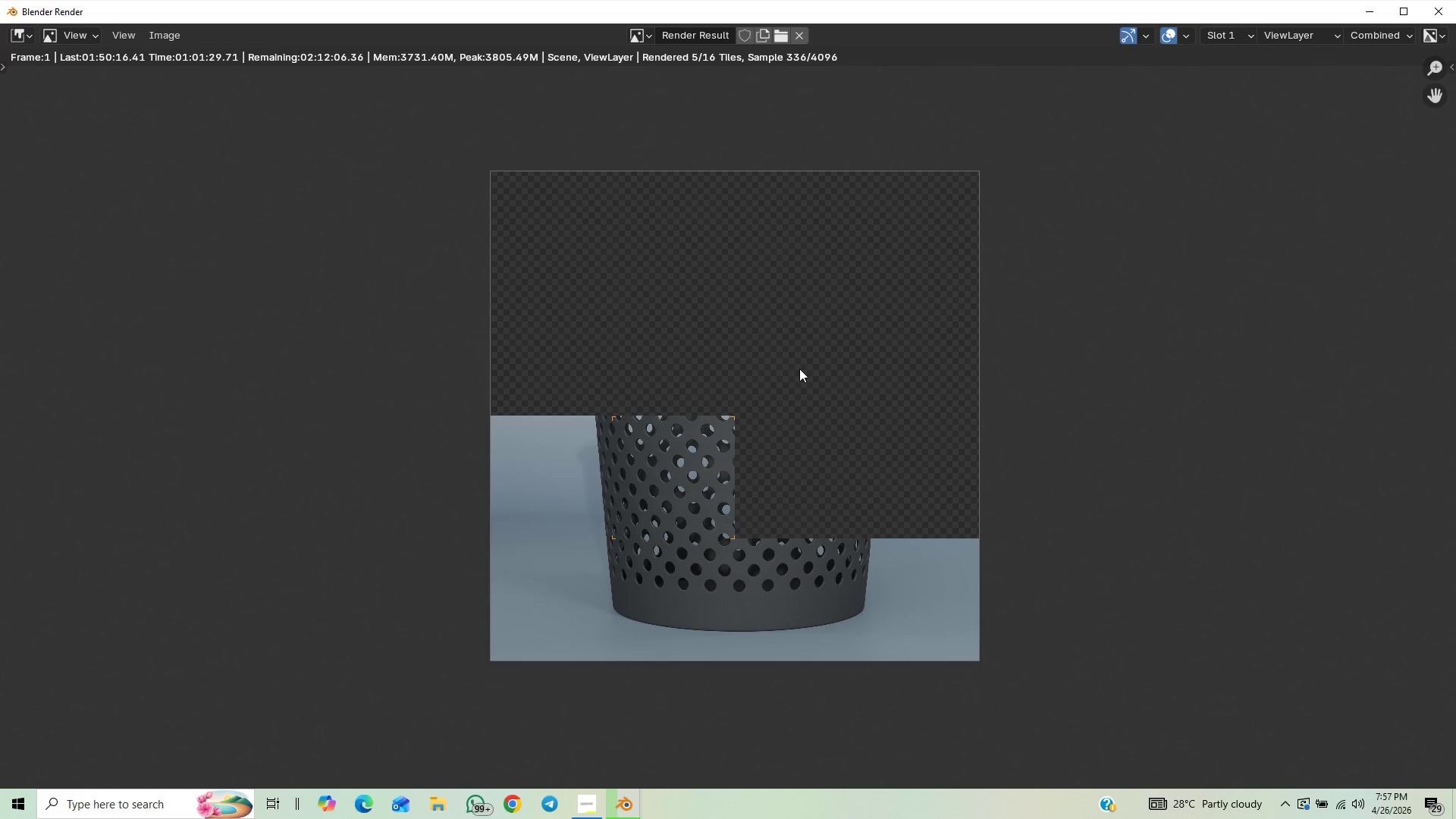 
scroll: coordinate [800, 365], scroll_direction: up, amount: 1.0
 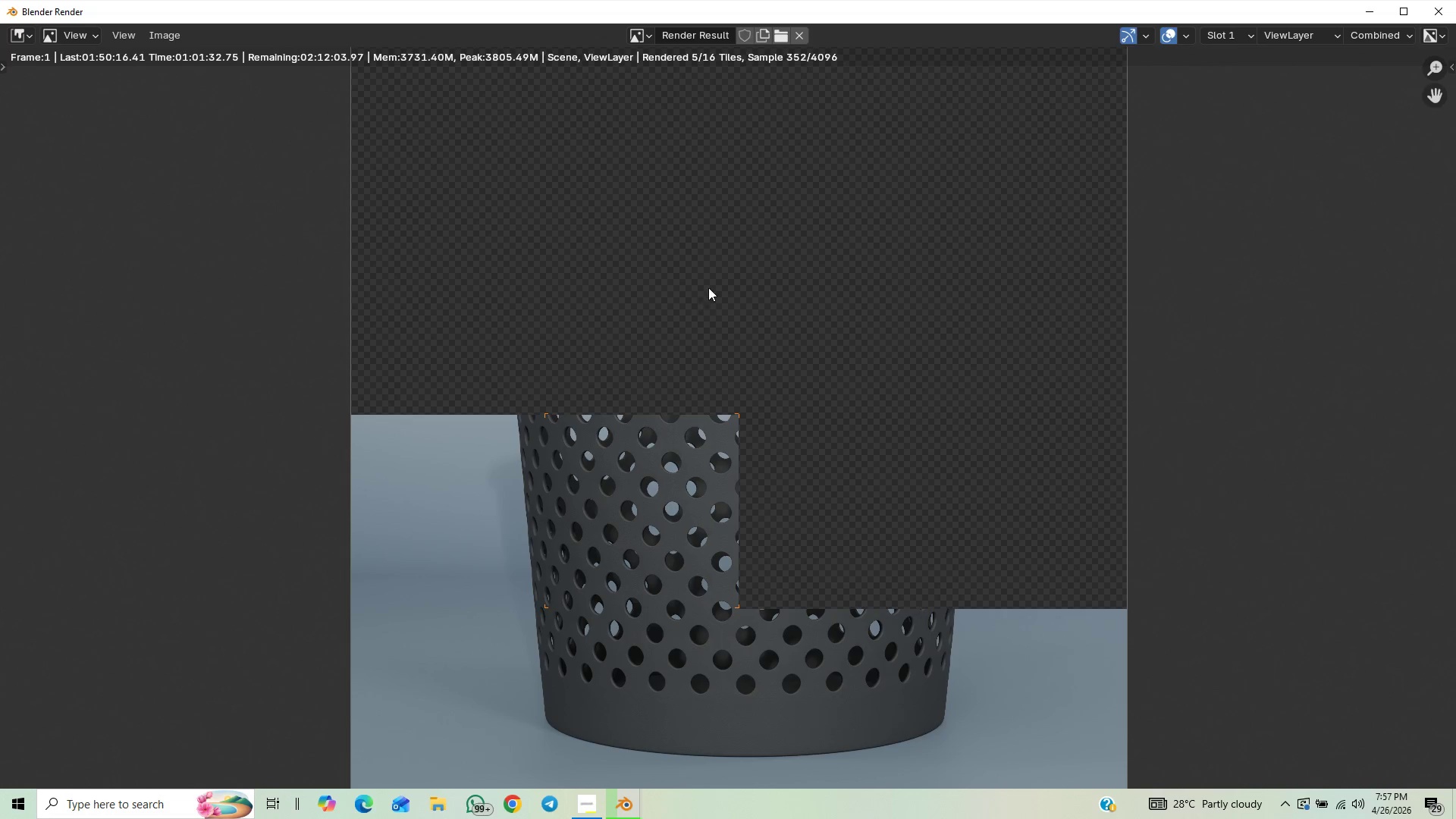 
scroll: coordinate [767, 278], scroll_direction: down, amount: 1.0
 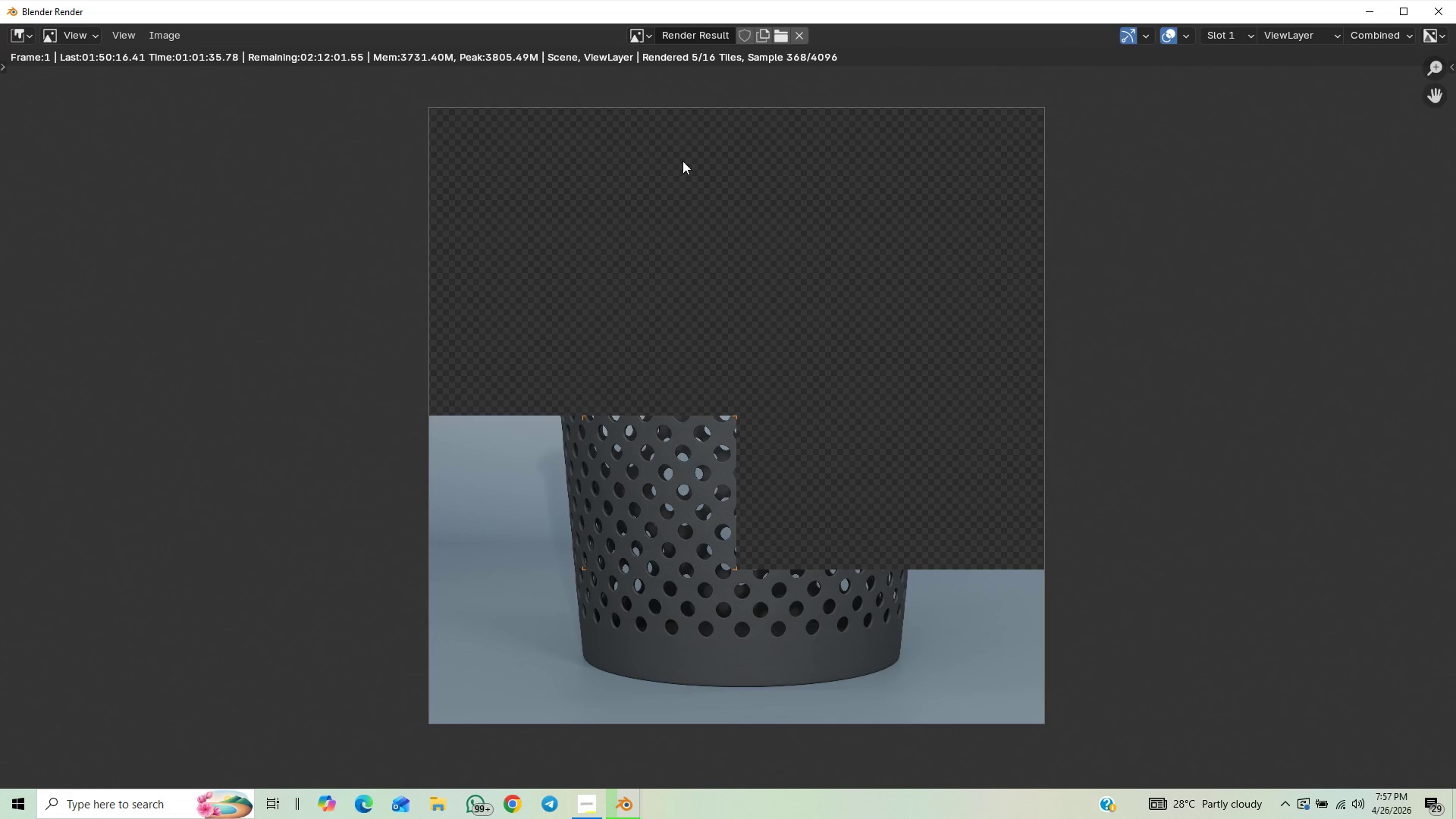 
scroll: coordinate [723, 288], scroll_direction: up, amount: 1.0
 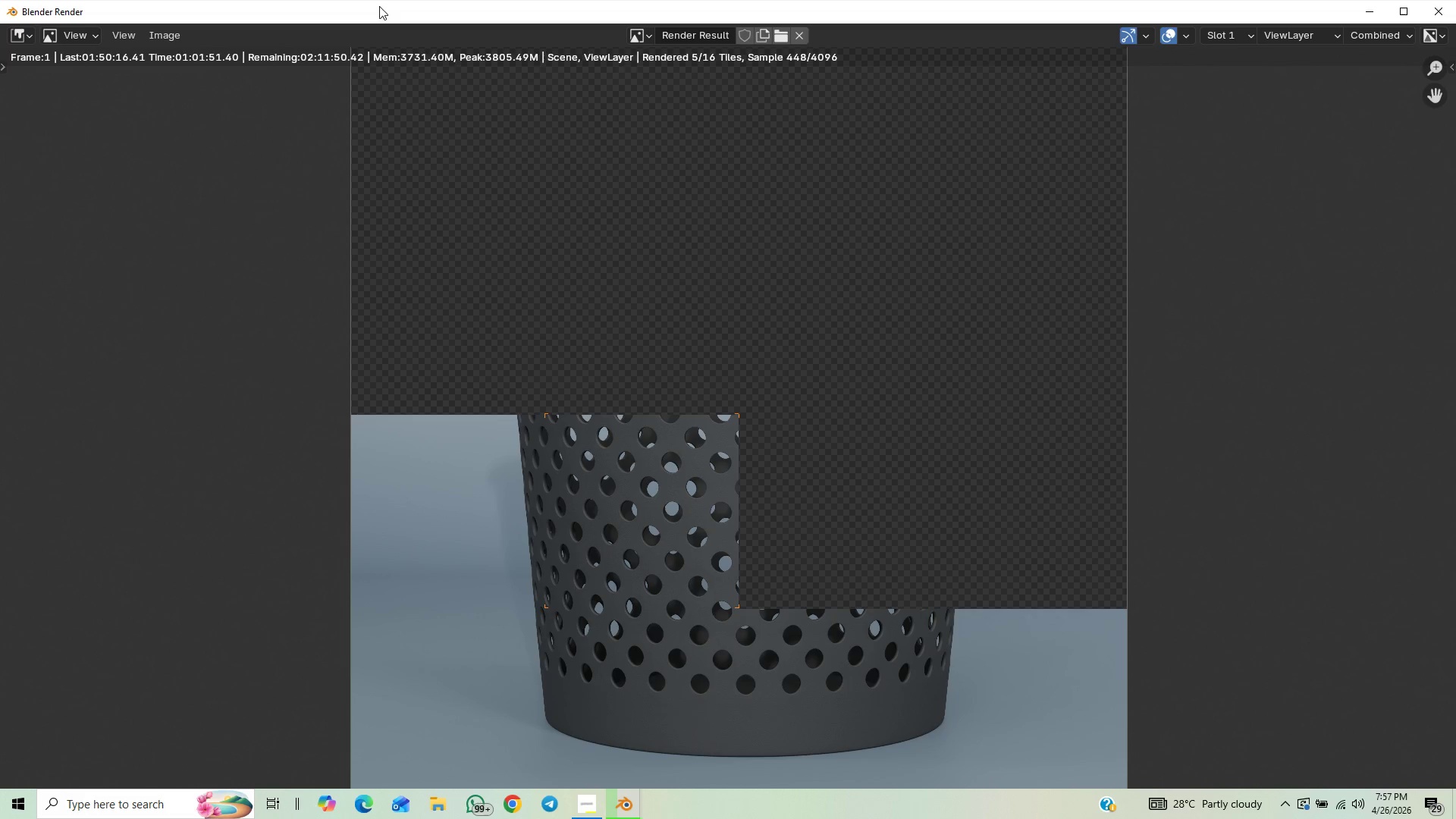 
wait(18.51)
 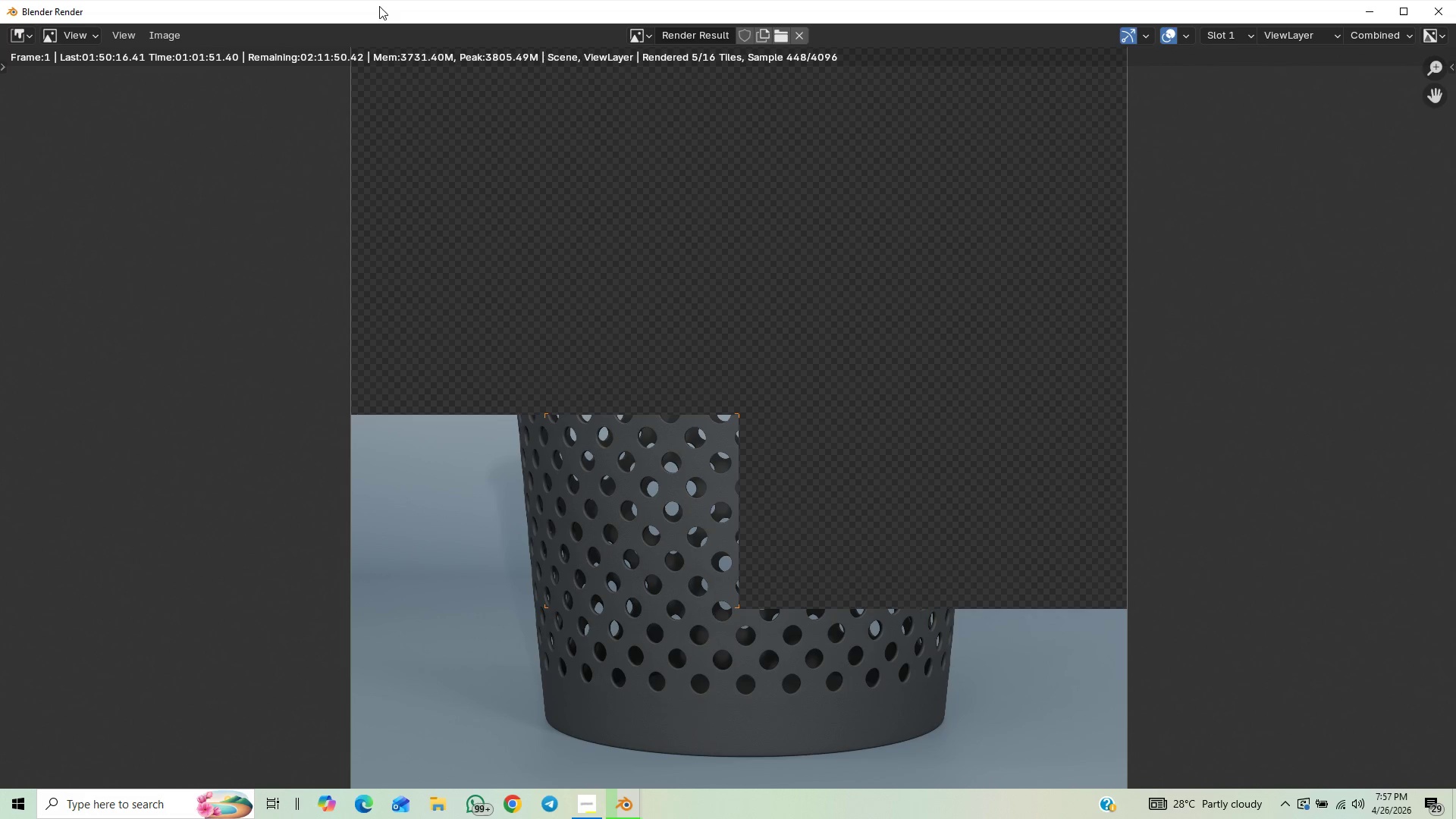 
scroll: coordinate [202, 384], scroll_direction: down, amount: 1.0
 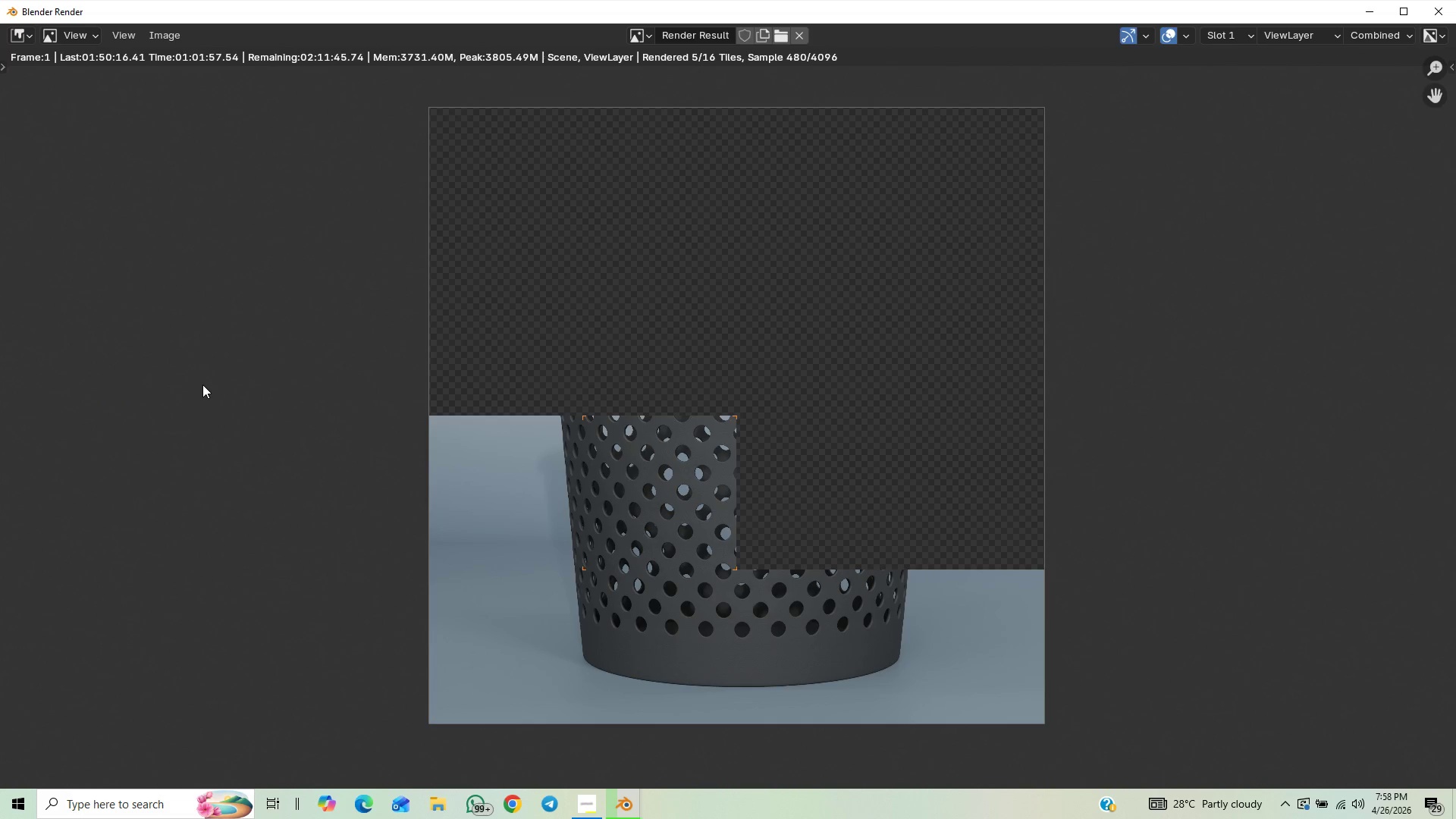 
scroll: coordinate [202, 384], scroll_direction: up, amount: 1.0
 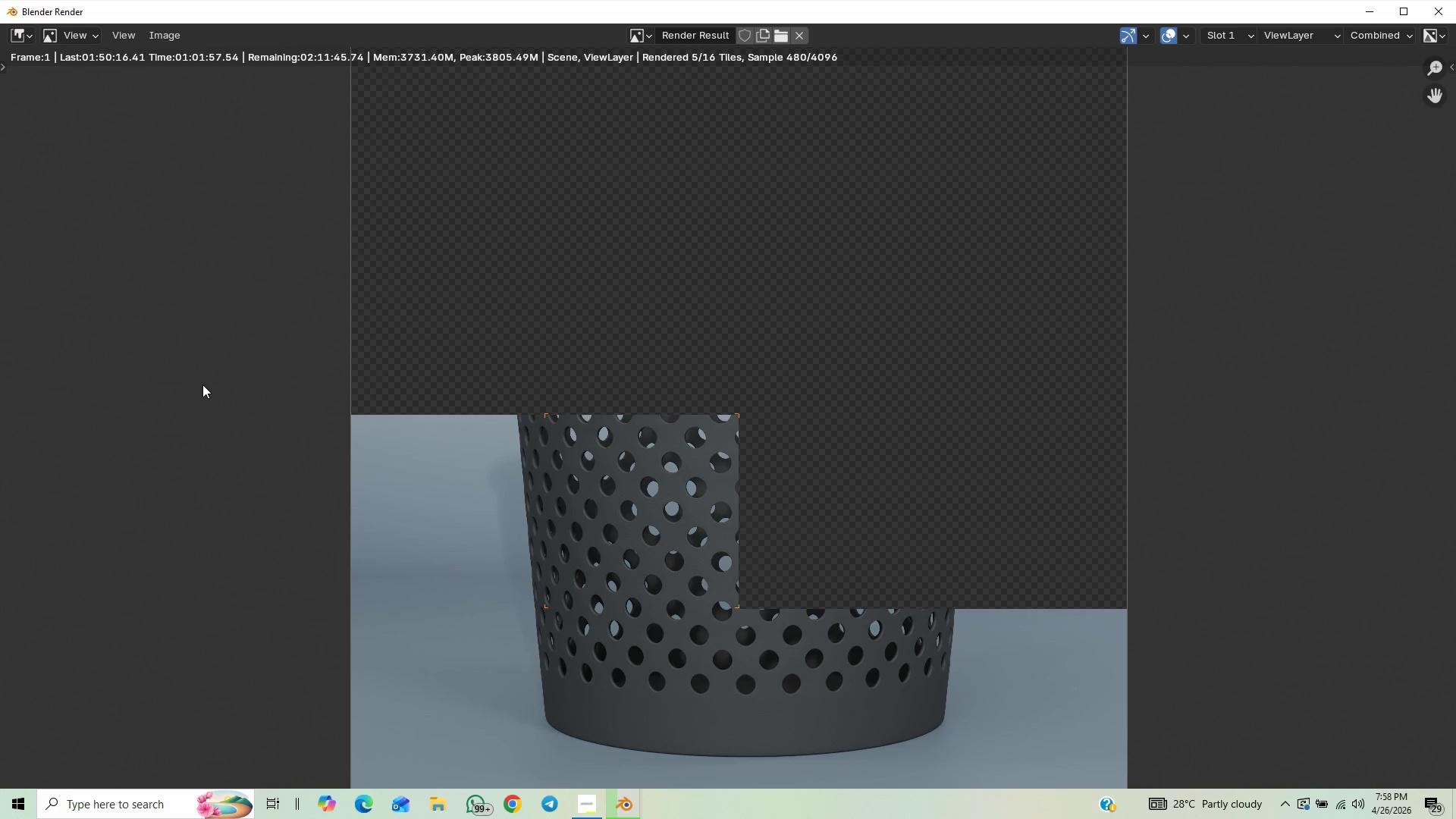 
scroll: coordinate [202, 384], scroll_direction: down, amount: 1.0
 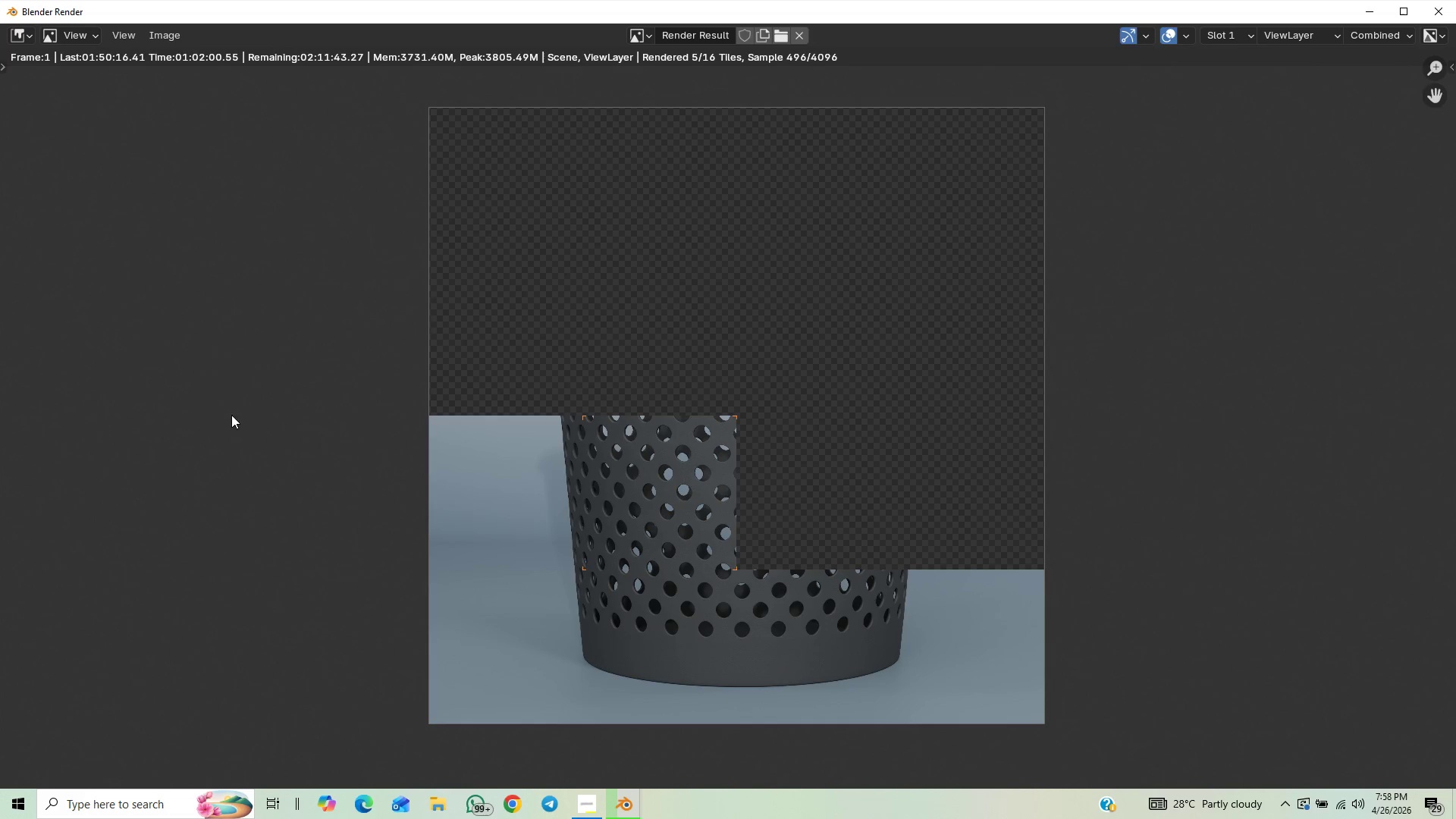 
scroll: coordinate [438, 278], scroll_direction: up, amount: 1.0
 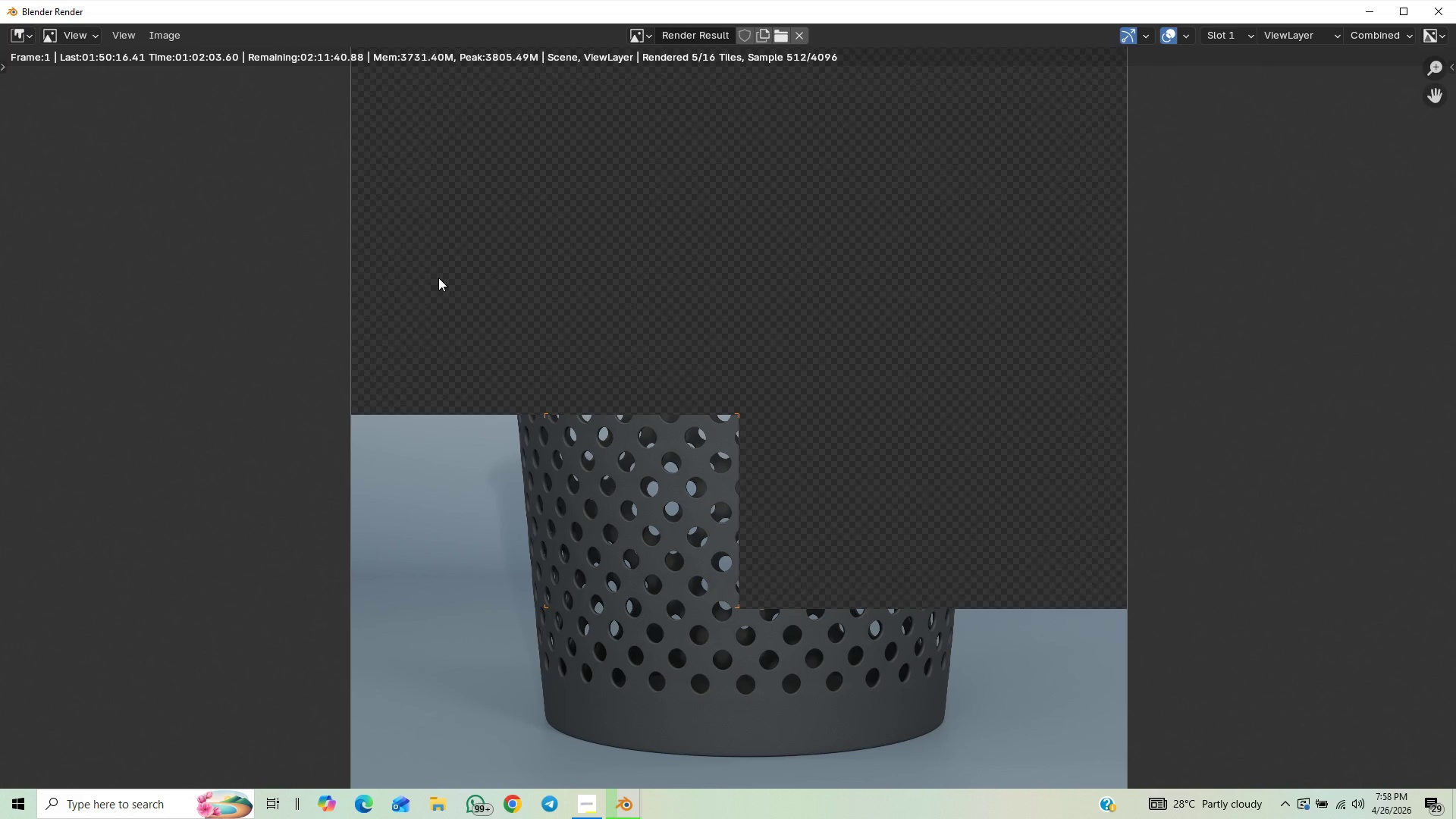 
scroll: coordinate [445, 231], scroll_direction: down, amount: 3.0
 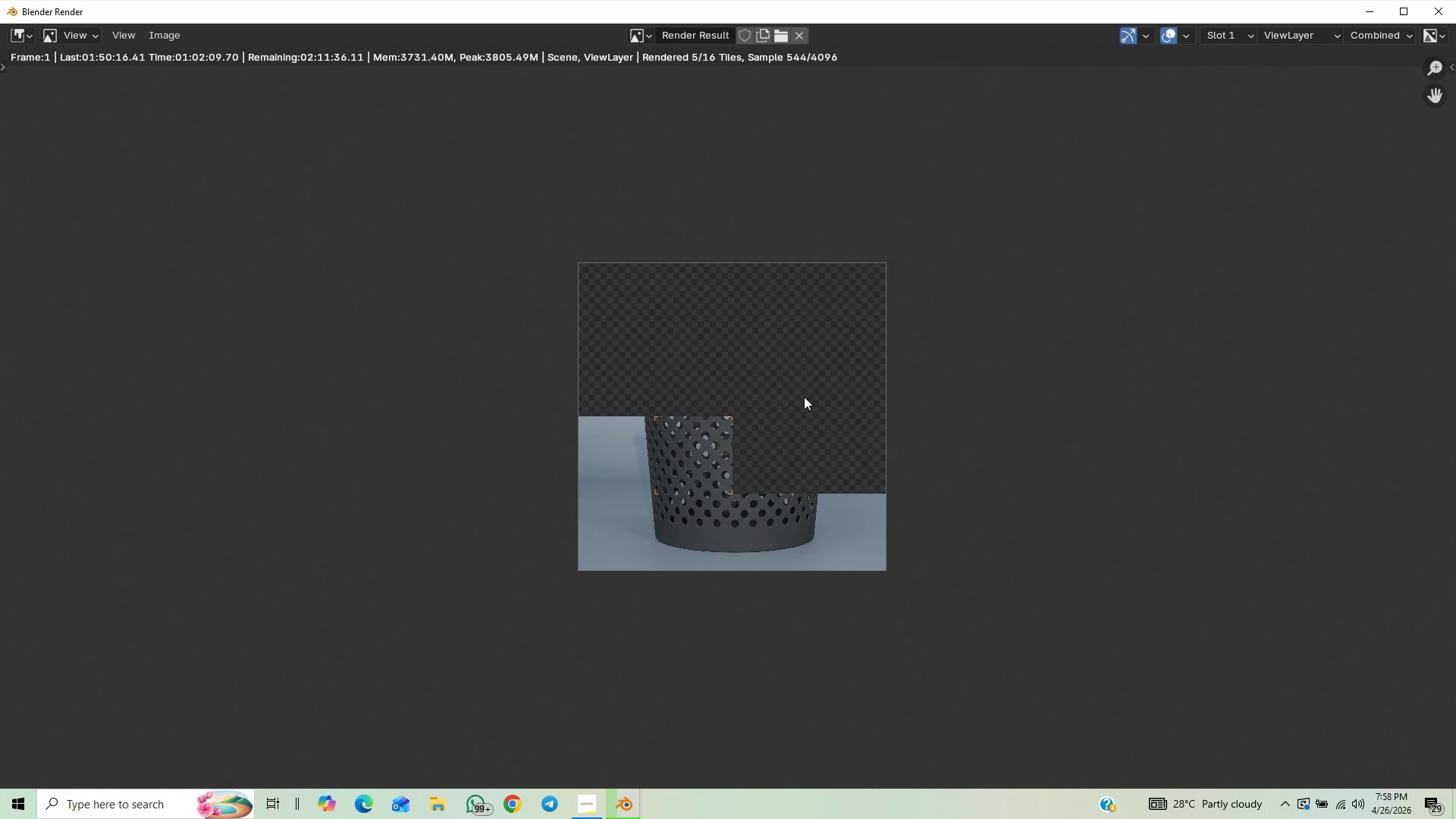 
wait(5.47)
 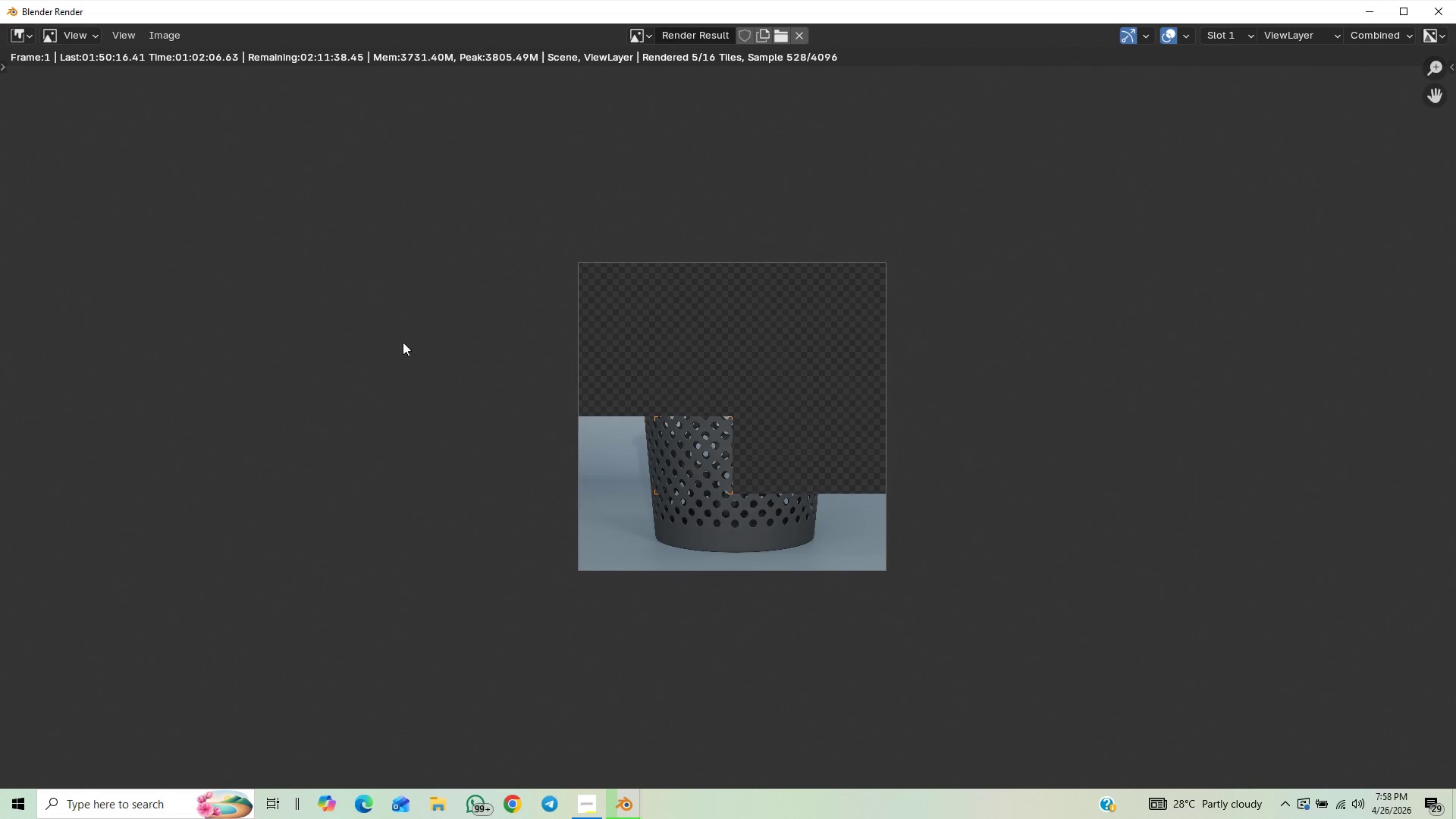 
scroll: coordinate [632, 337], scroll_direction: down, amount: 1.0
 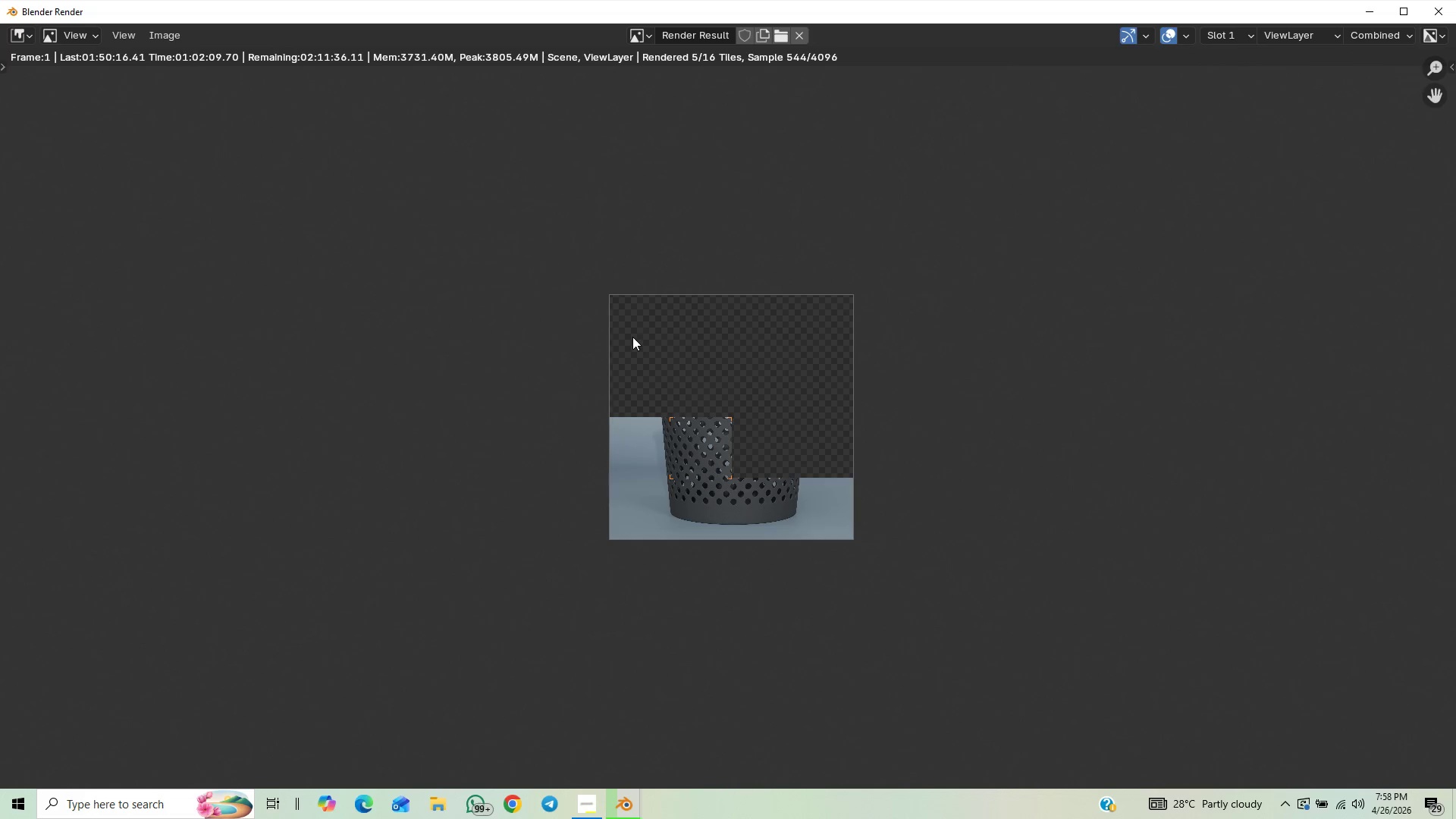 
scroll: coordinate [632, 337], scroll_direction: up, amount: 5.0
 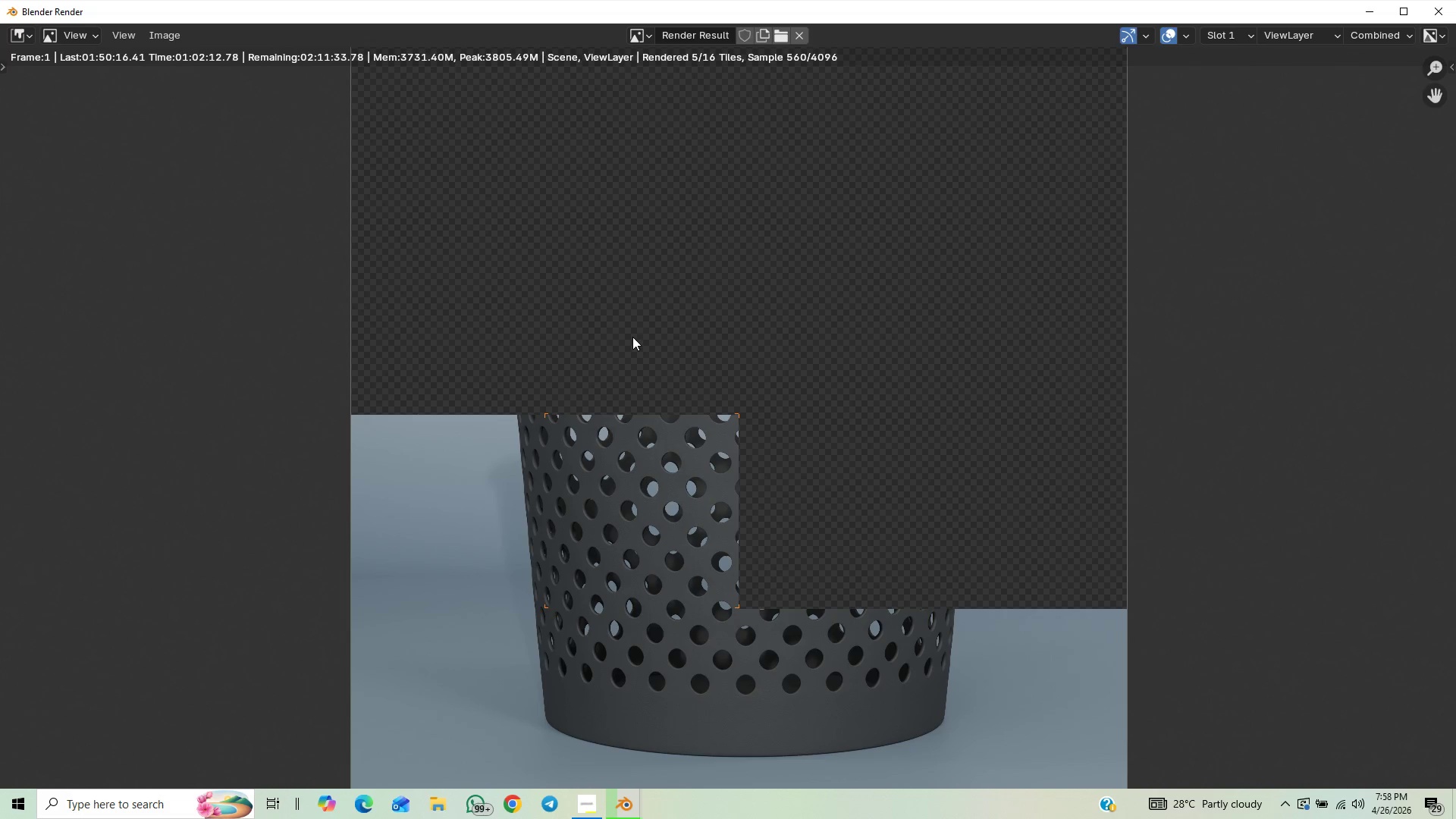 
scroll: coordinate [611, 377], scroll_direction: down, amount: 3.0
 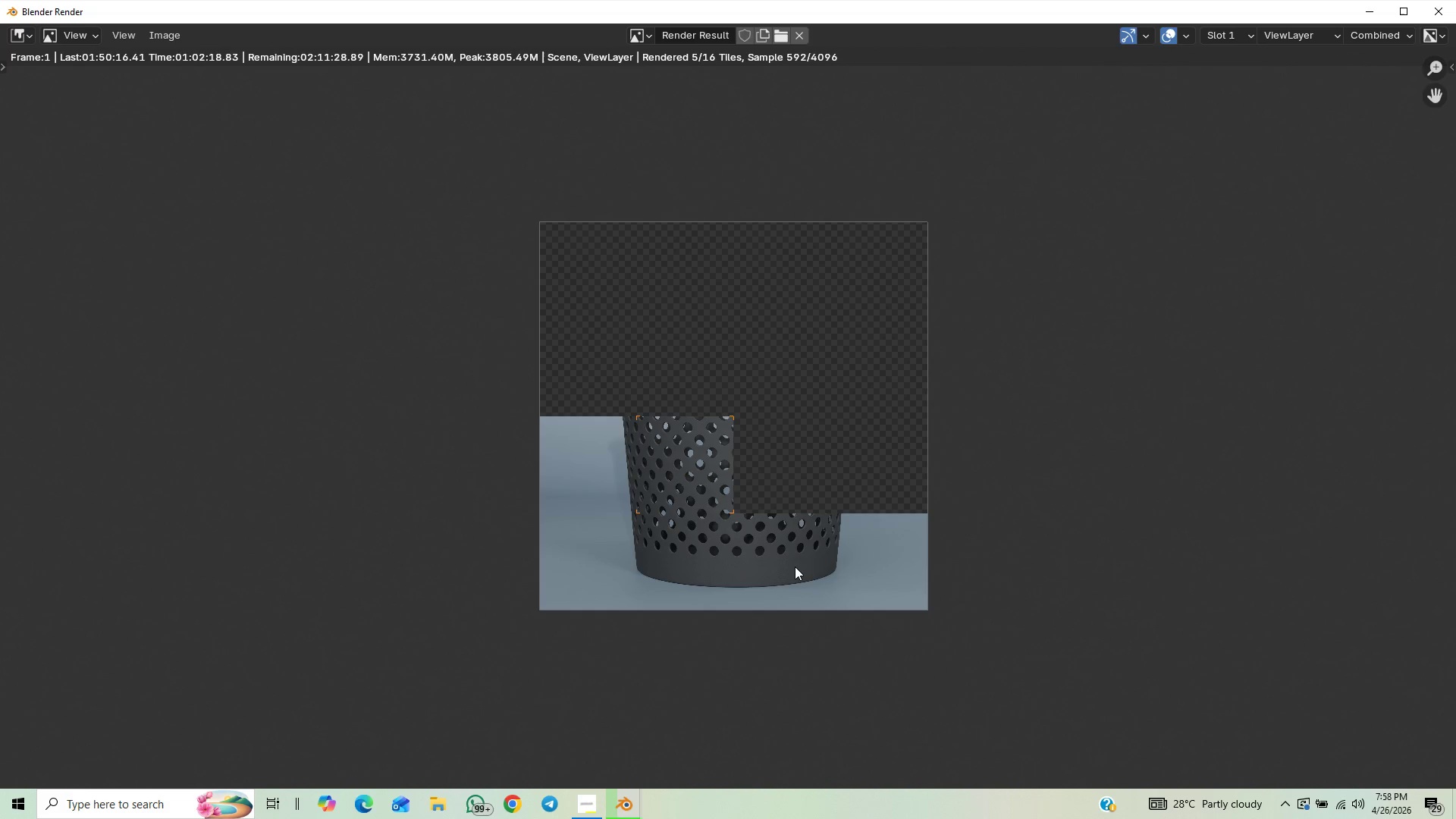 
scroll: coordinate [921, 282], scroll_direction: up, amount: 6.0
 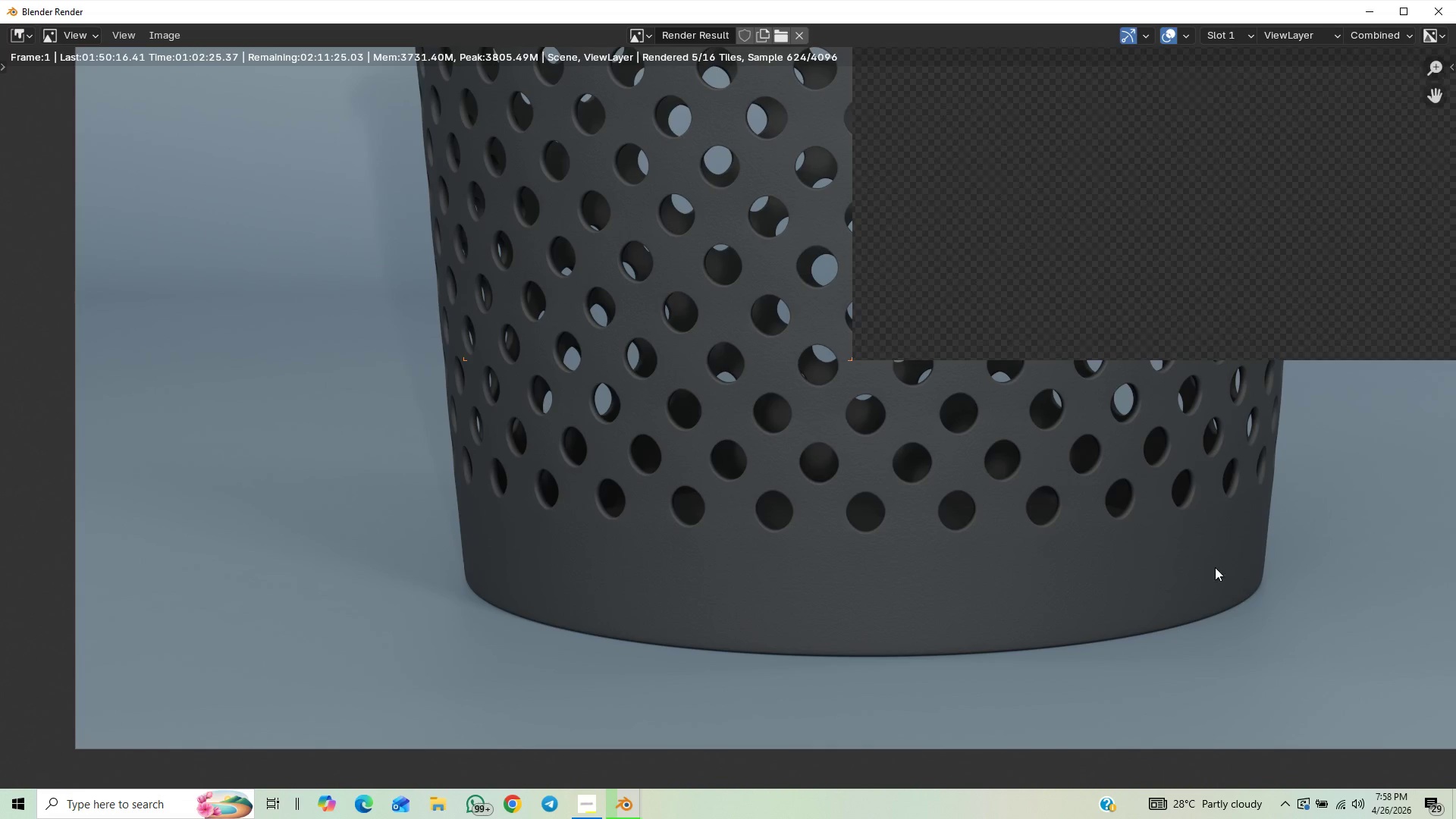 
scroll: coordinate [1122, 529], scroll_direction: up, amount: 4.0
 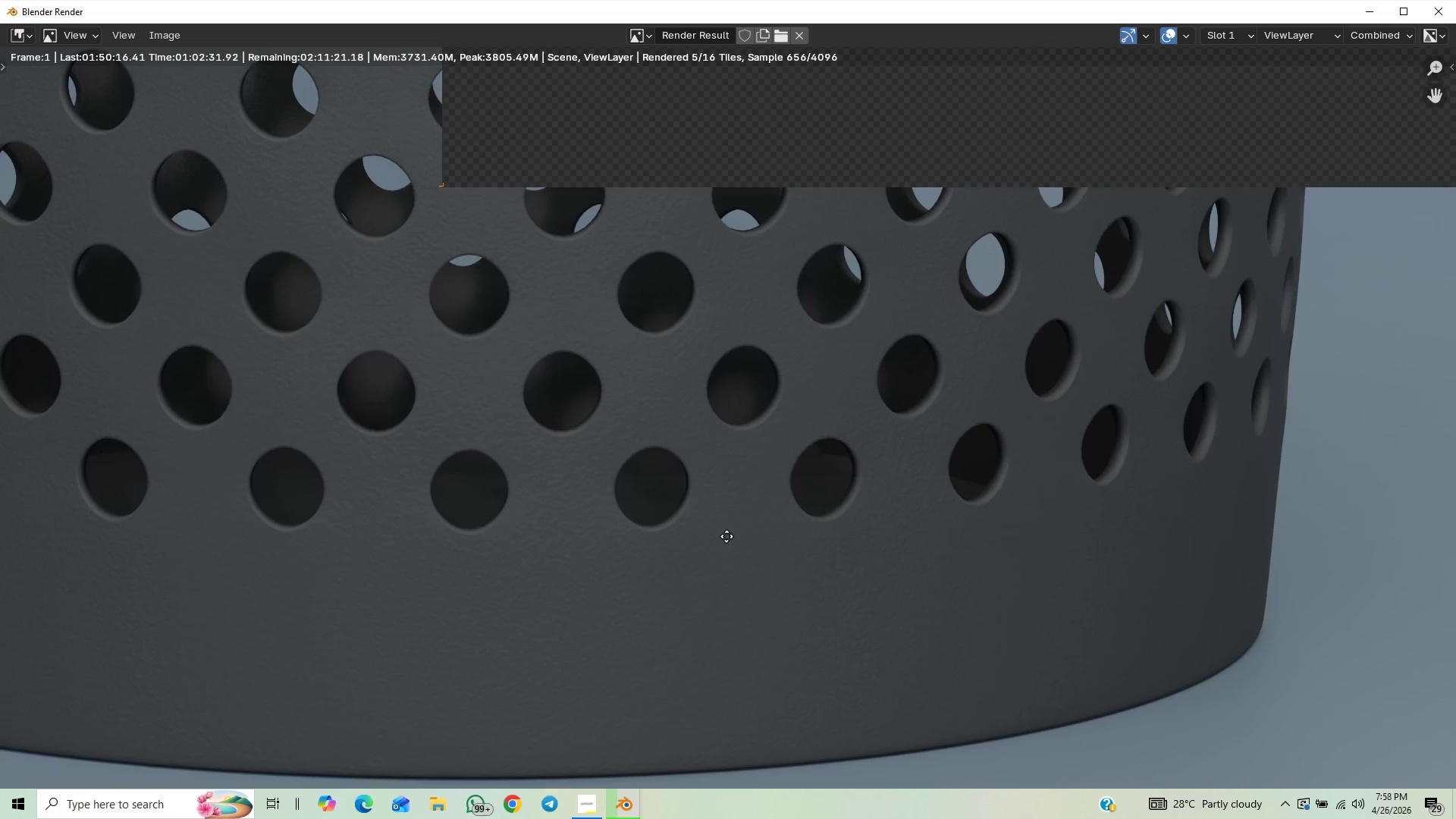 
wait(5.04)
 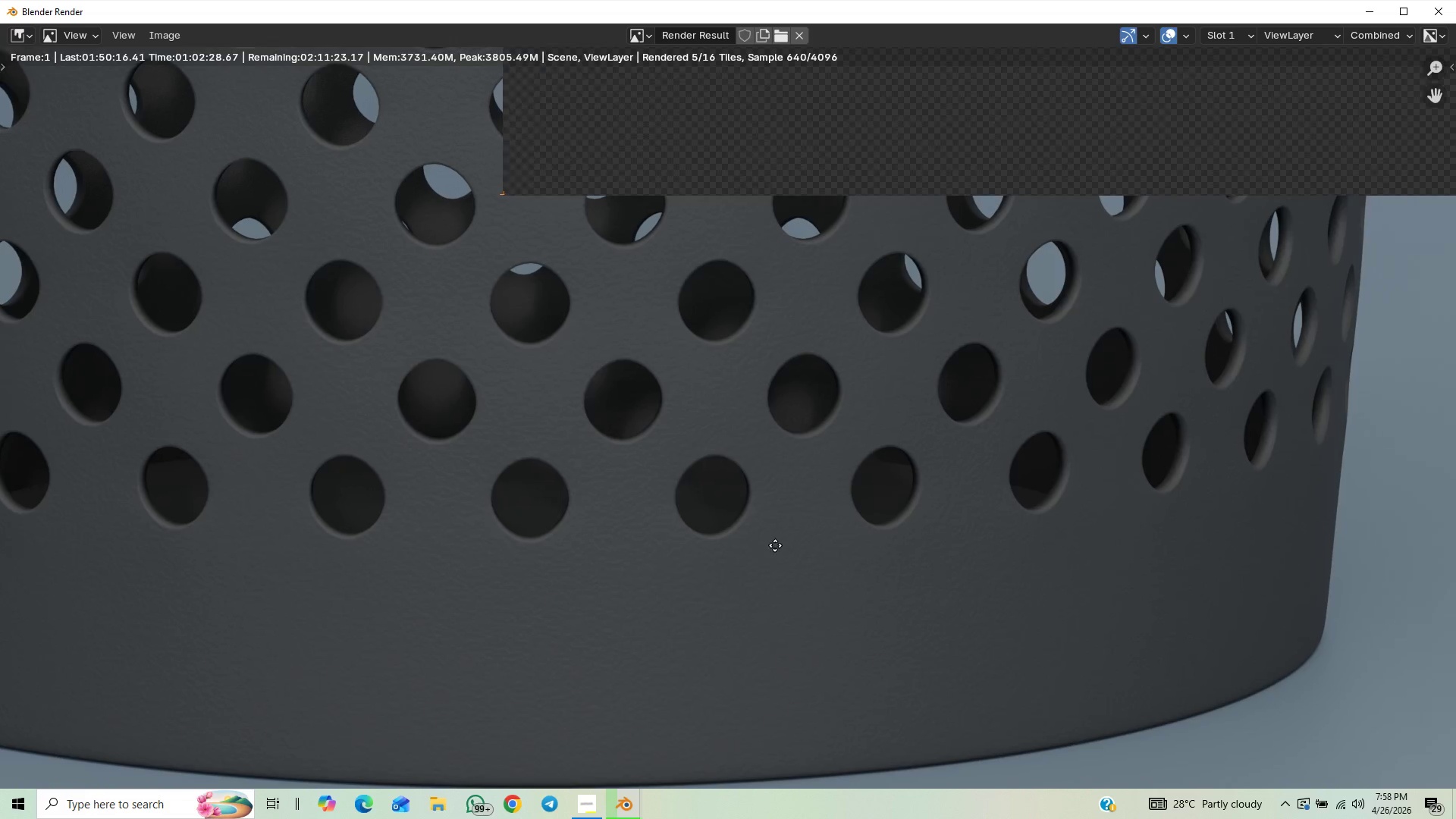 
scroll: coordinate [1094, 510], scroll_direction: down, amount: 5.0
 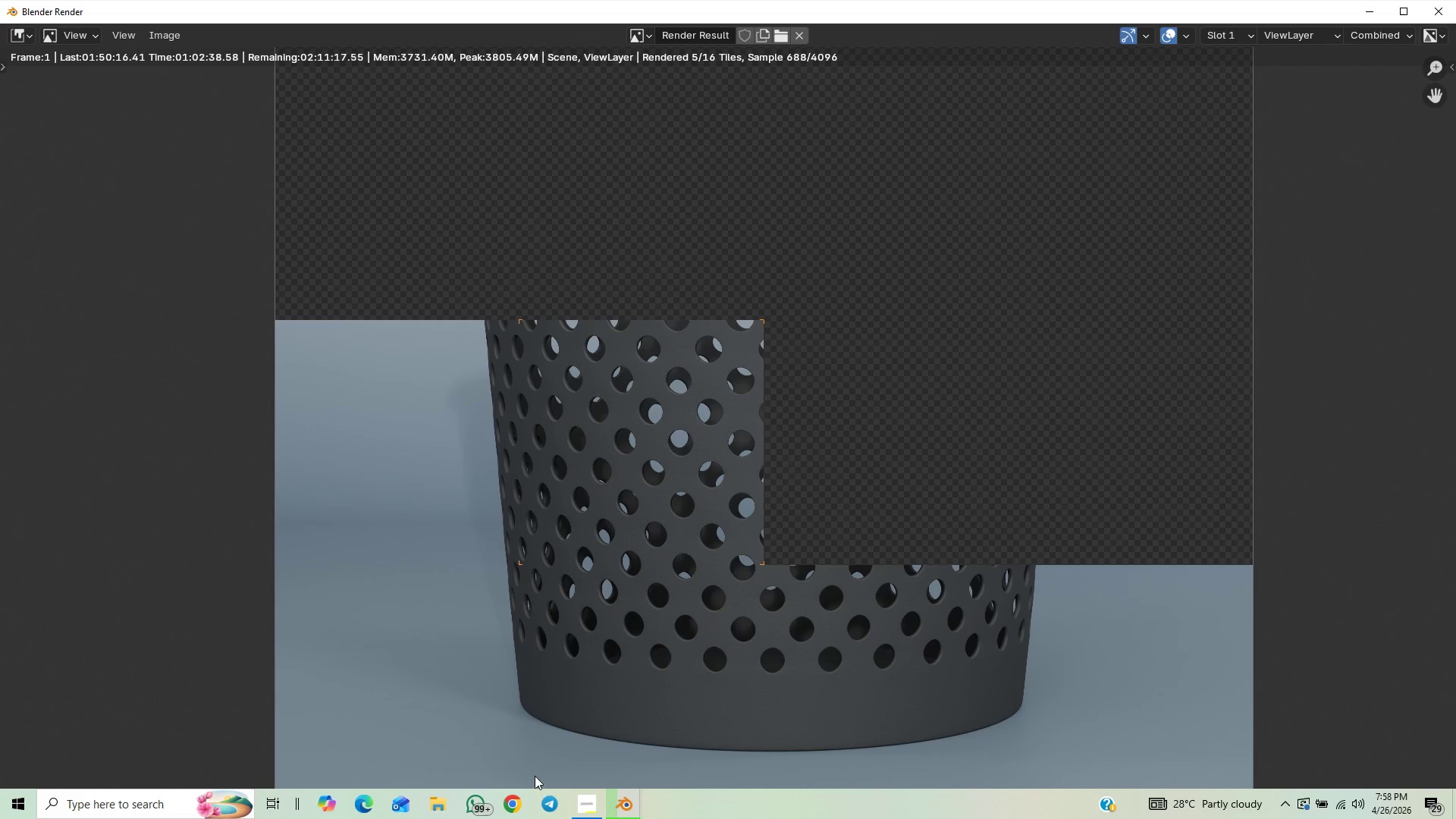 
left_click([579, 805])